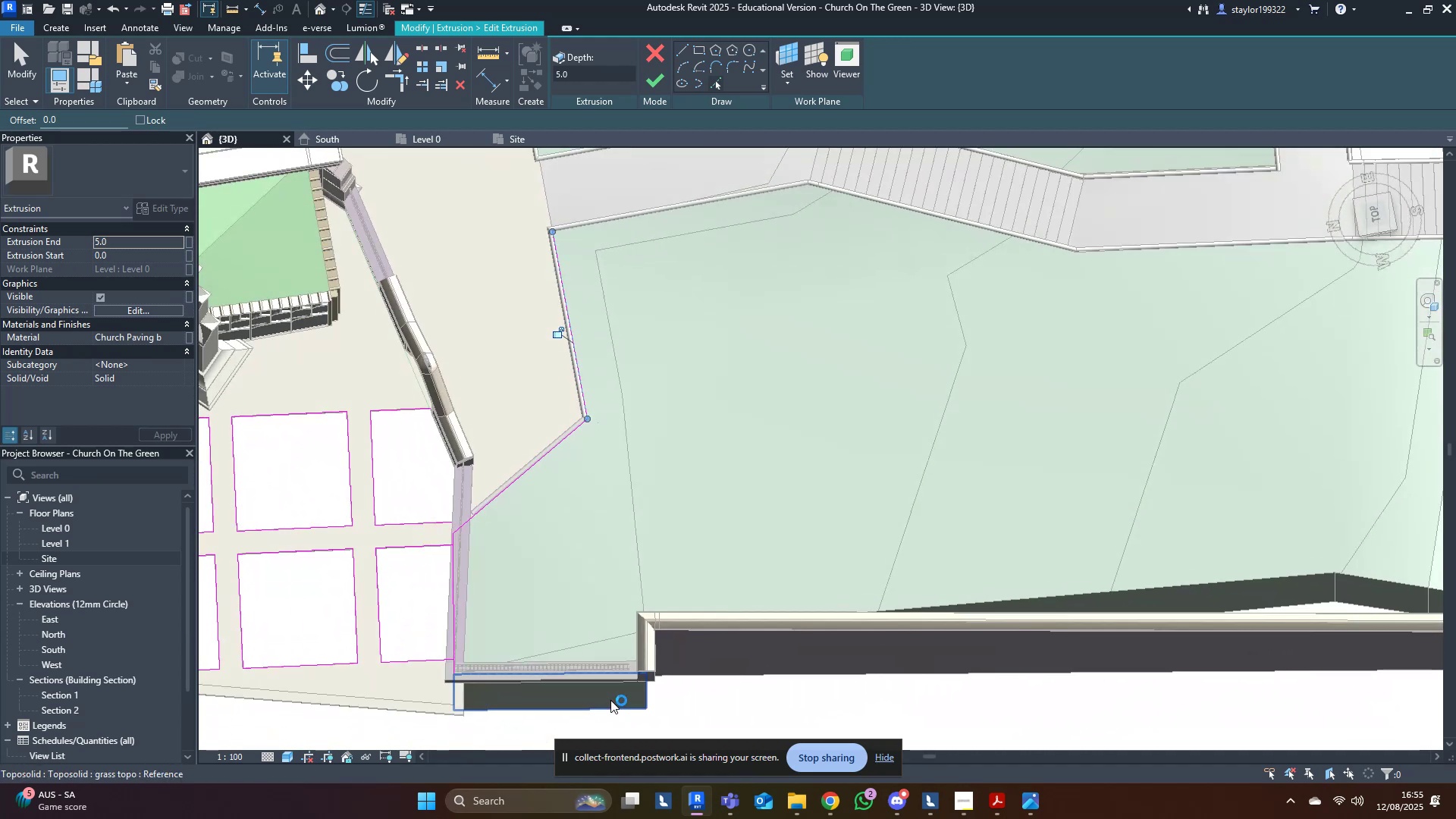 
key(Control+Z)
 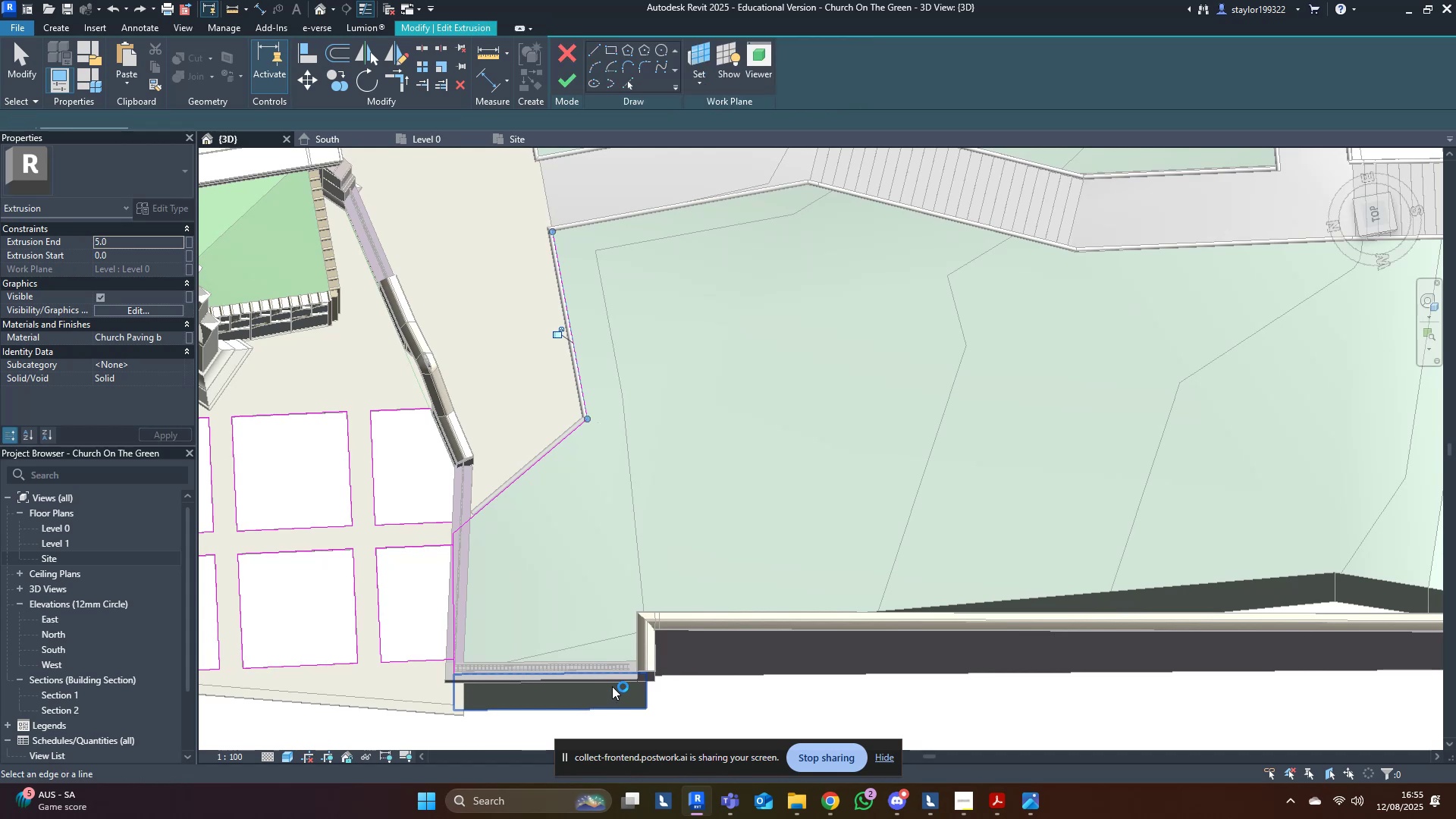 
key(Shift+ShiftLeft)
 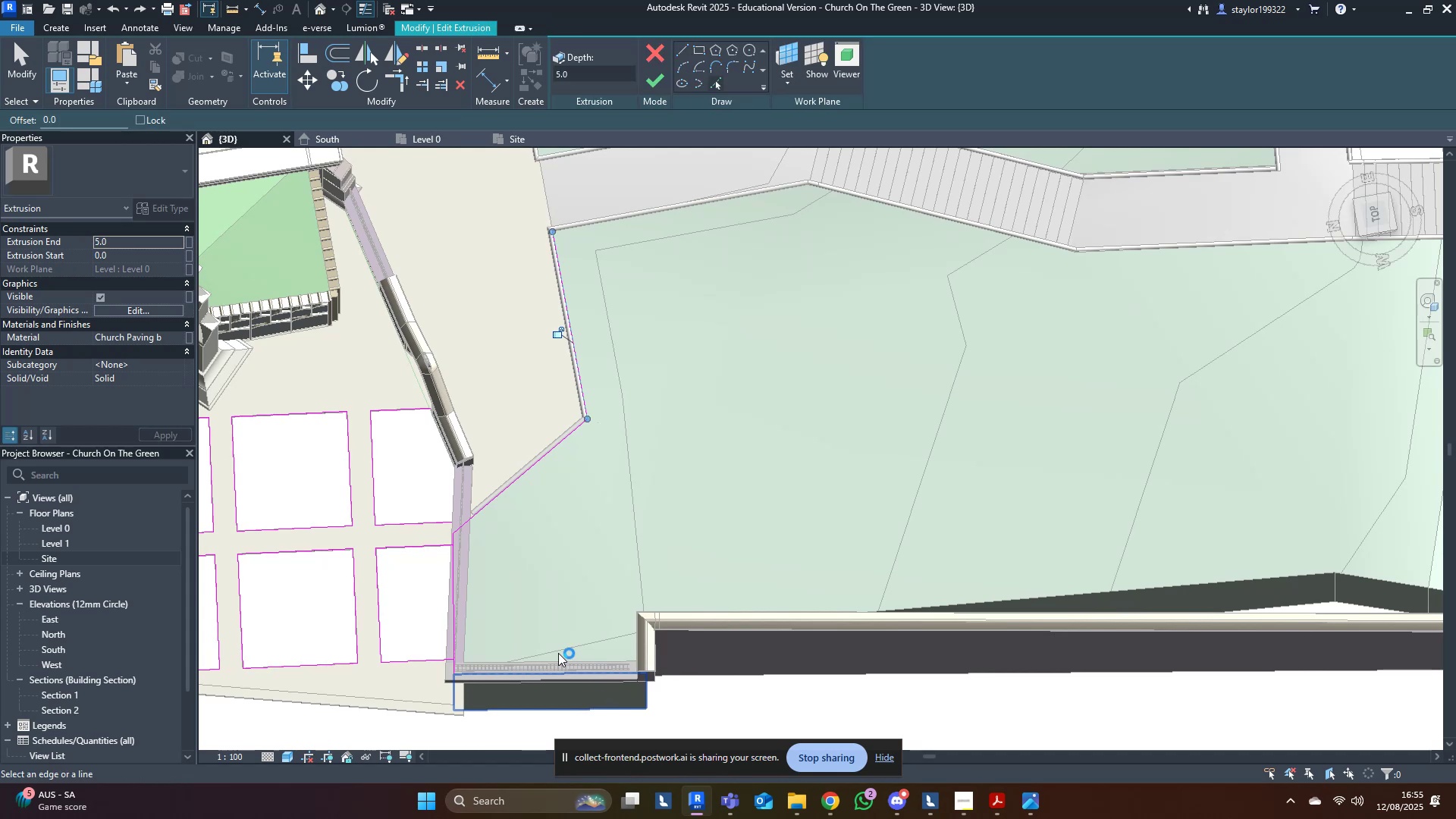 
key(Control+ControlLeft)
 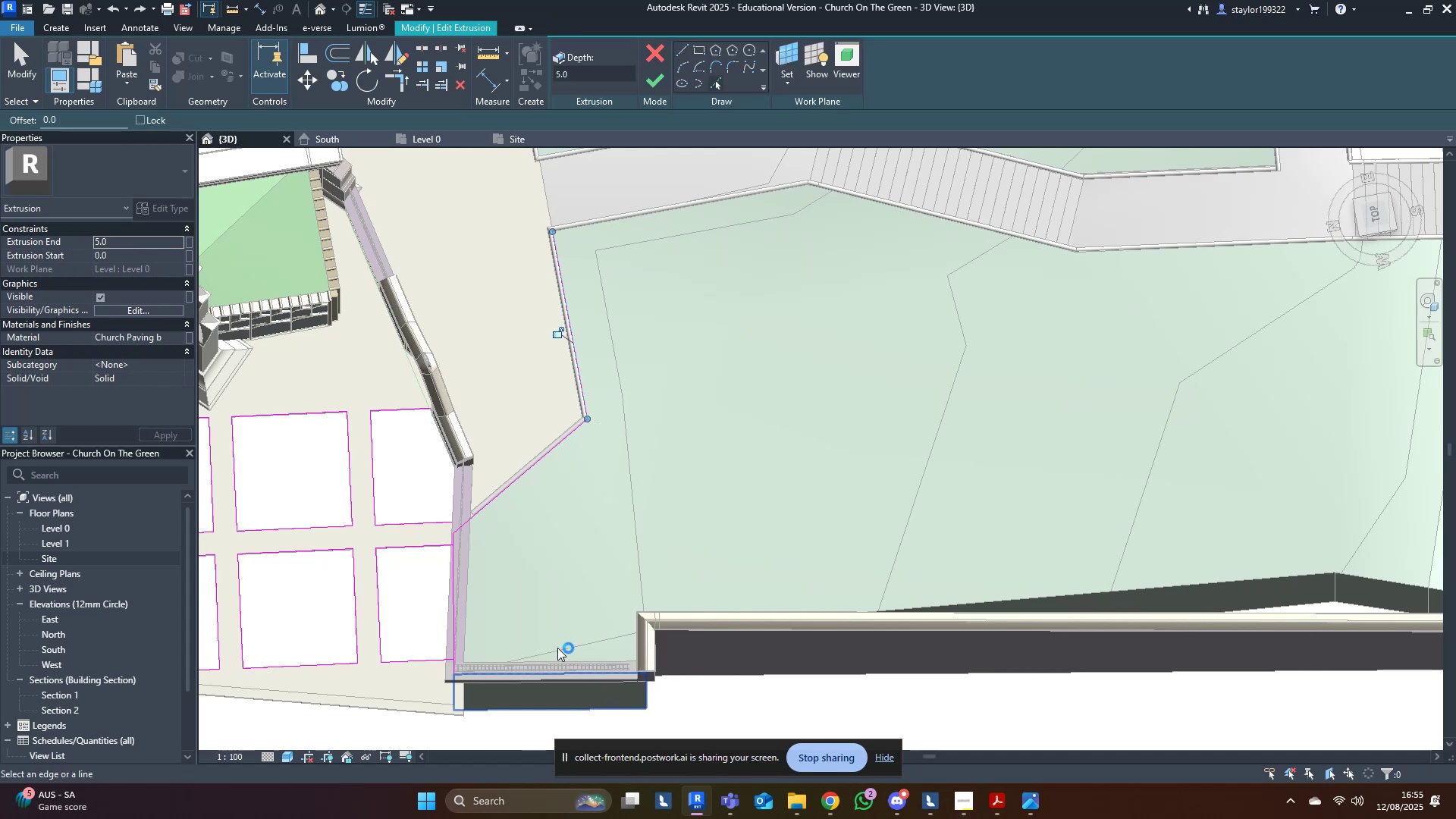 
key(Control+Z)
 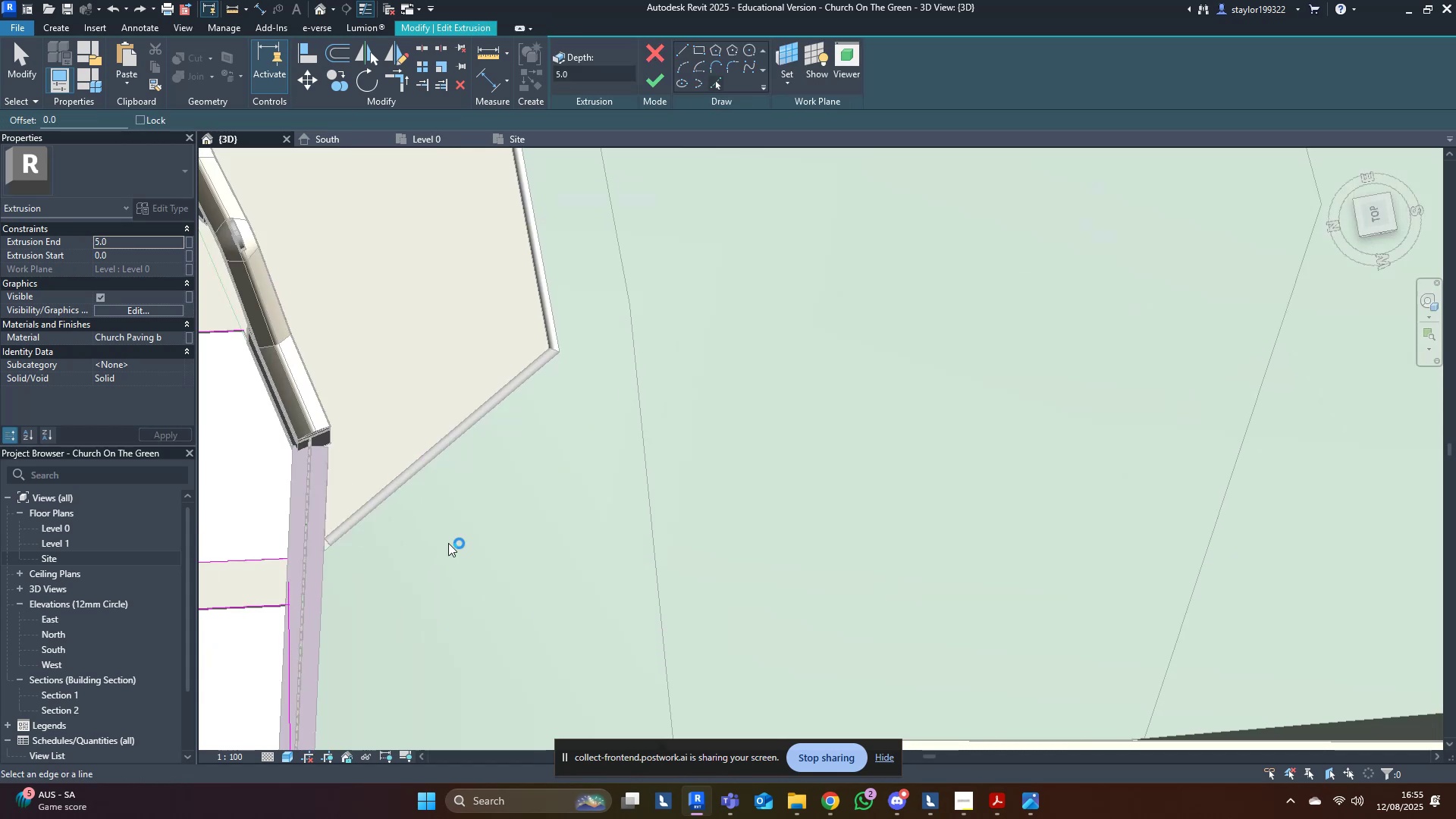 
hold_key(key=ShiftLeft, duration=0.44)
 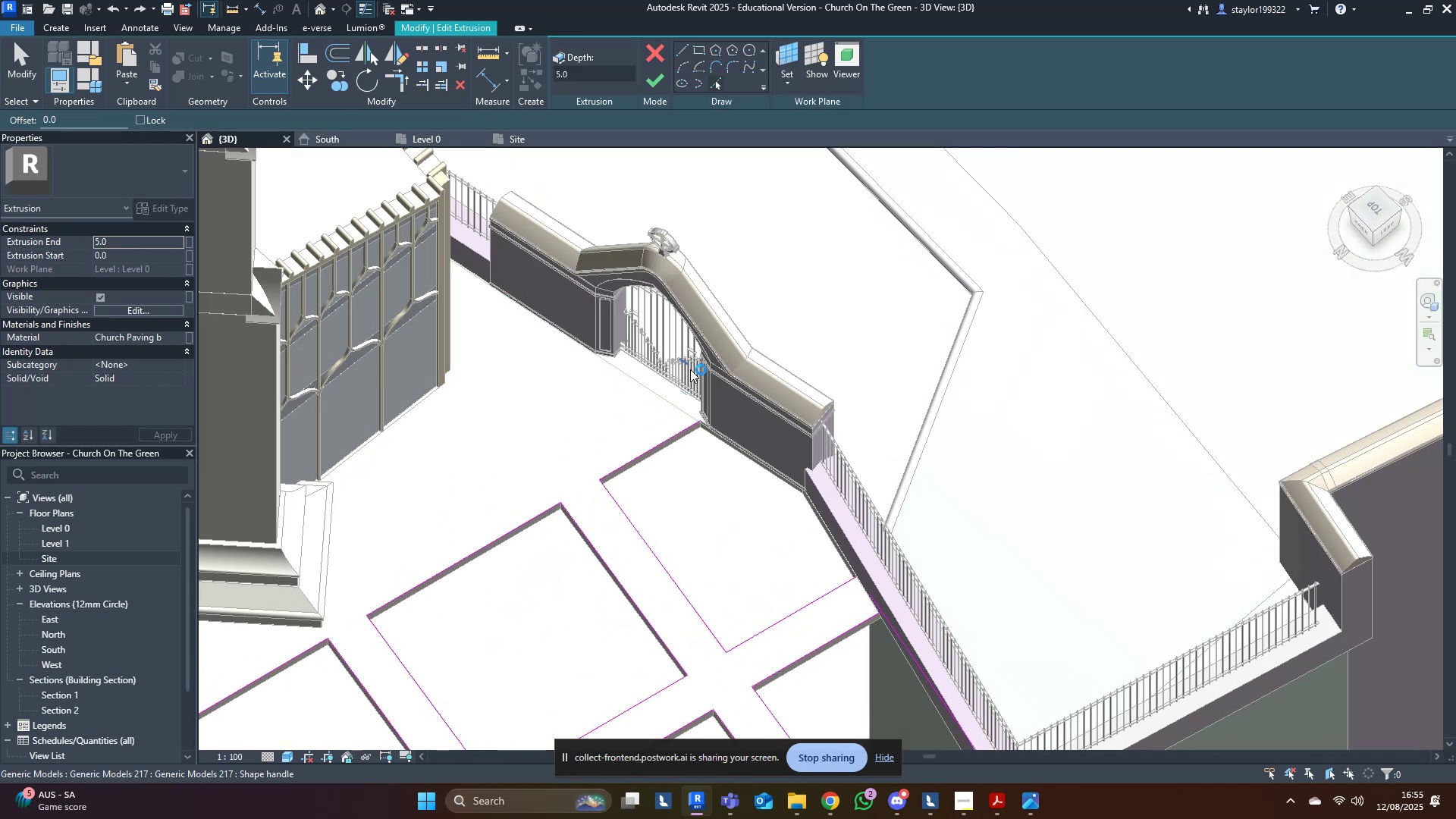 
scroll: coordinate [750, 410], scroll_direction: up, amount: 3.0
 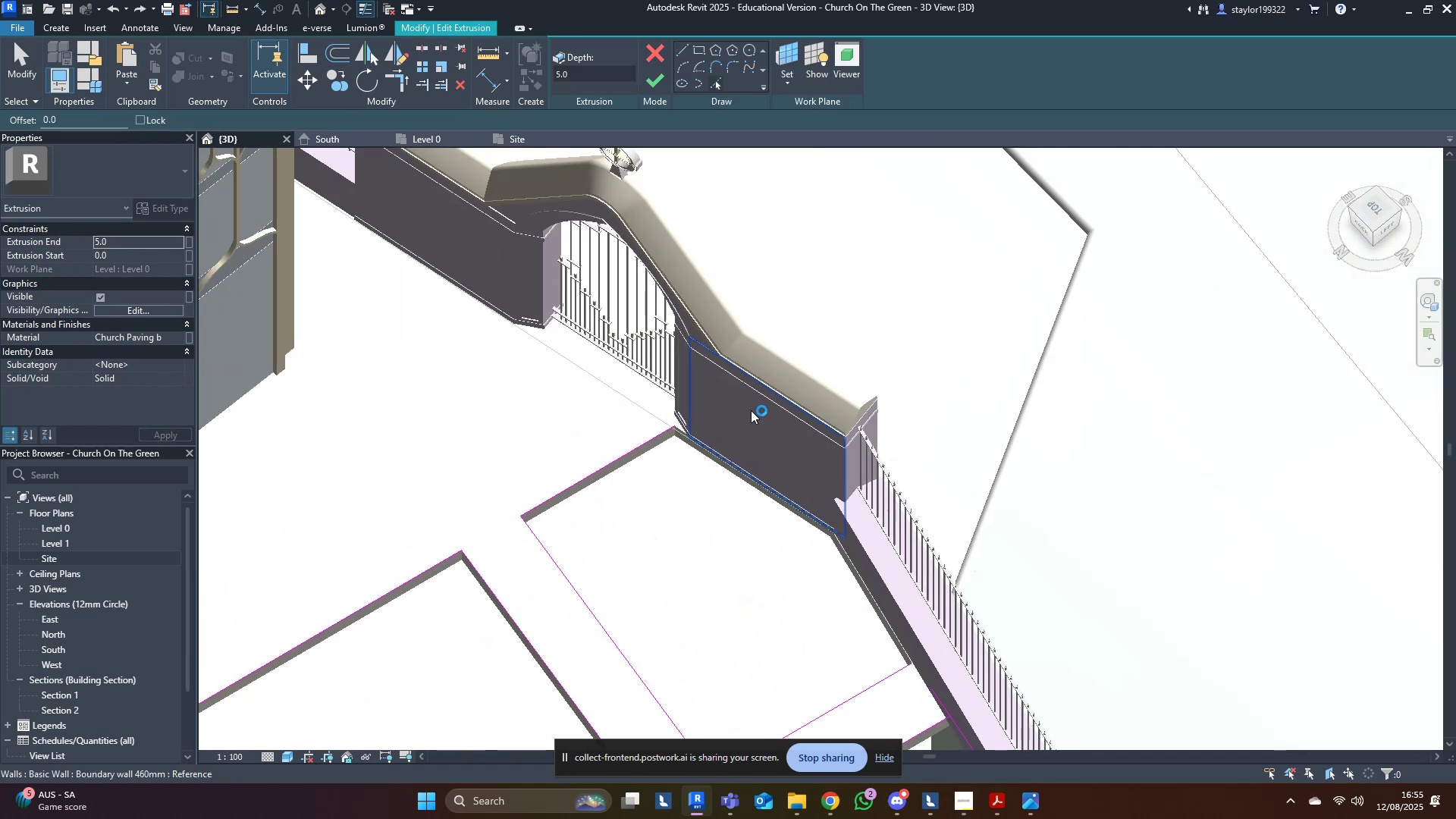 
left_click([751, 410])
 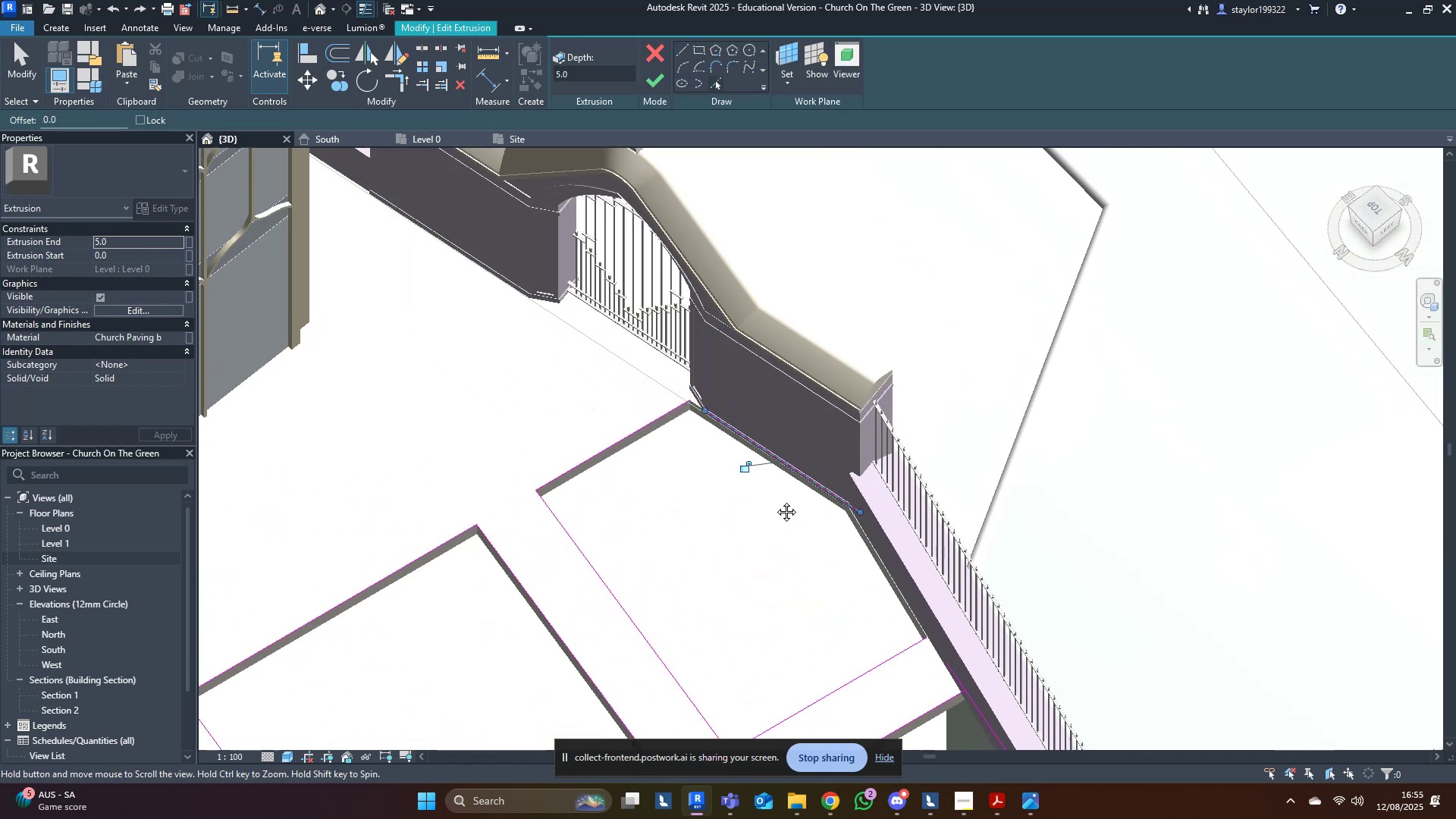 
hold_key(key=ShiftLeft, duration=0.45)
 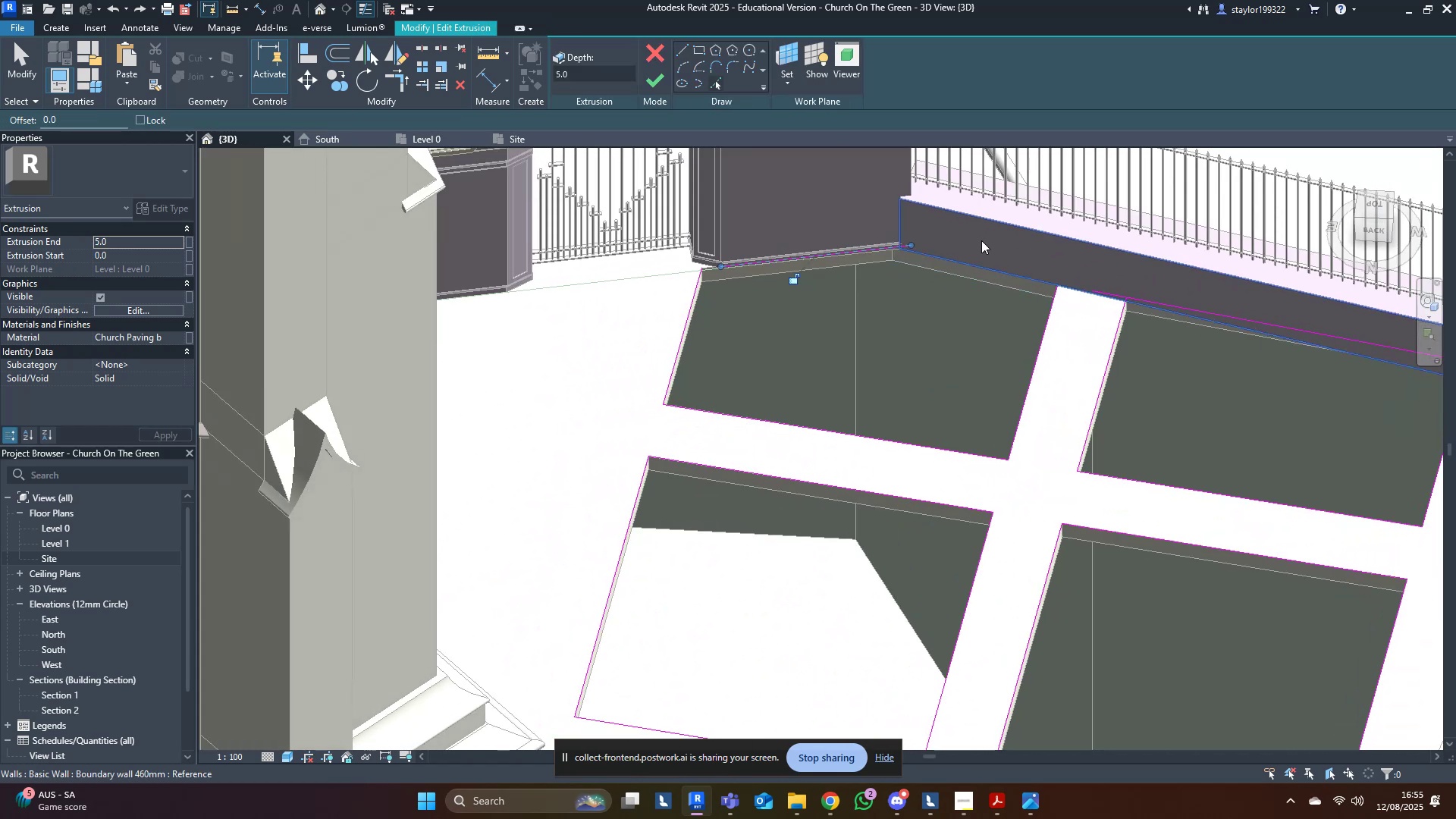 
left_click([981, 241])
 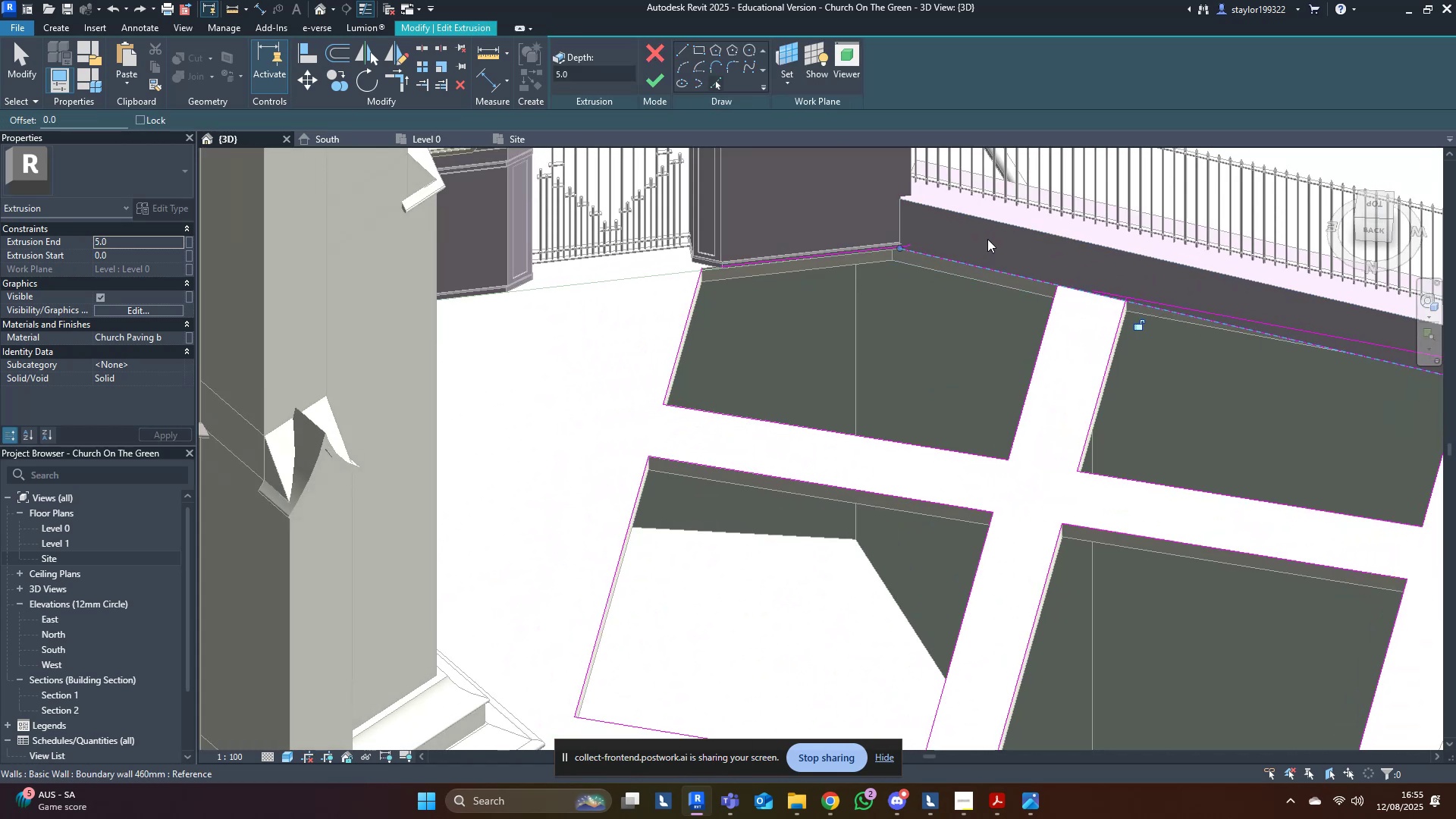 
type(tr)
 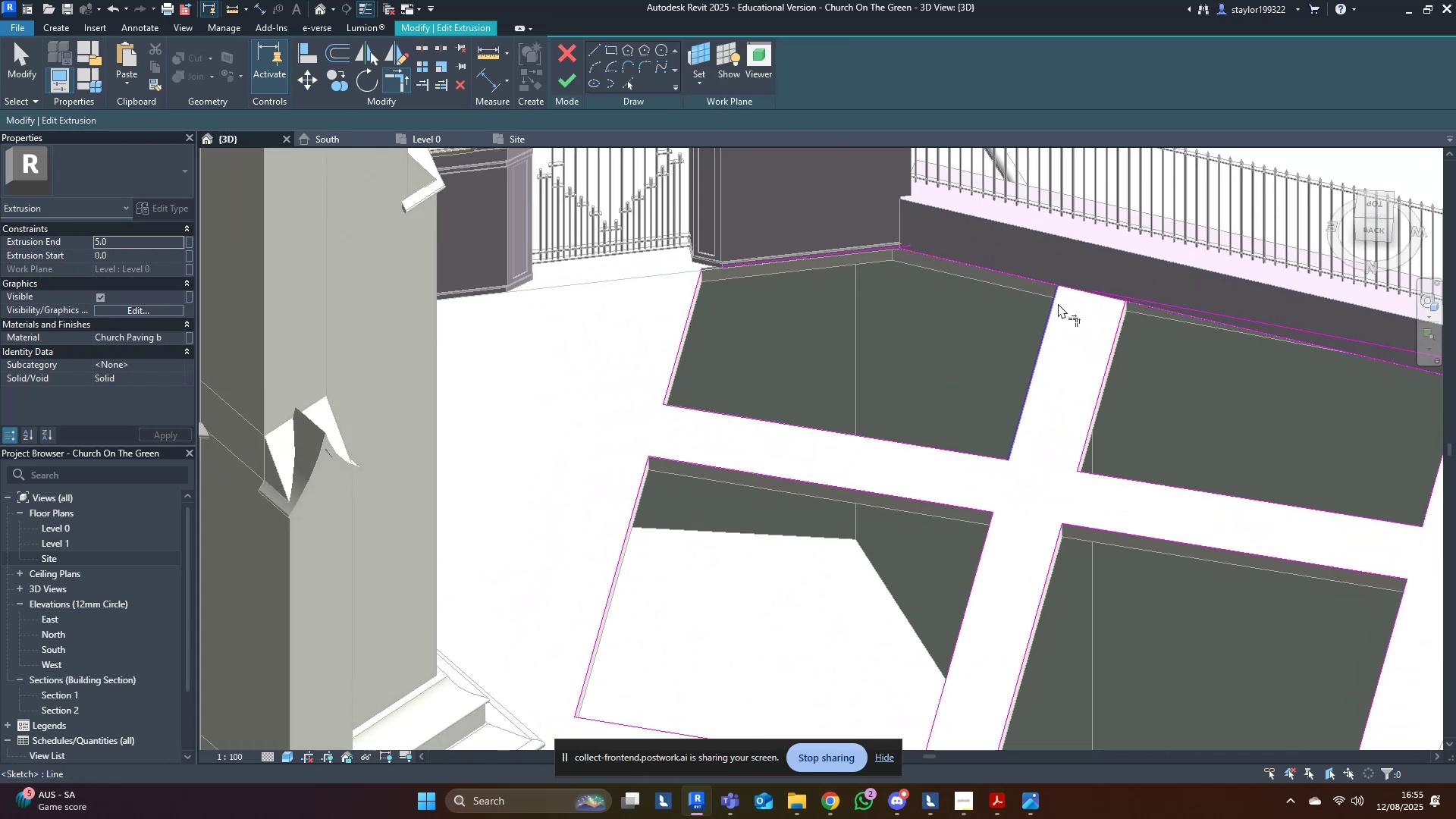 
double_click([1056, 303])
 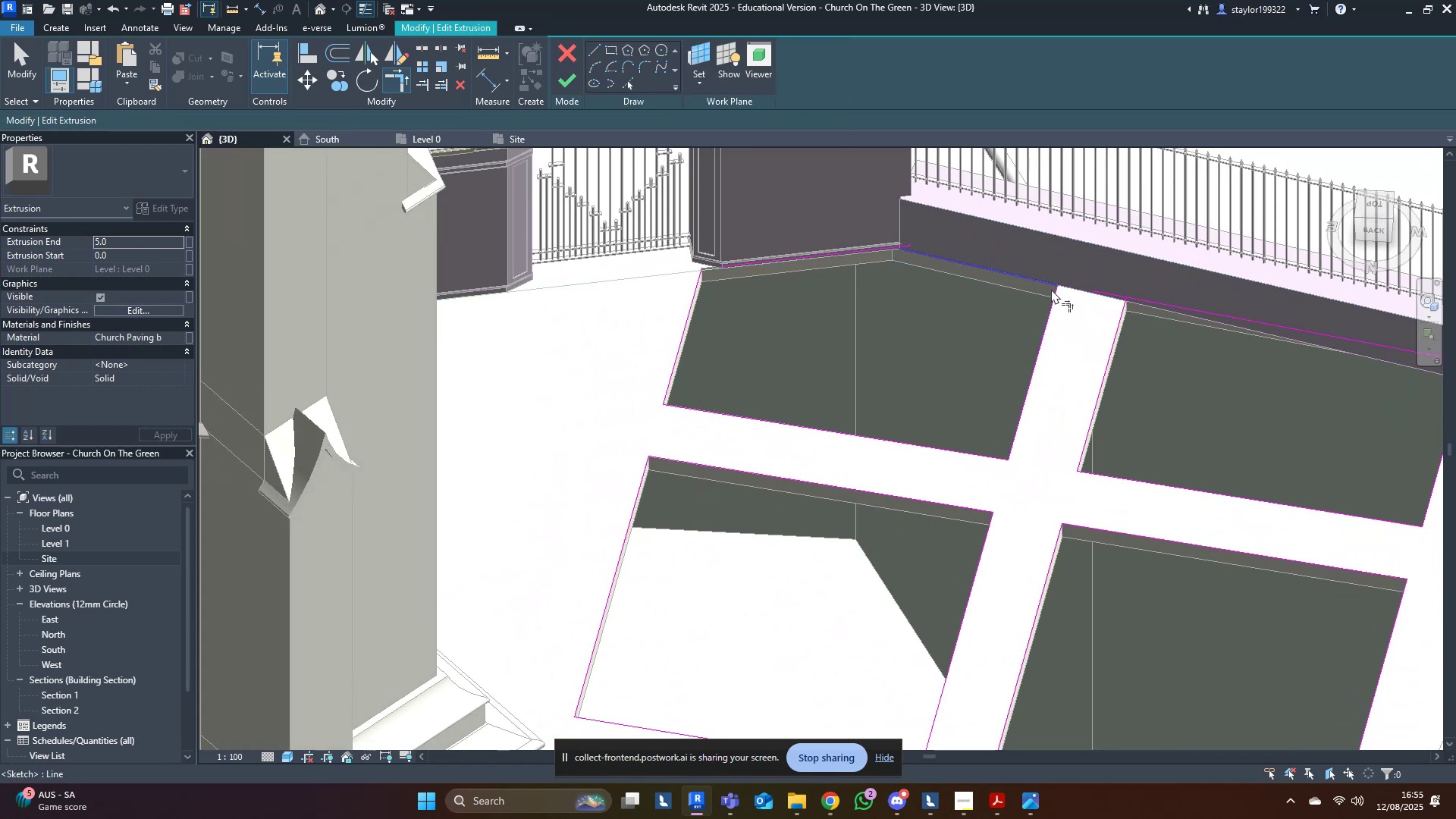 
triple_click([1051, 289])
 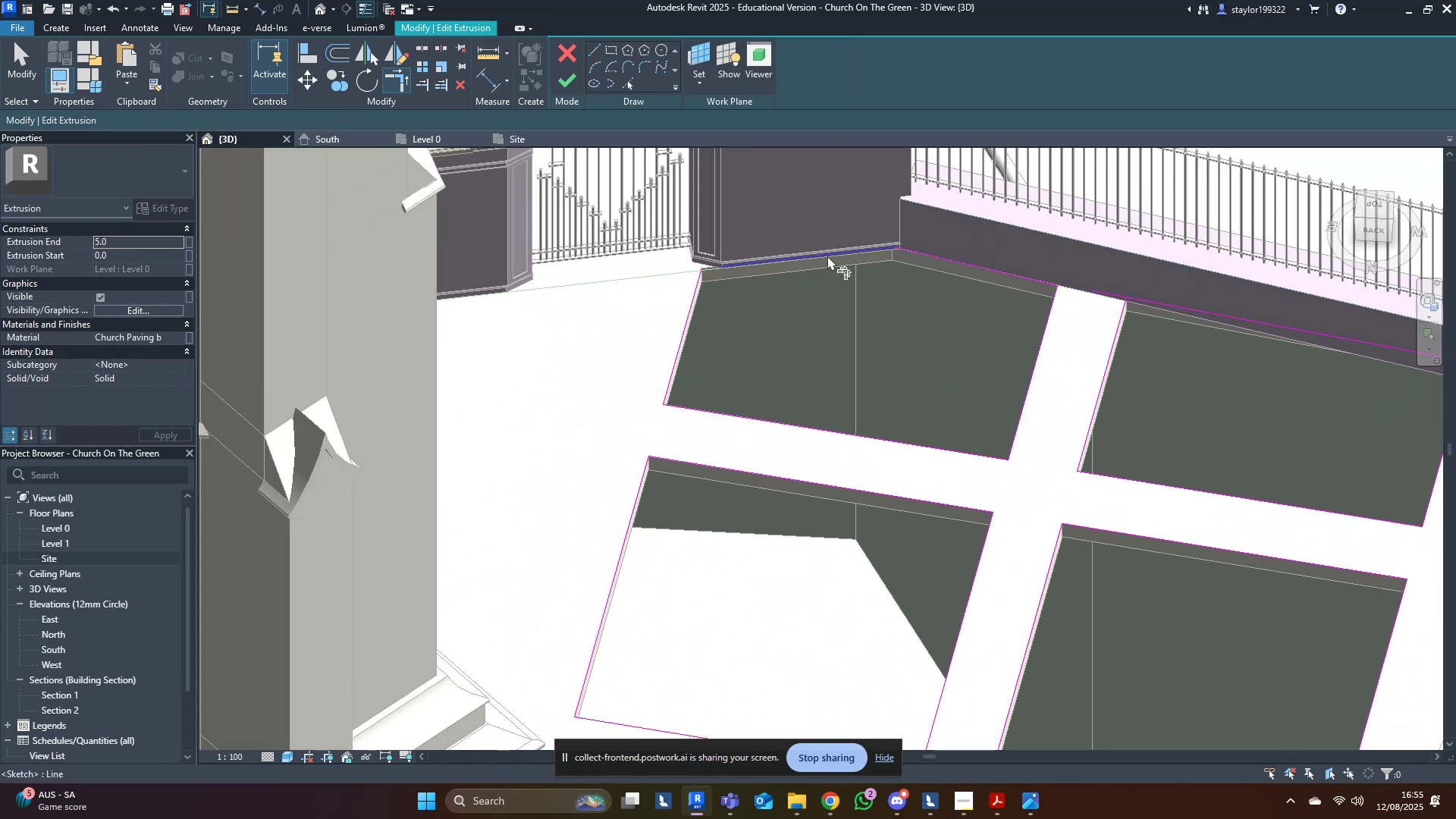 
double_click([745, 296])
 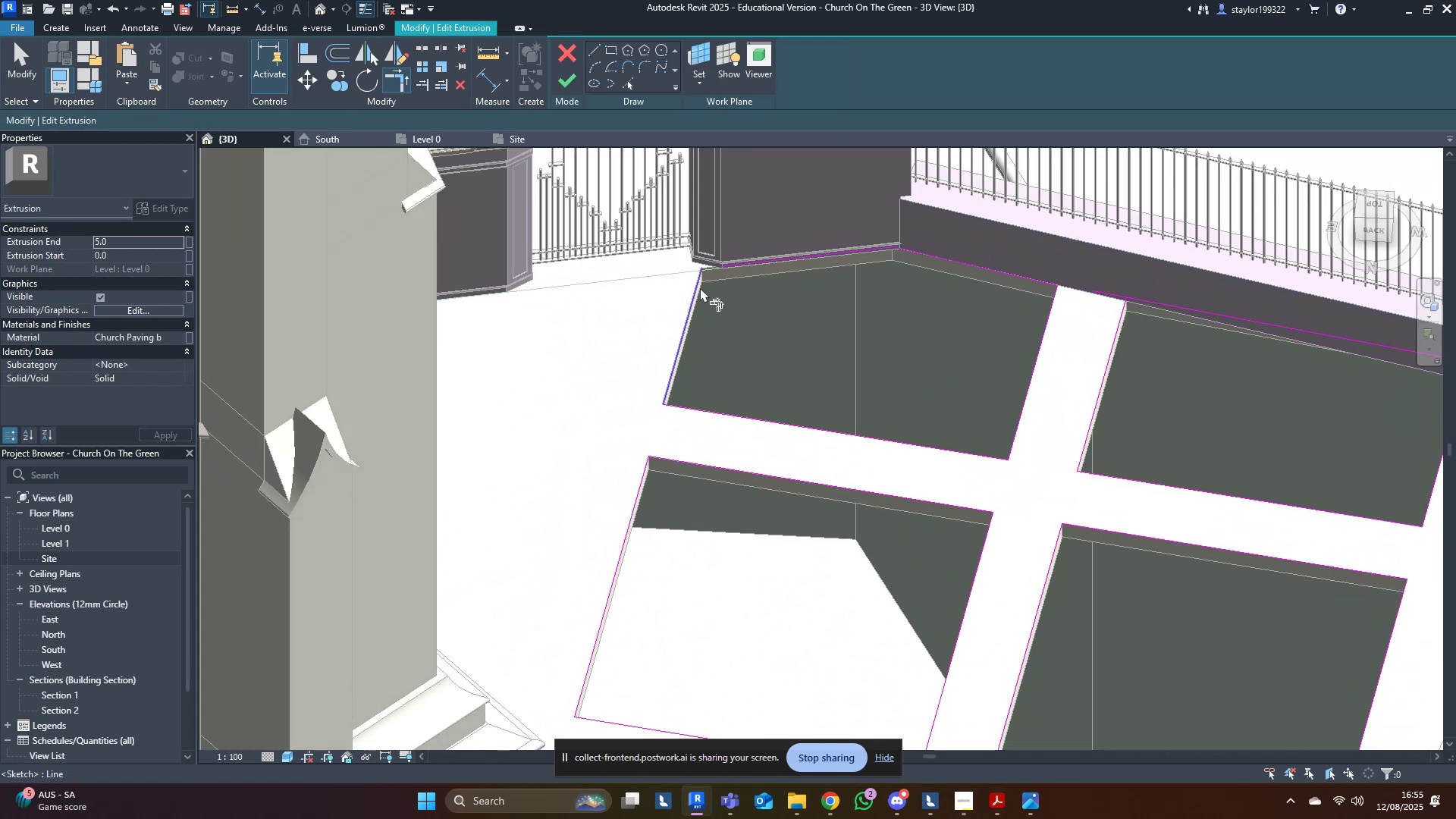 
triple_click([699, 287])
 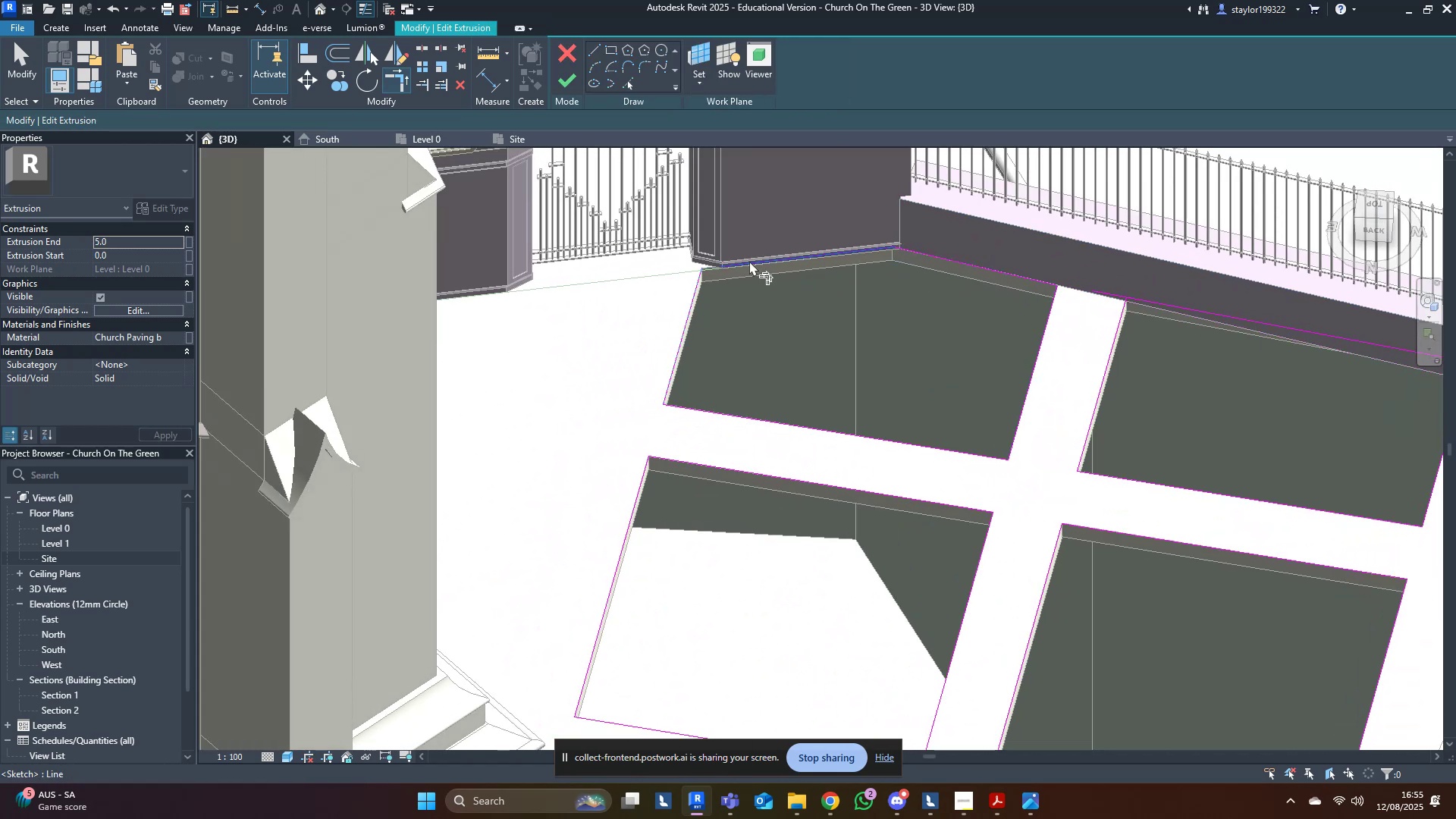 
triple_click([749, 261])
 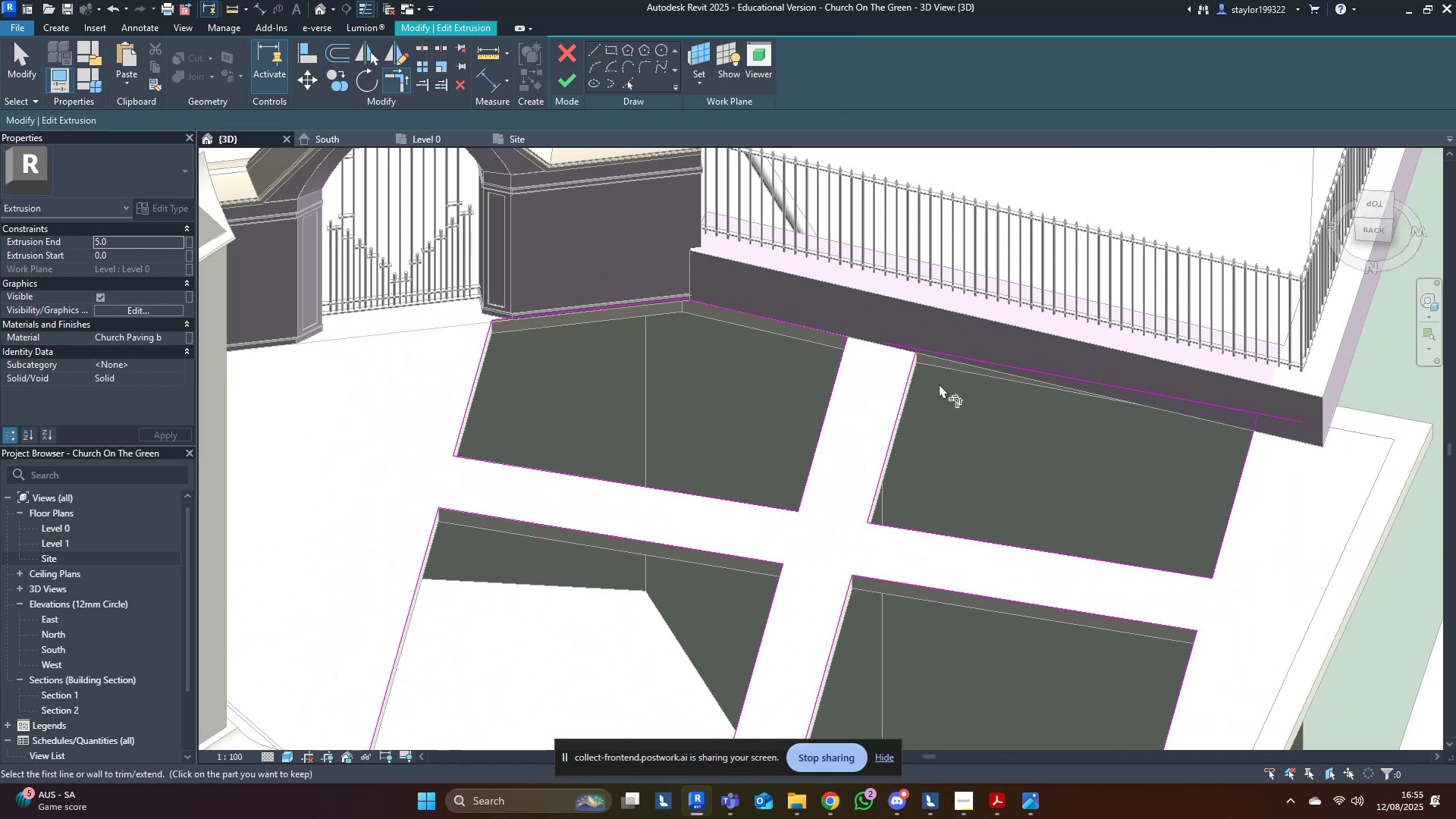 
left_click([908, 369])
 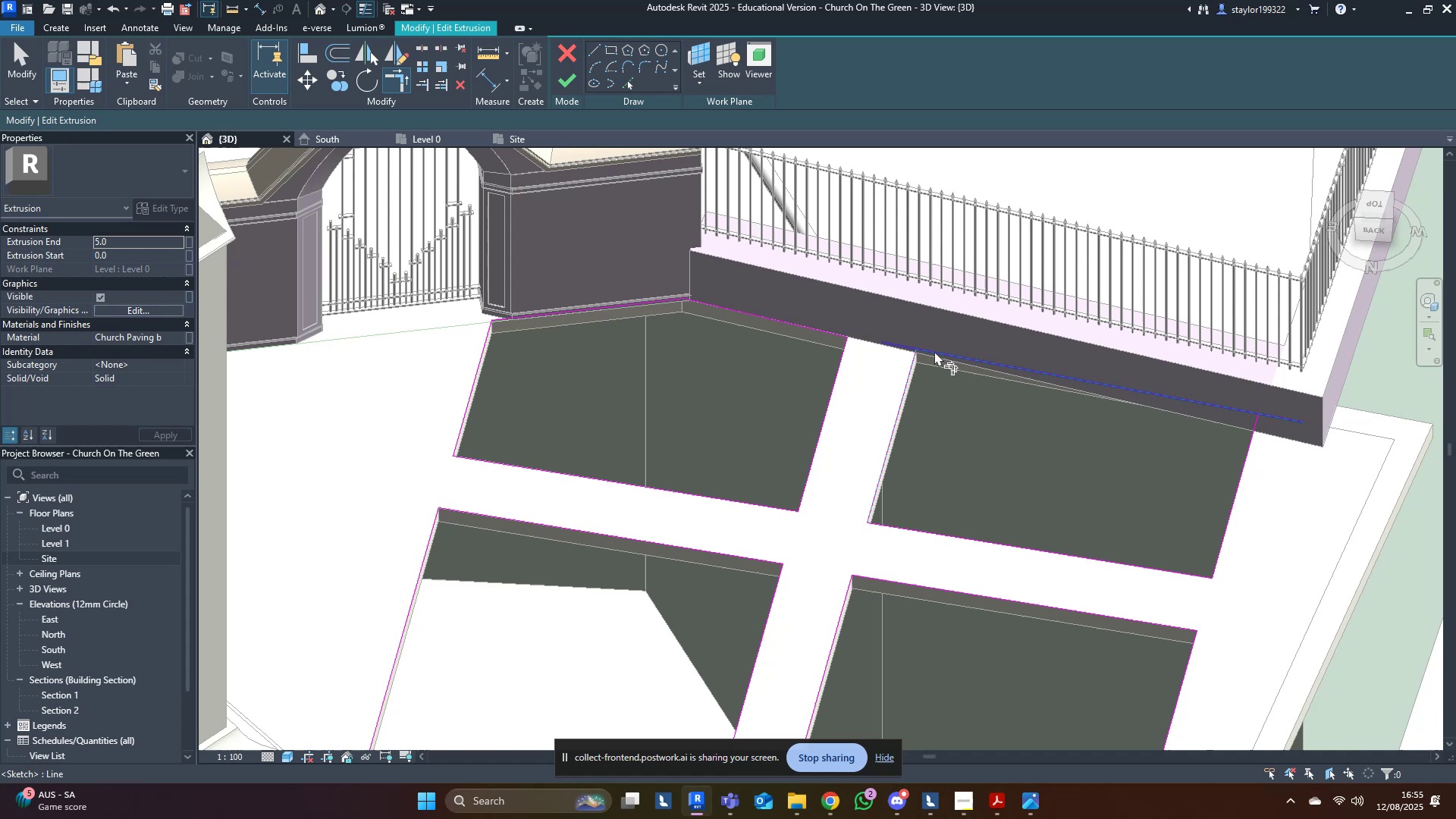 
double_click([934, 351])
 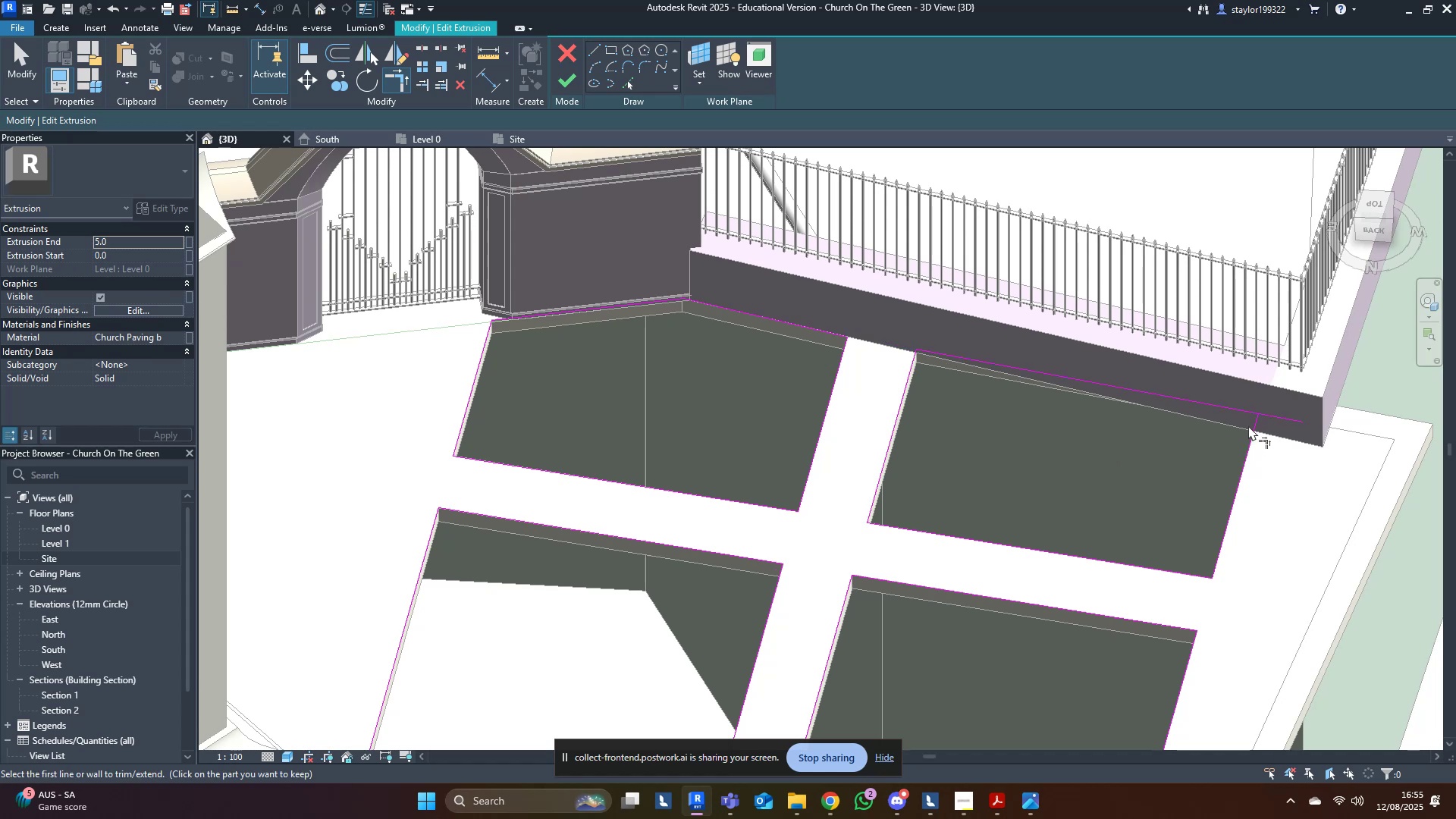 
double_click([1254, 428])
 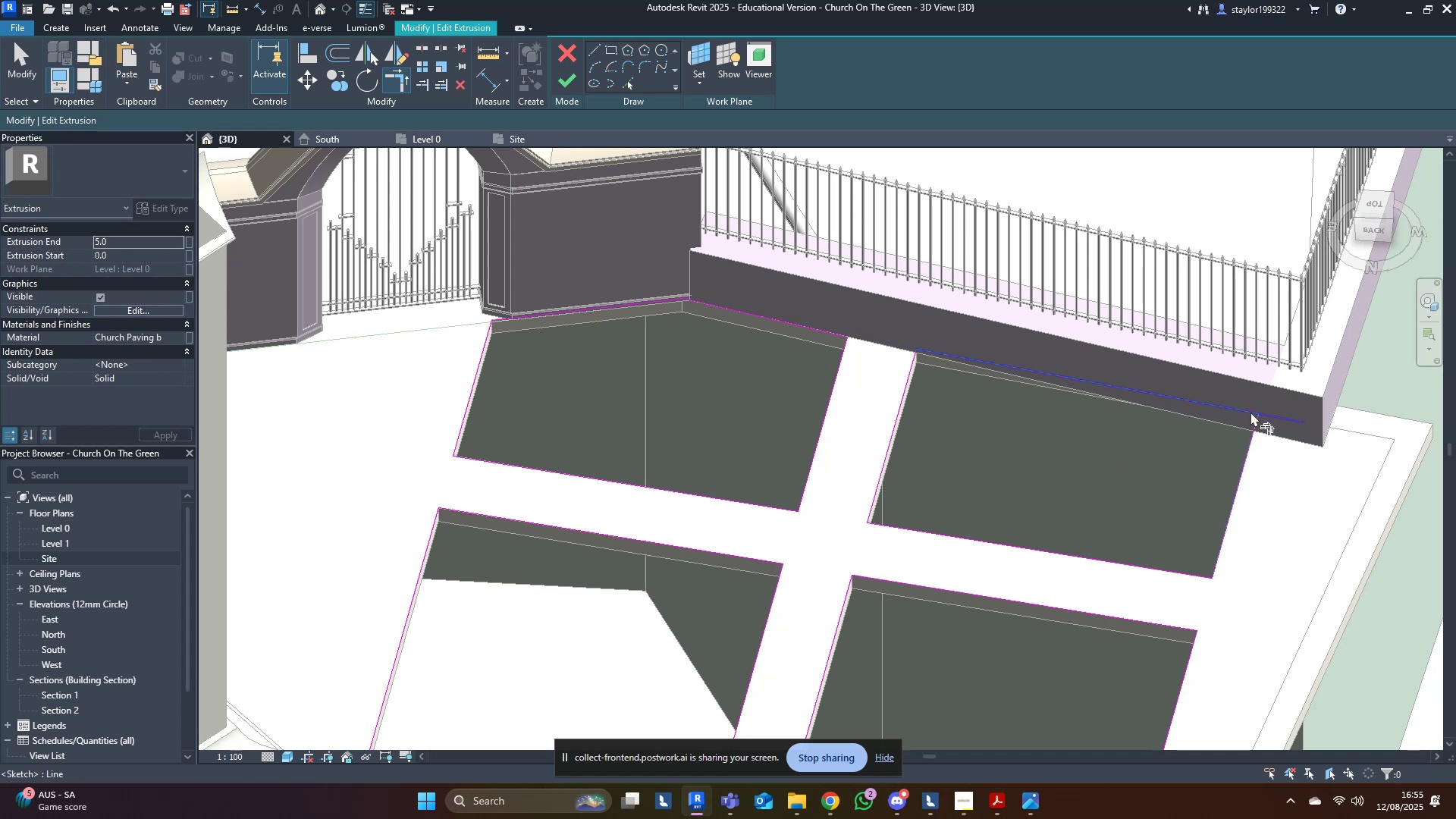 
left_click([1250, 412])
 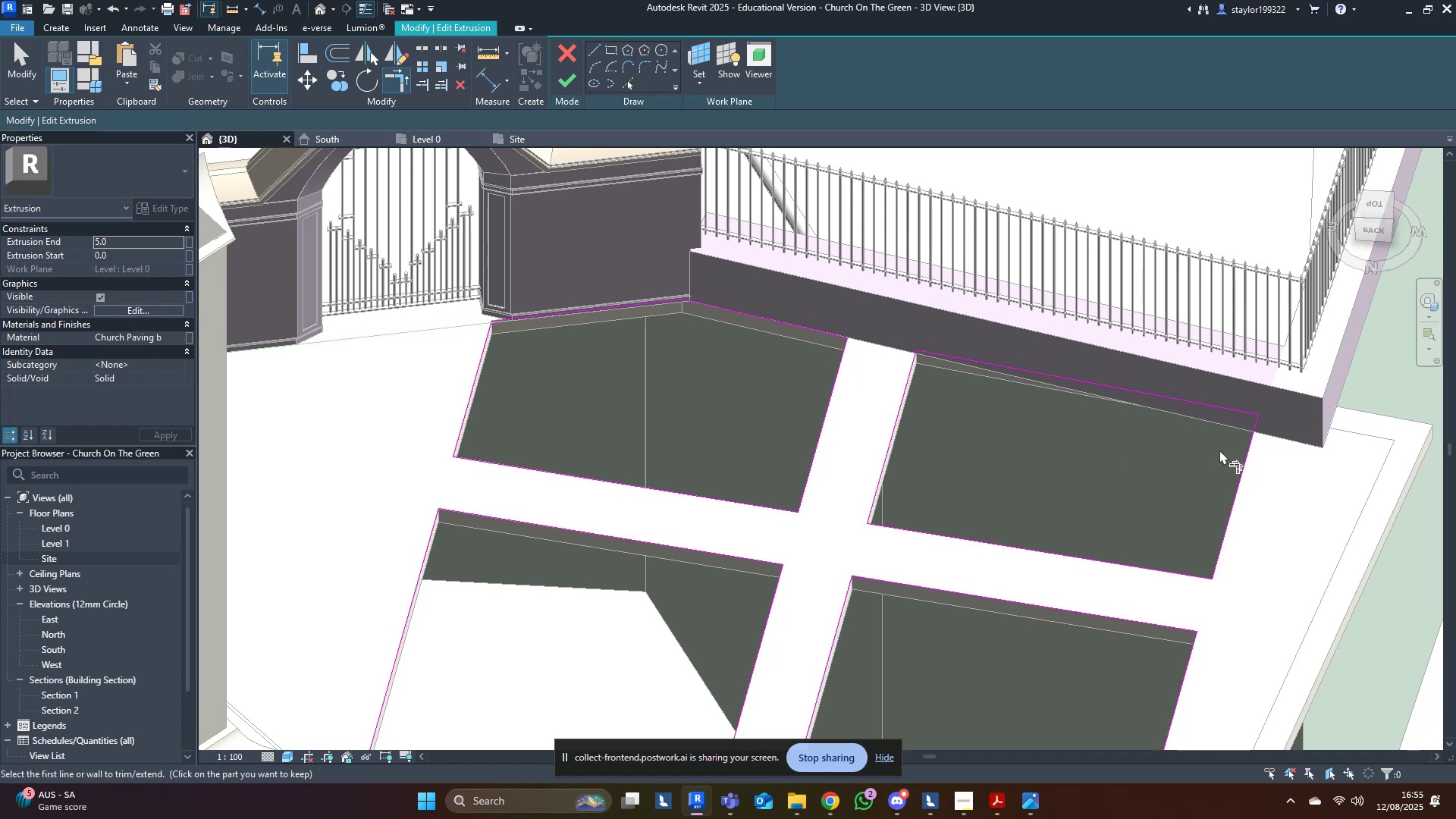 
type(md)
 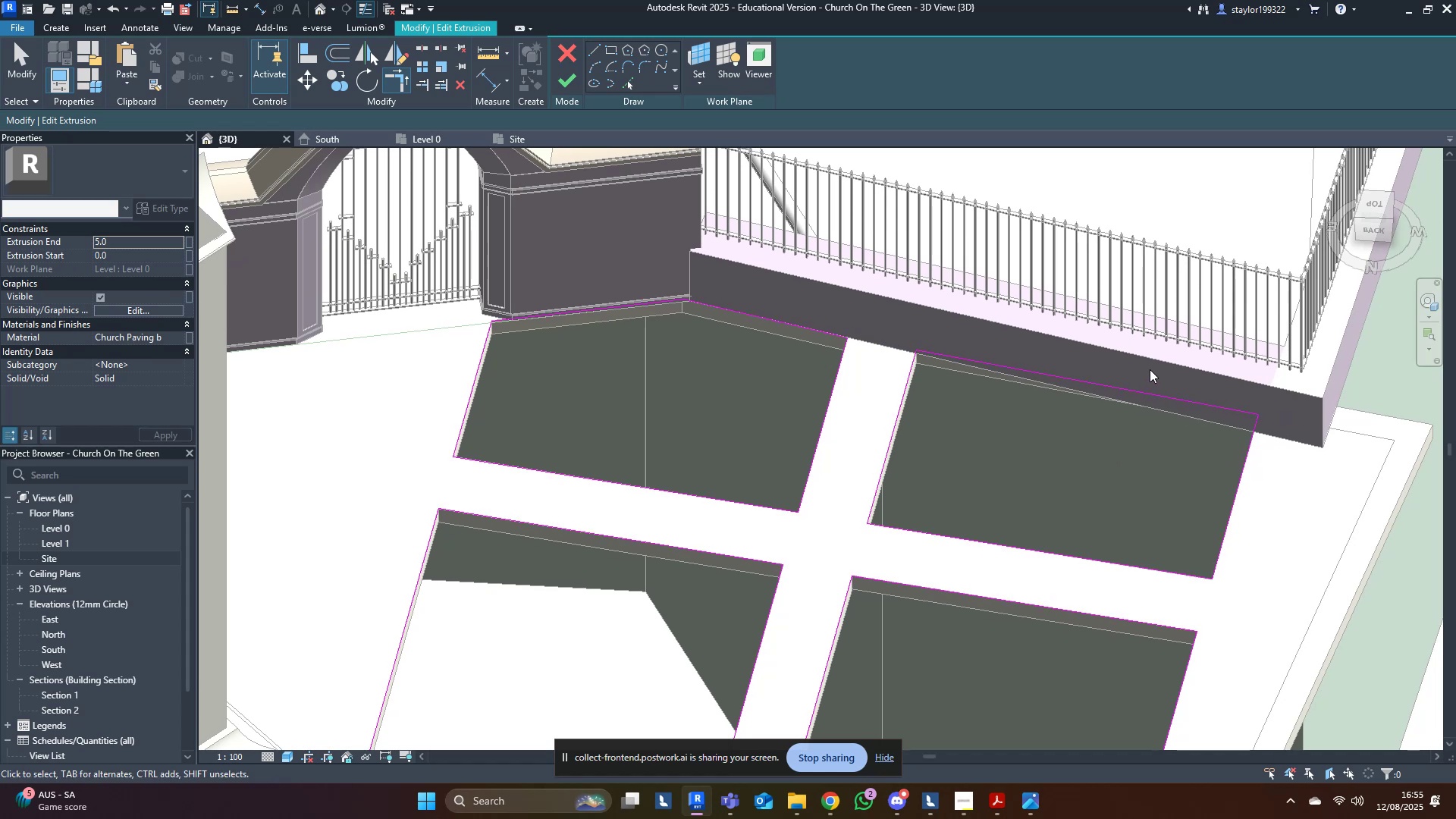 
left_click([1150, 369])
 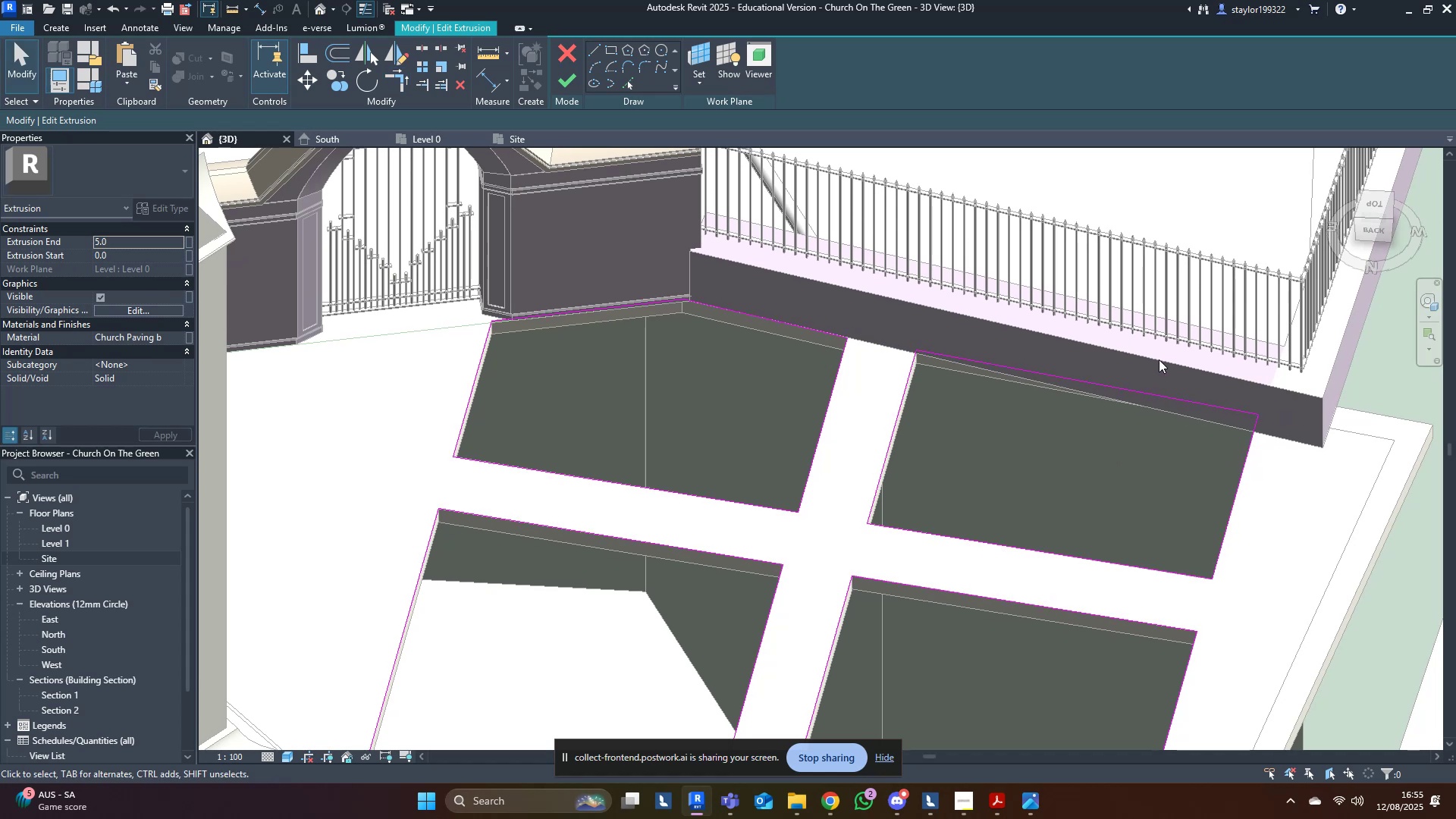 
type(sd)
 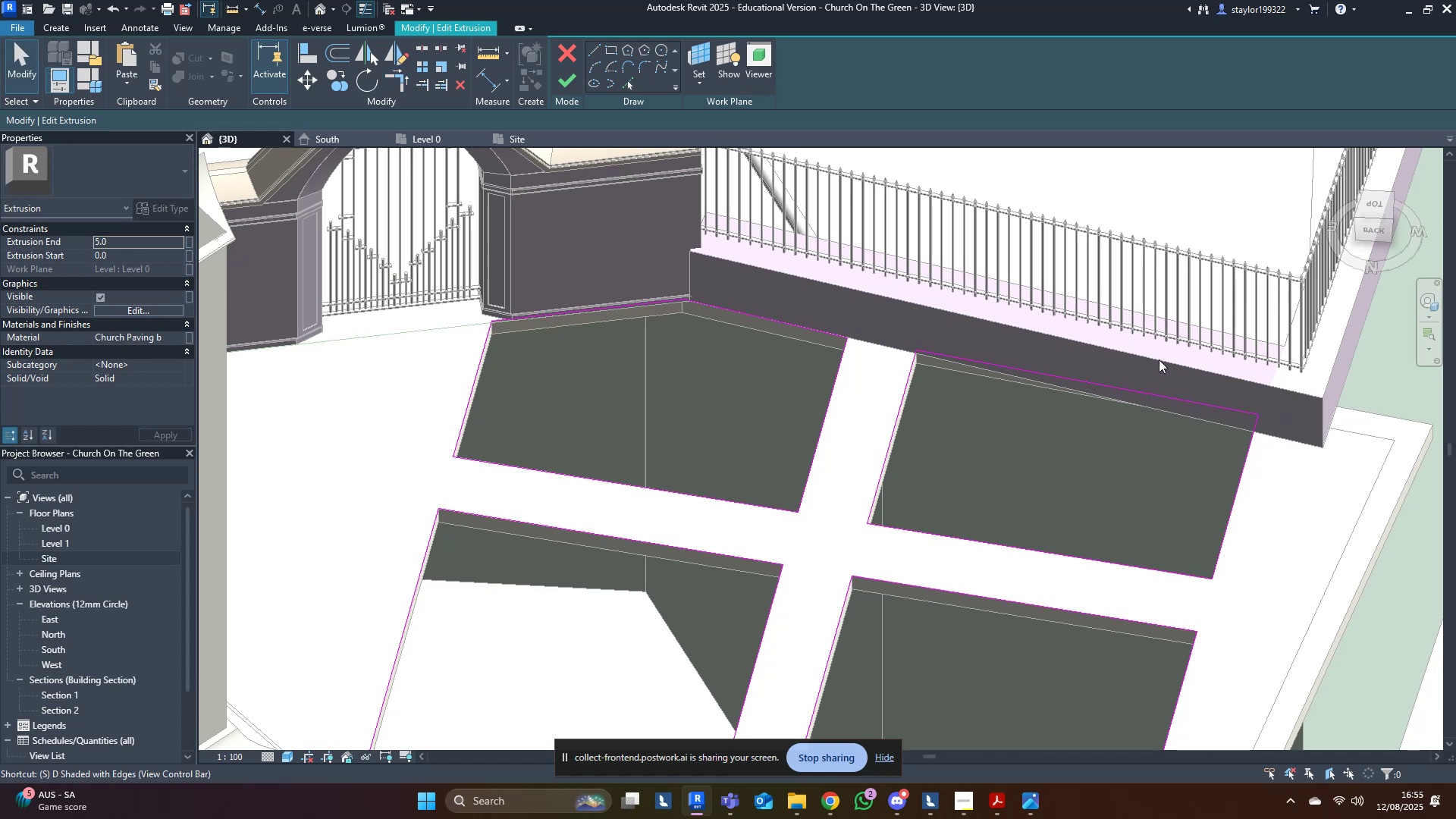 
scroll: coordinate [1166, 358], scroll_direction: down, amount: 11.0
 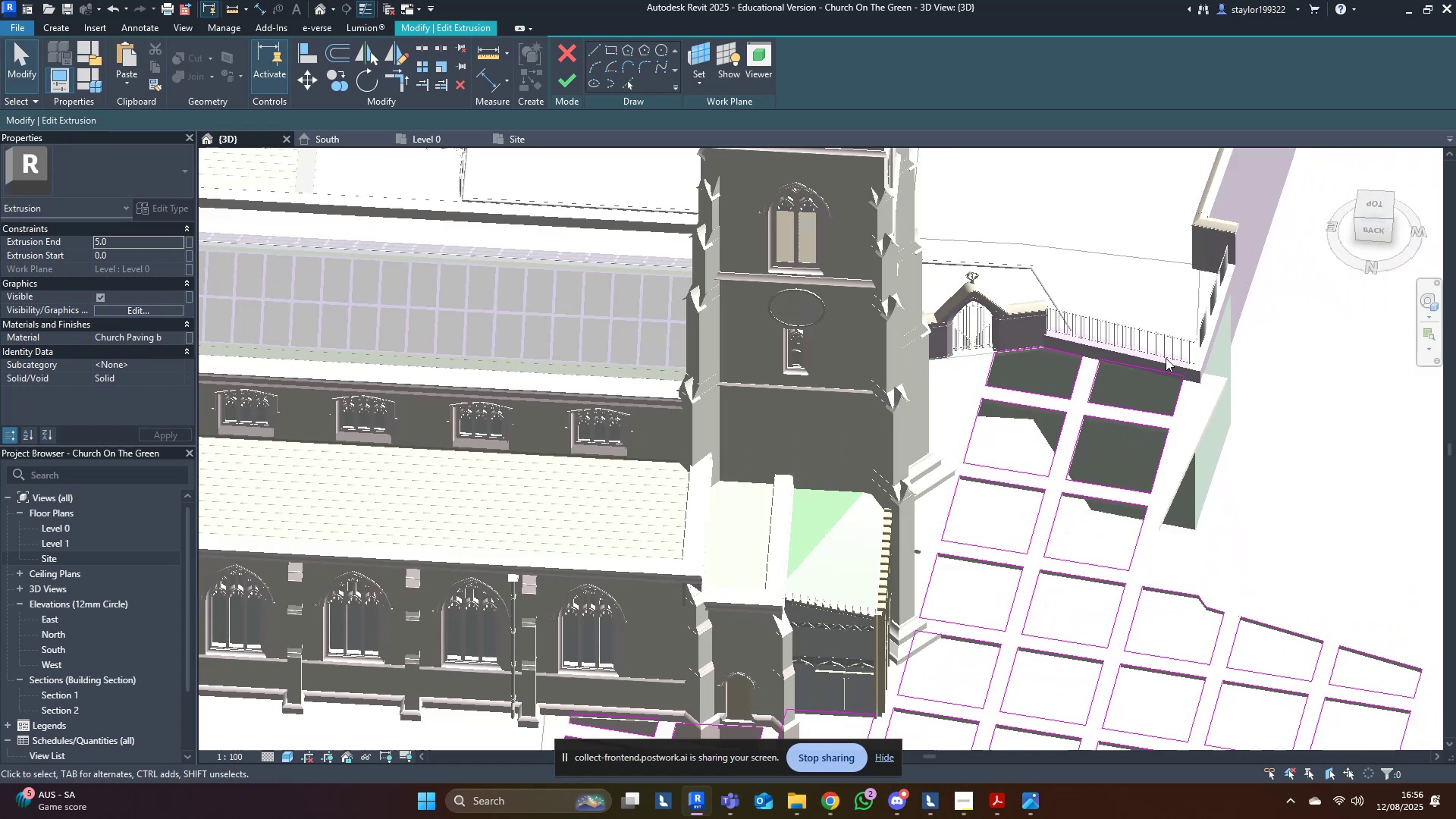 
hold_key(key=ShiftLeft, duration=0.83)
 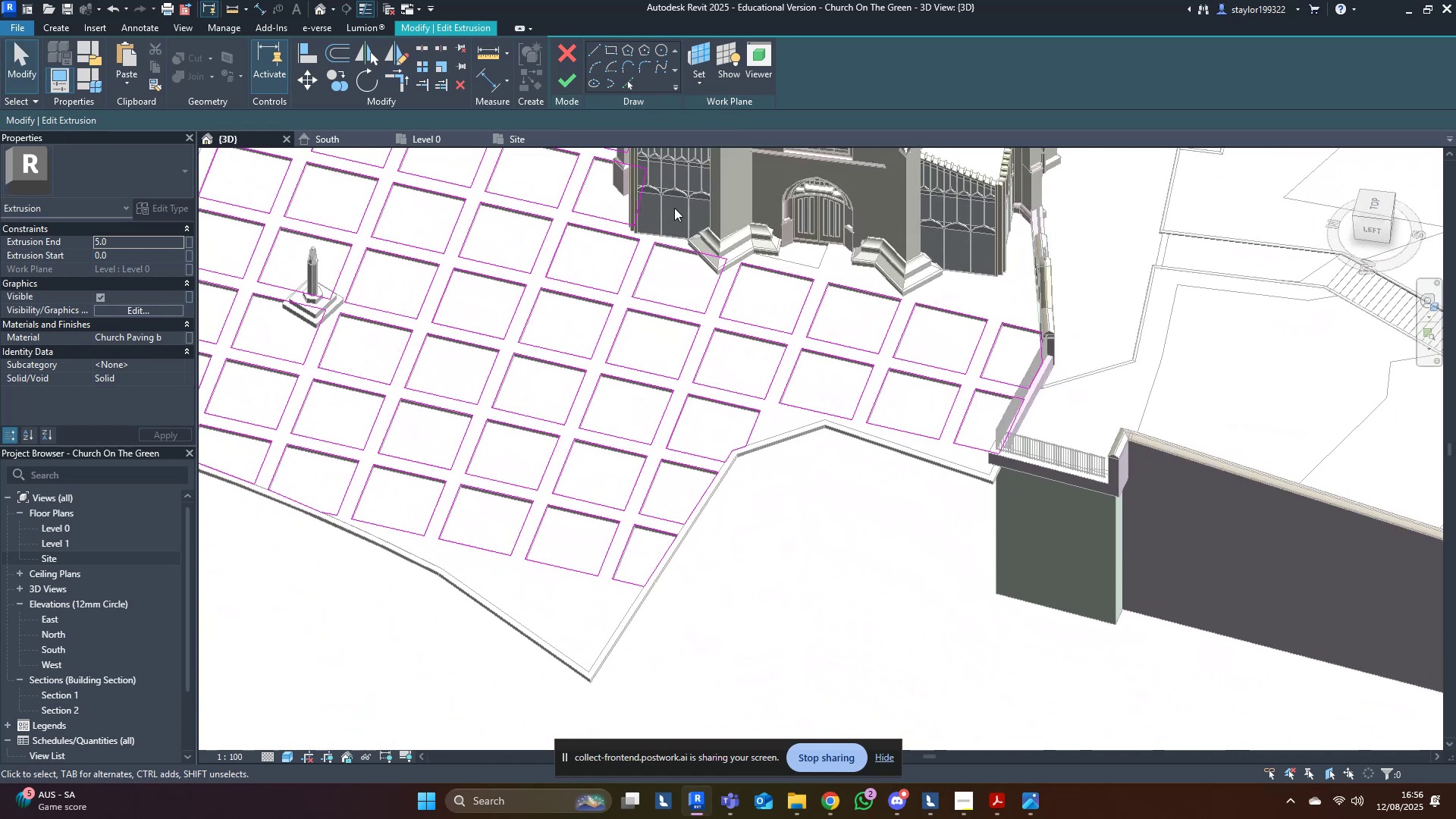 
scroll: coordinate [902, 549], scroll_direction: up, amount: 10.0
 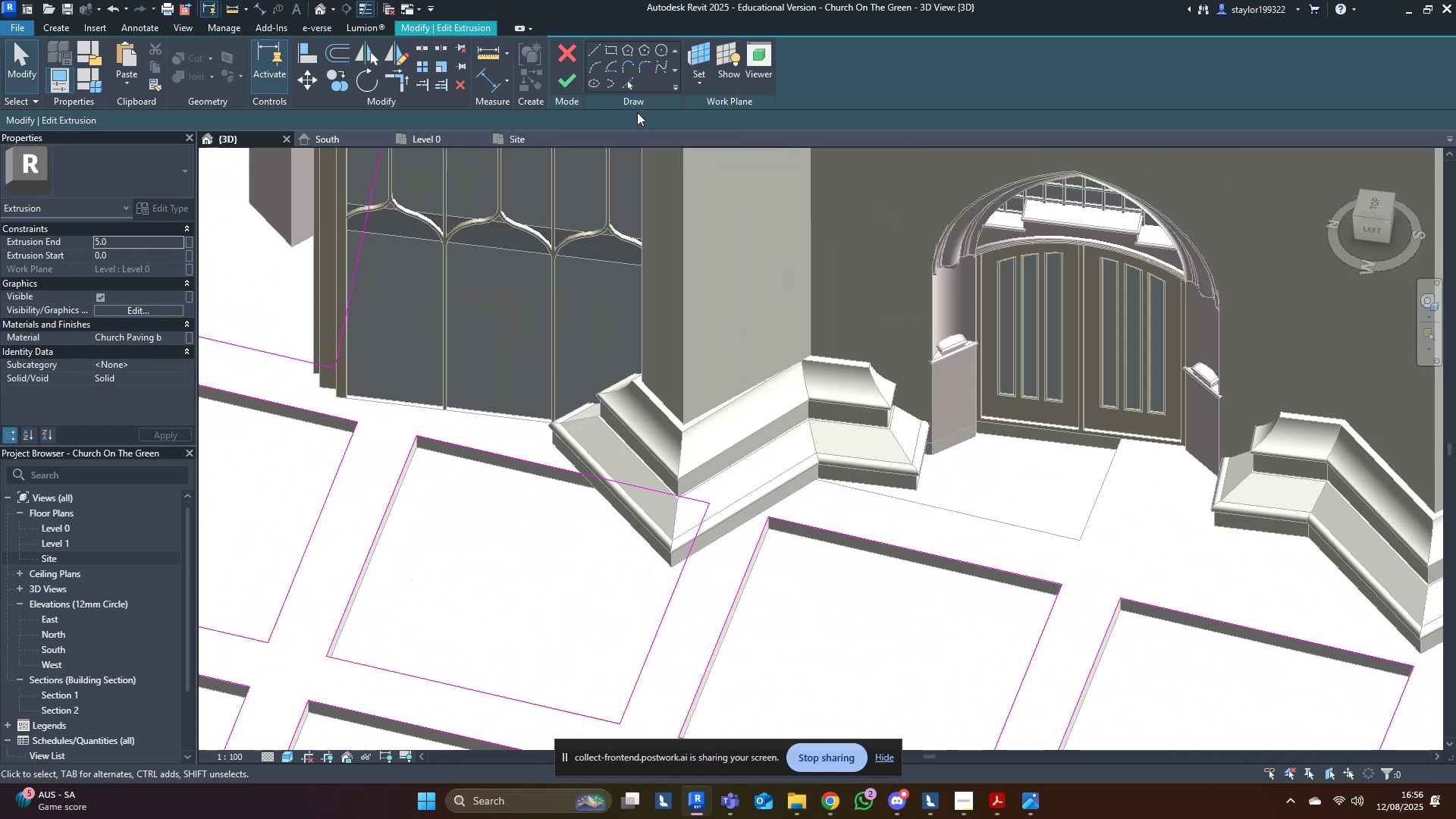 
left_click([632, 89])
 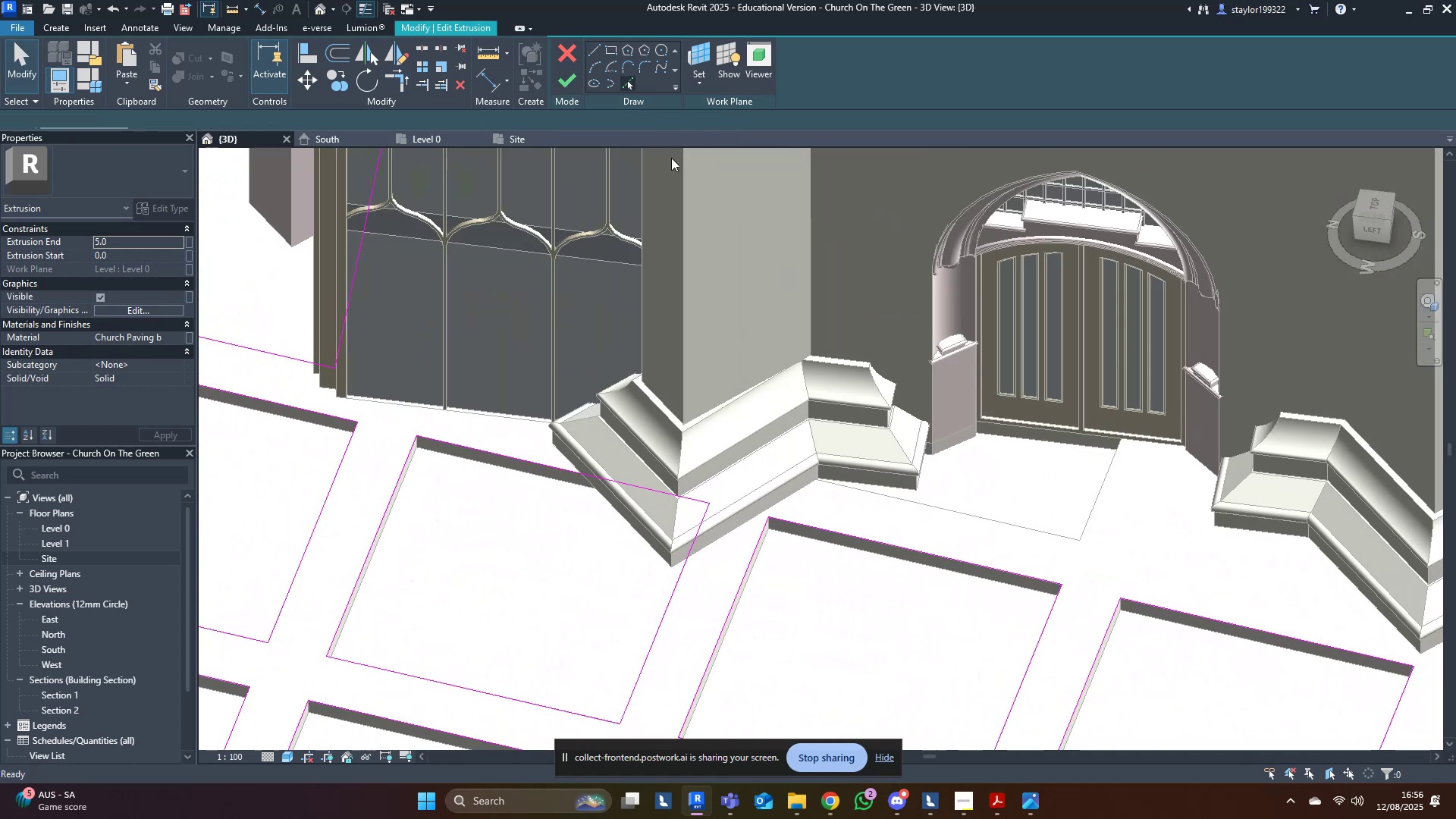 
scroll: coordinate [915, 429], scroll_direction: up, amount: 3.0
 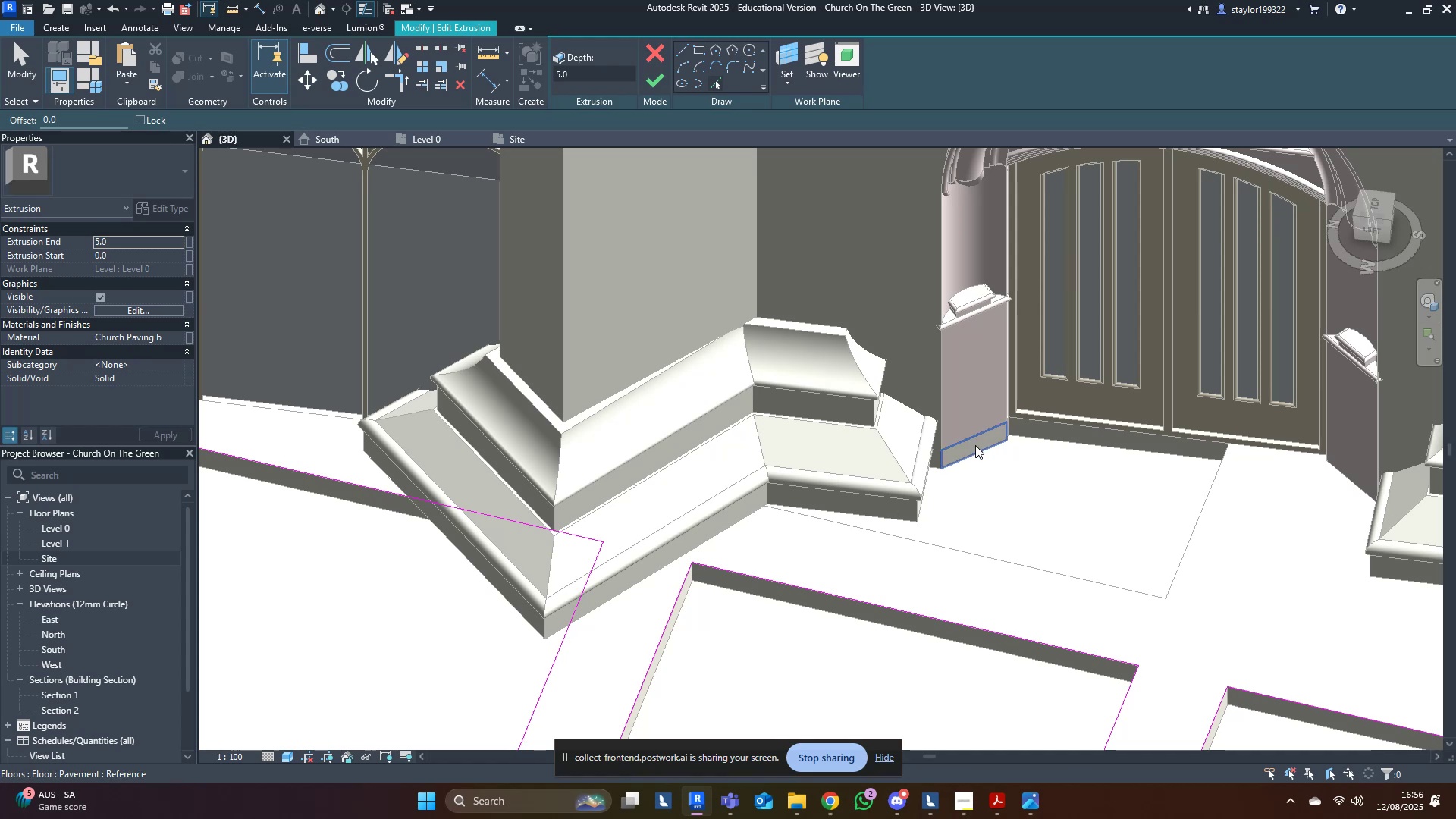 
left_click([975, 445])
 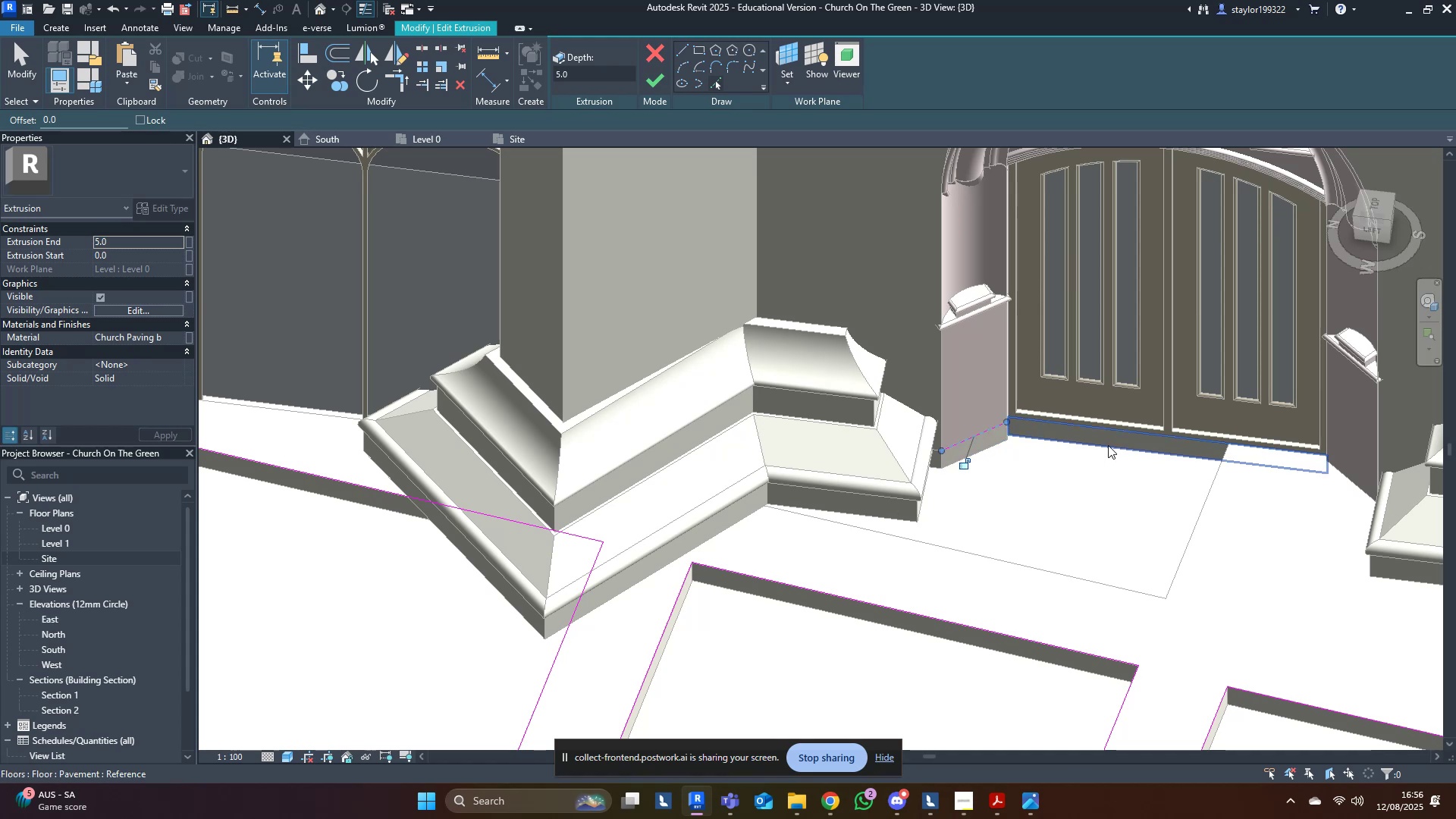 
left_click([1108, 445])
 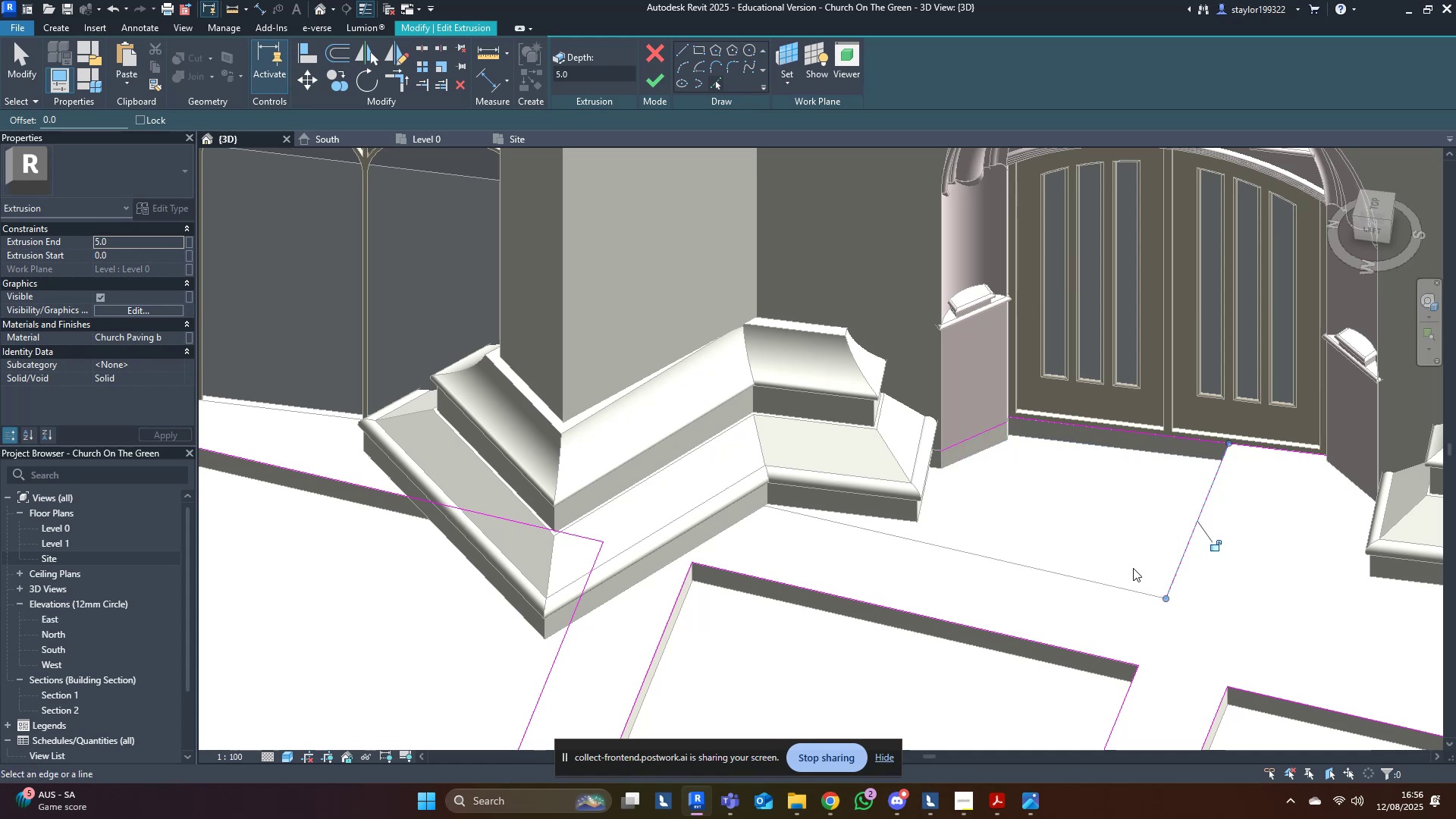 
left_click([1125, 583])
 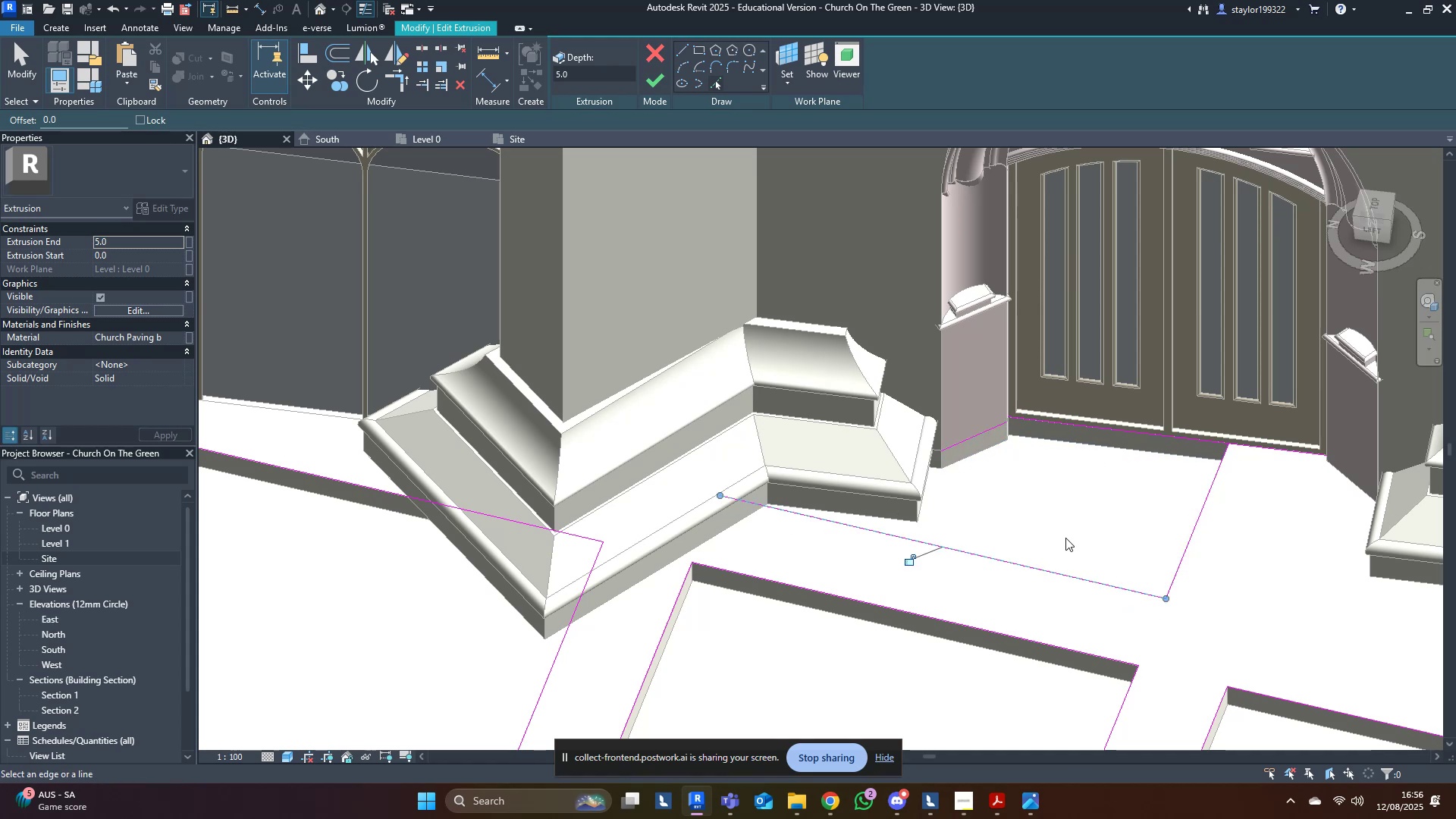 
scroll: coordinate [895, 443], scroll_direction: up, amount: 4.0
 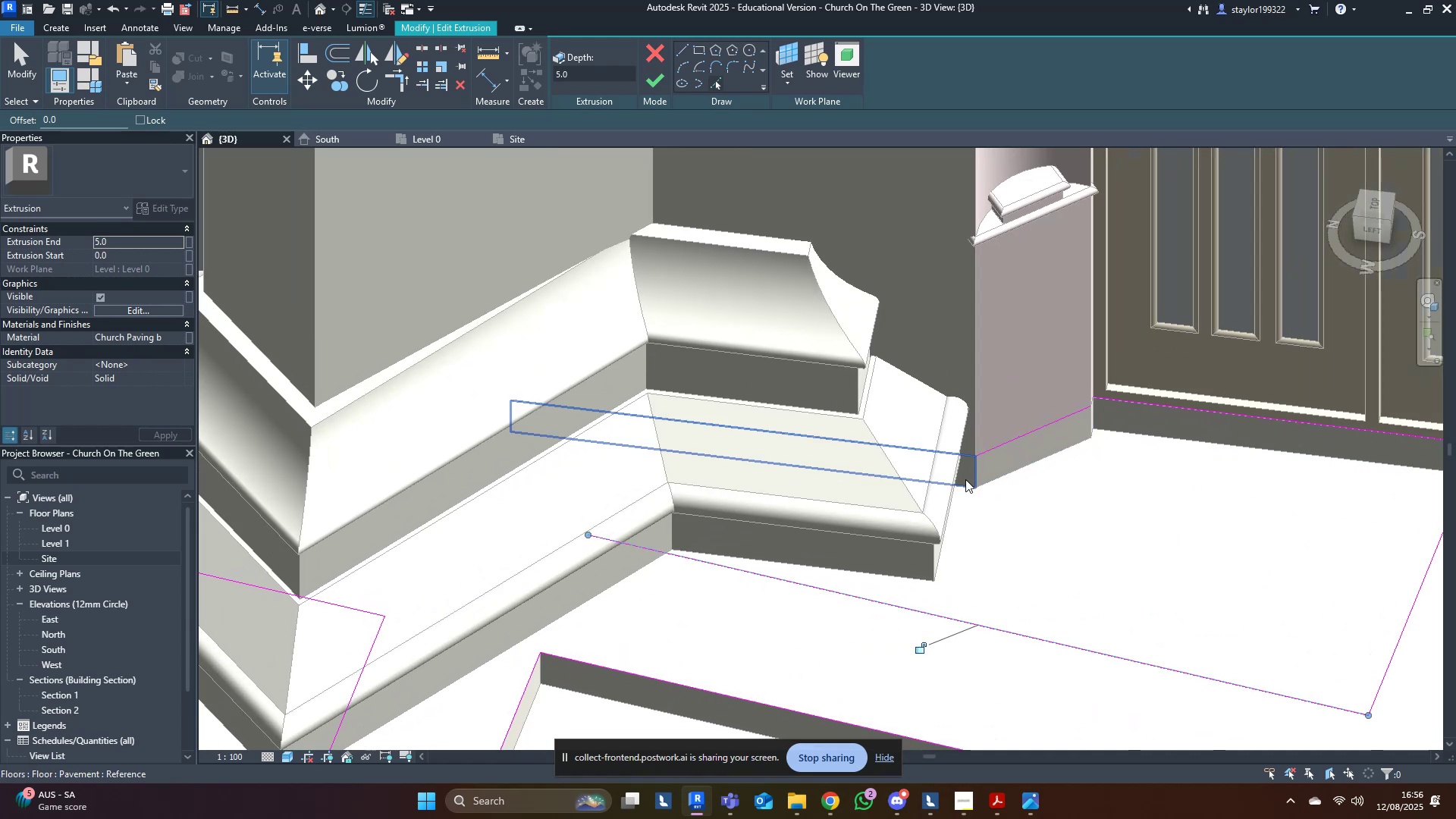 
left_click([965, 479])
 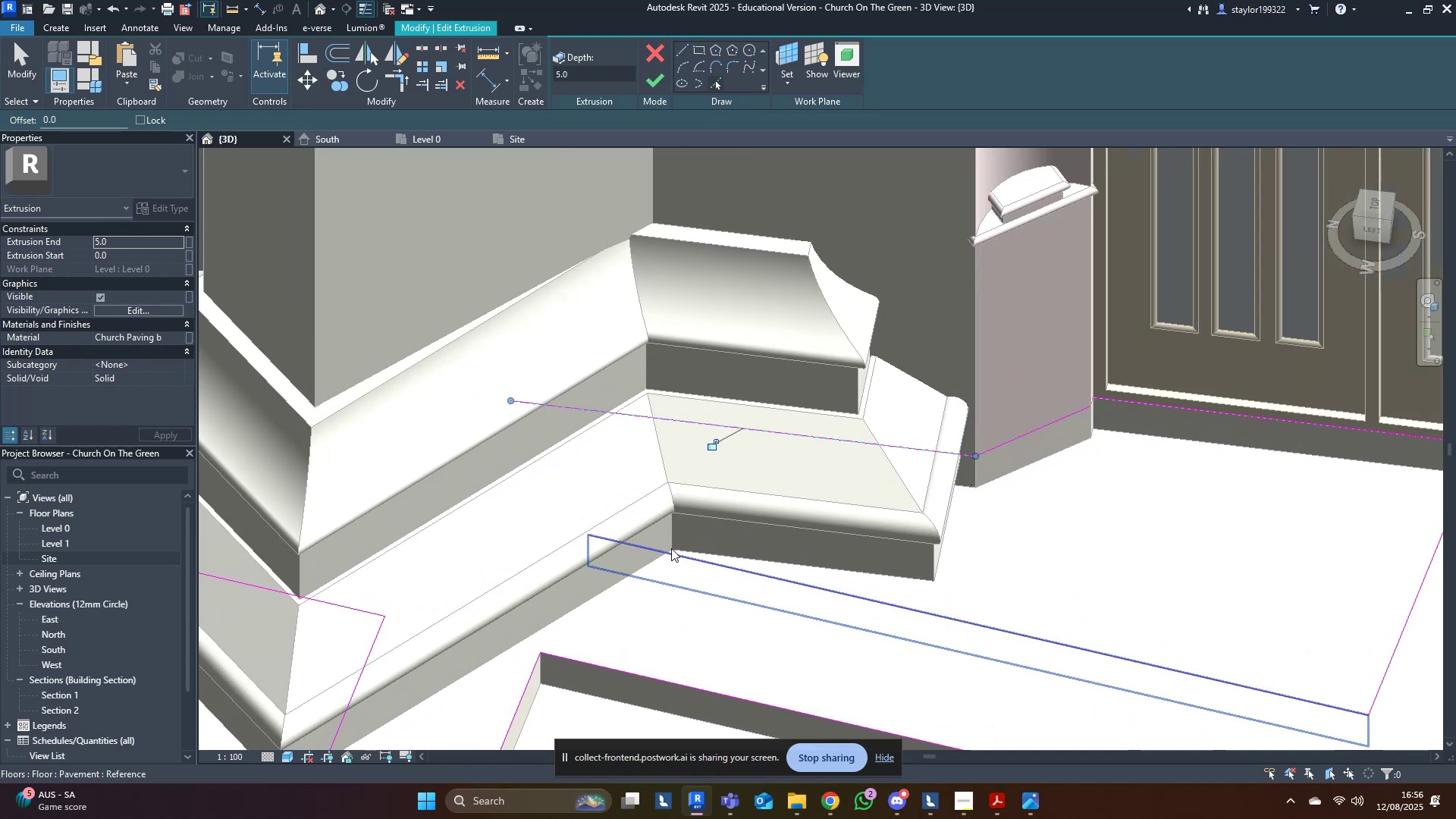 
scroll: coordinate [575, 484], scroll_direction: down, amount: 3.0
 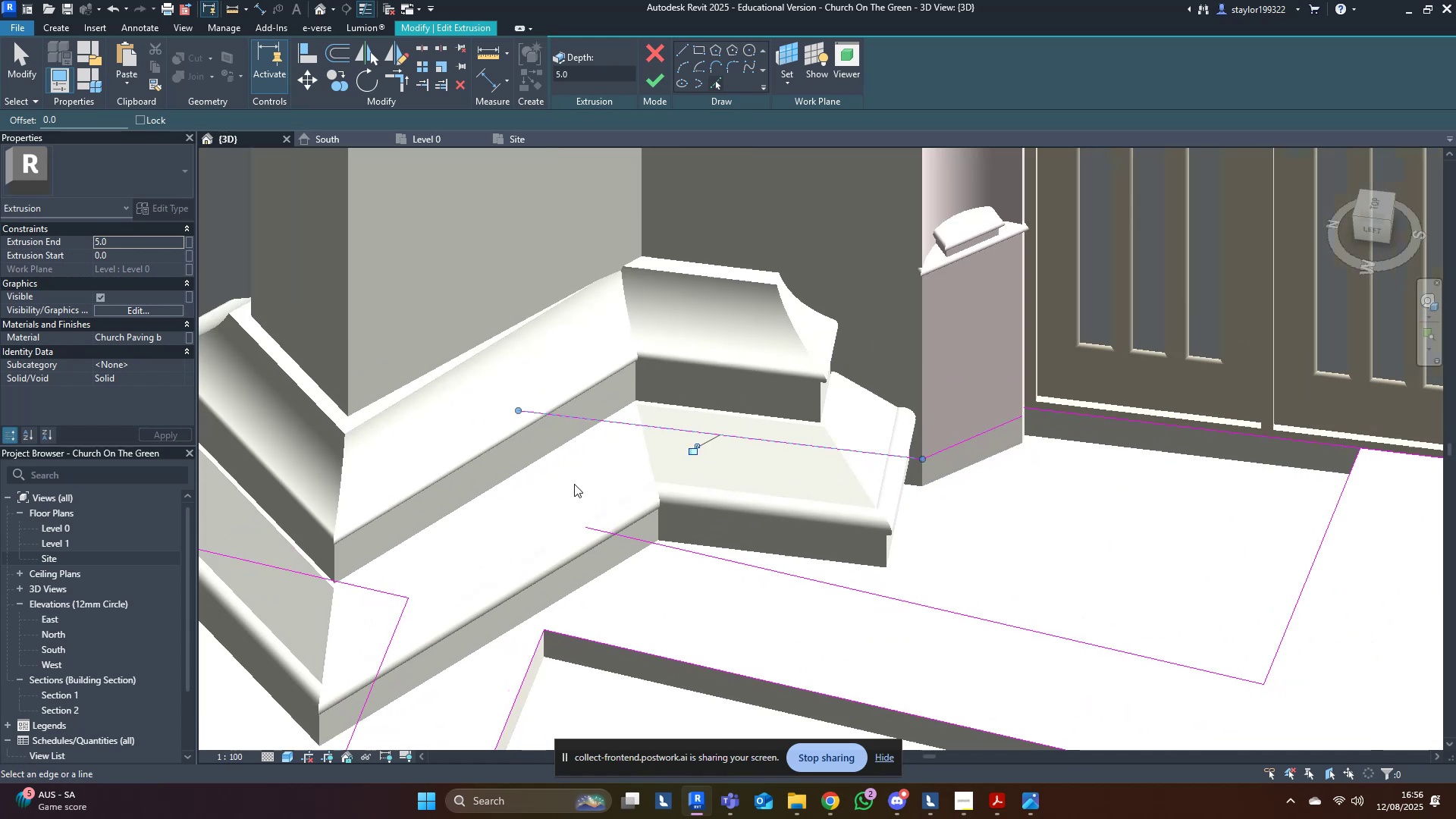 
type(wf)
 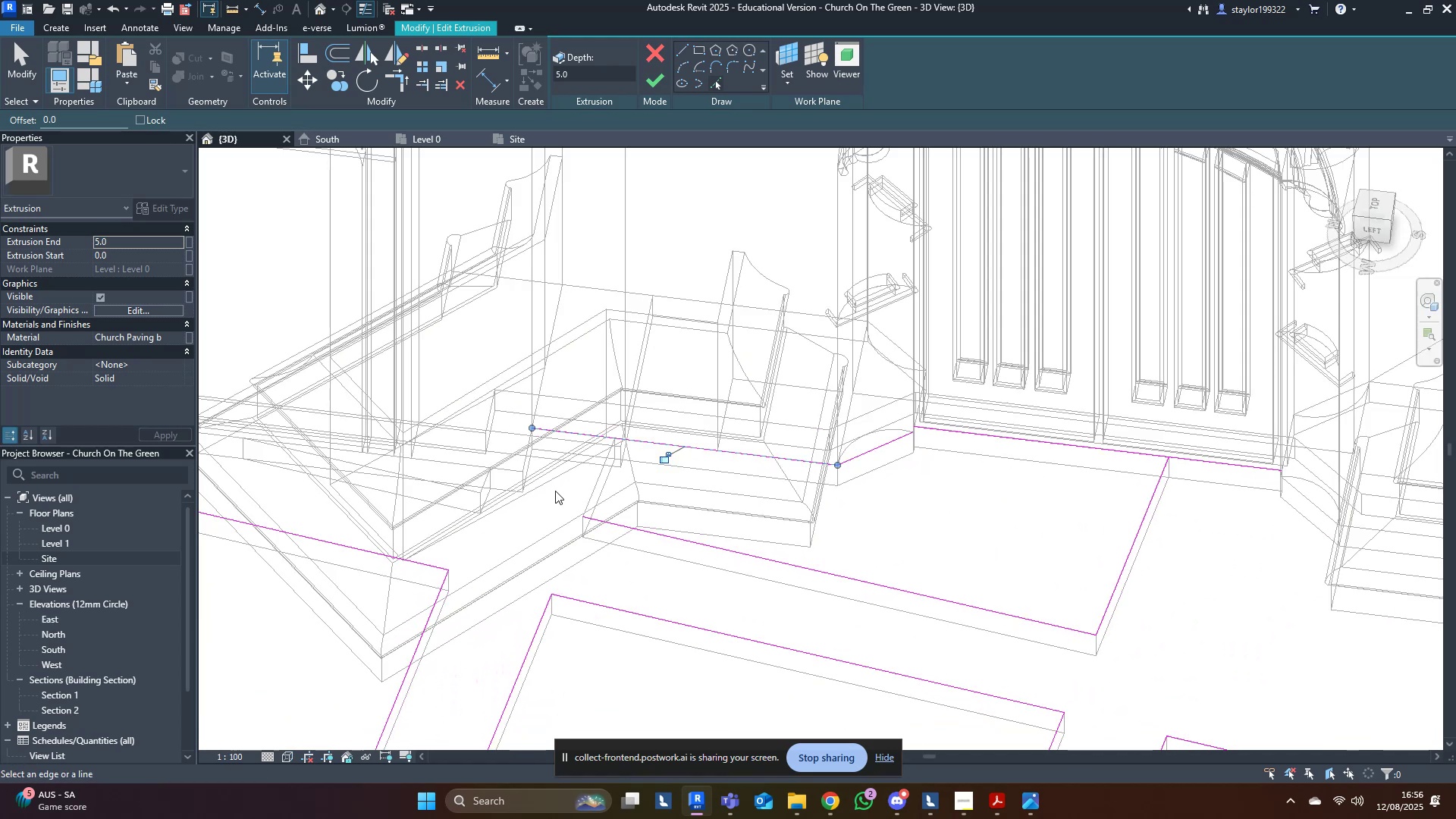 
hold_key(key=ShiftLeft, duration=0.4)
 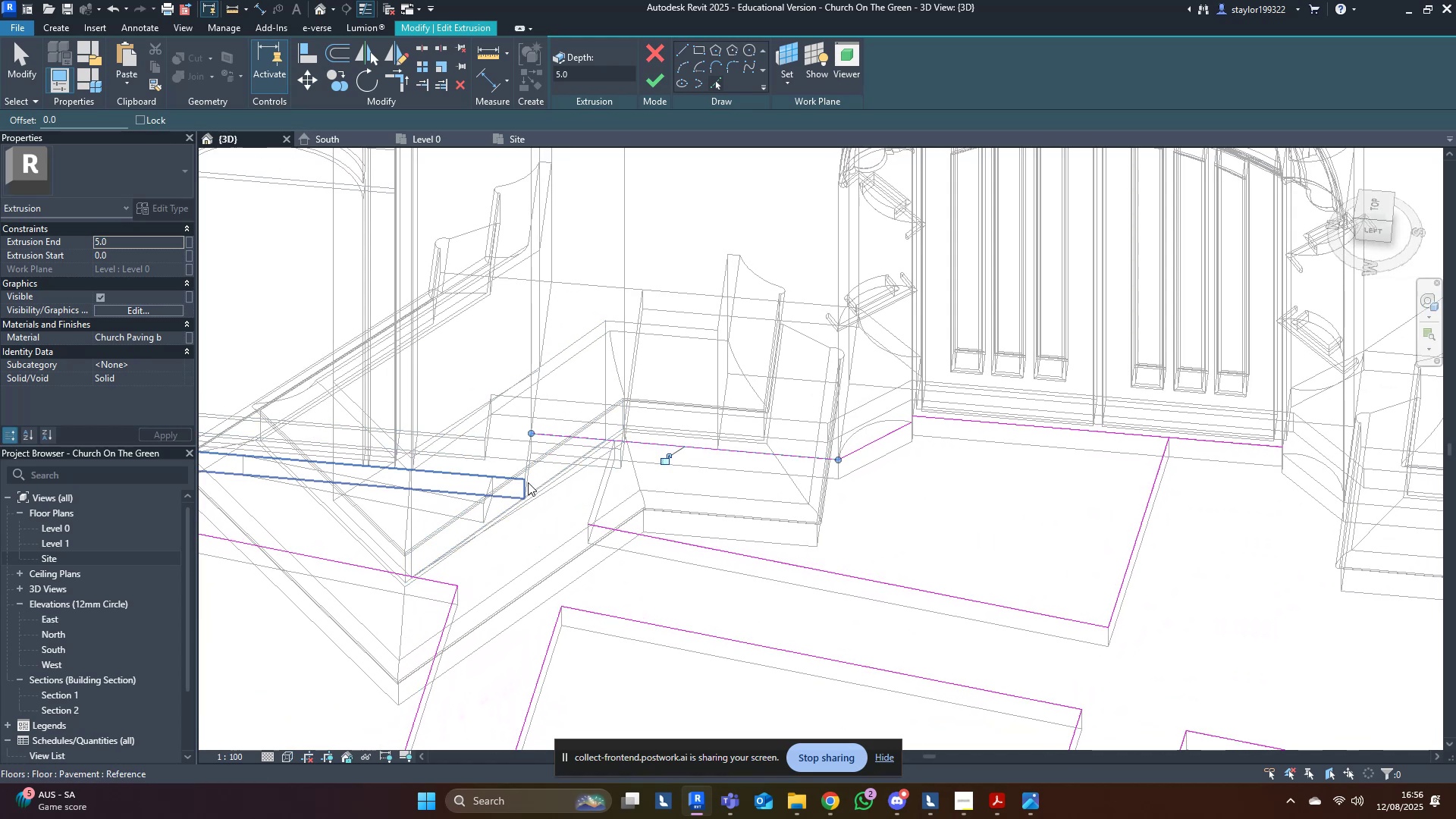 
left_click([526, 482])
 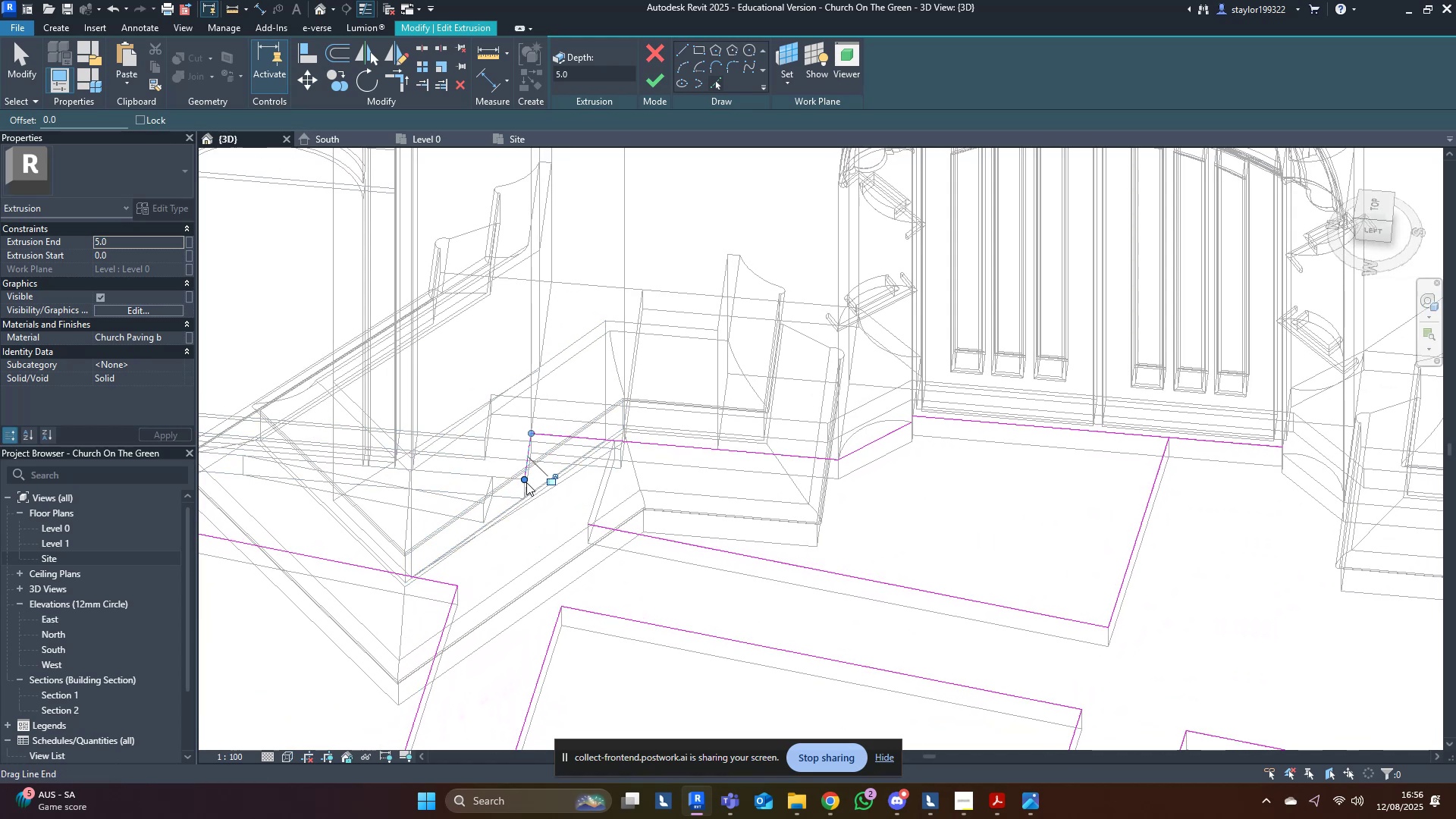 
type(sdtr)
 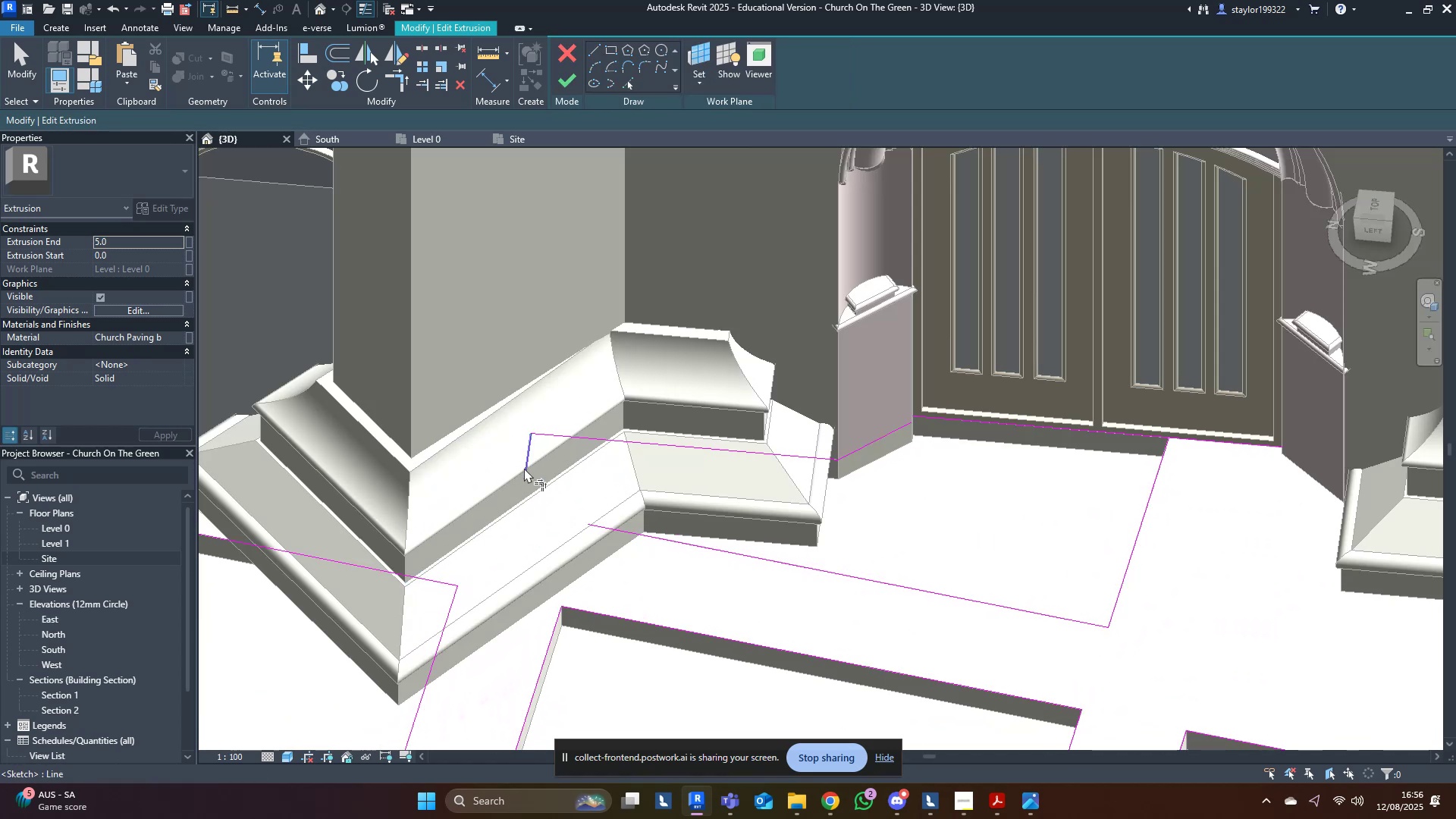 
left_click([524, 468])
 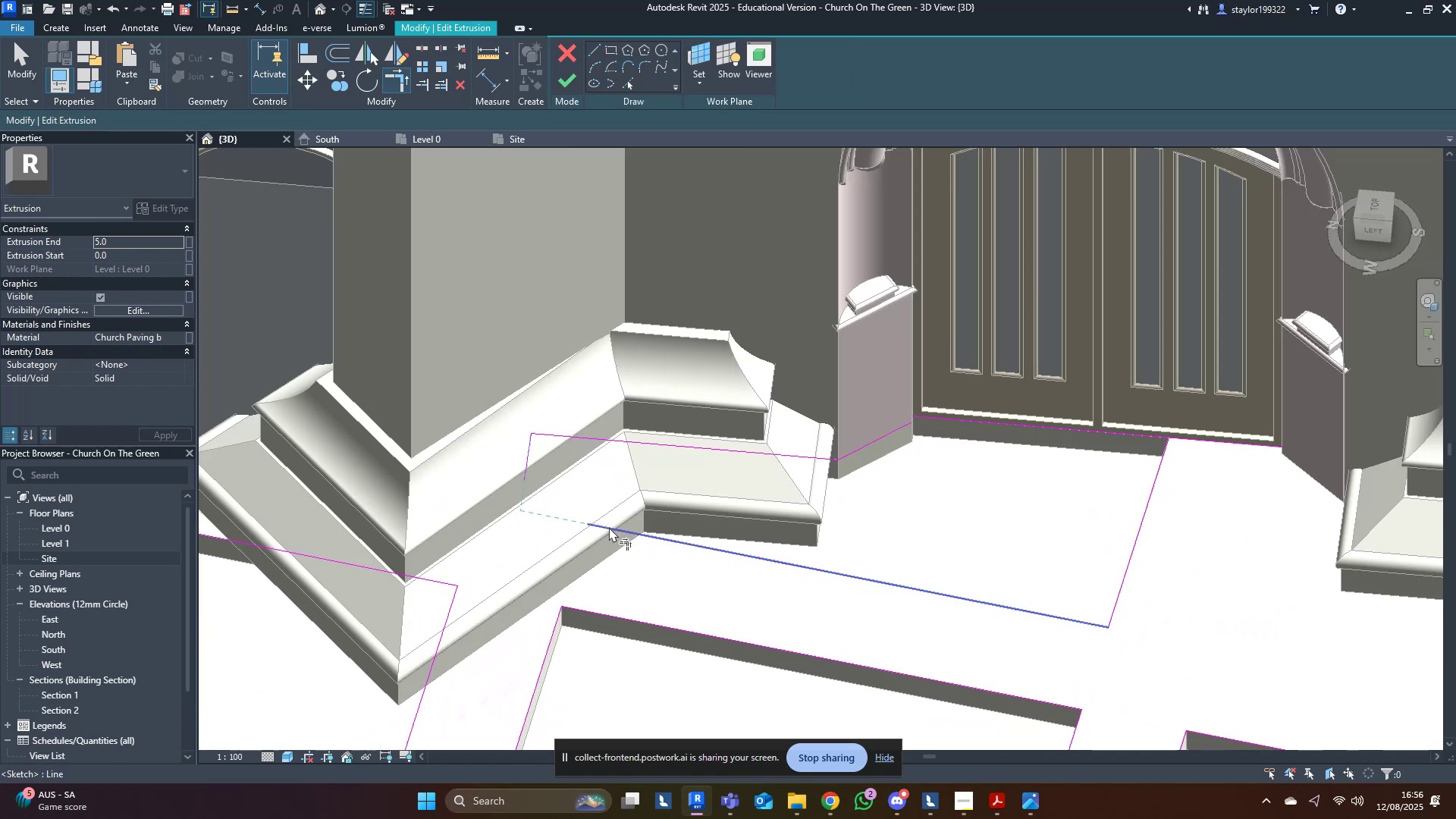 
left_click([609, 527])
 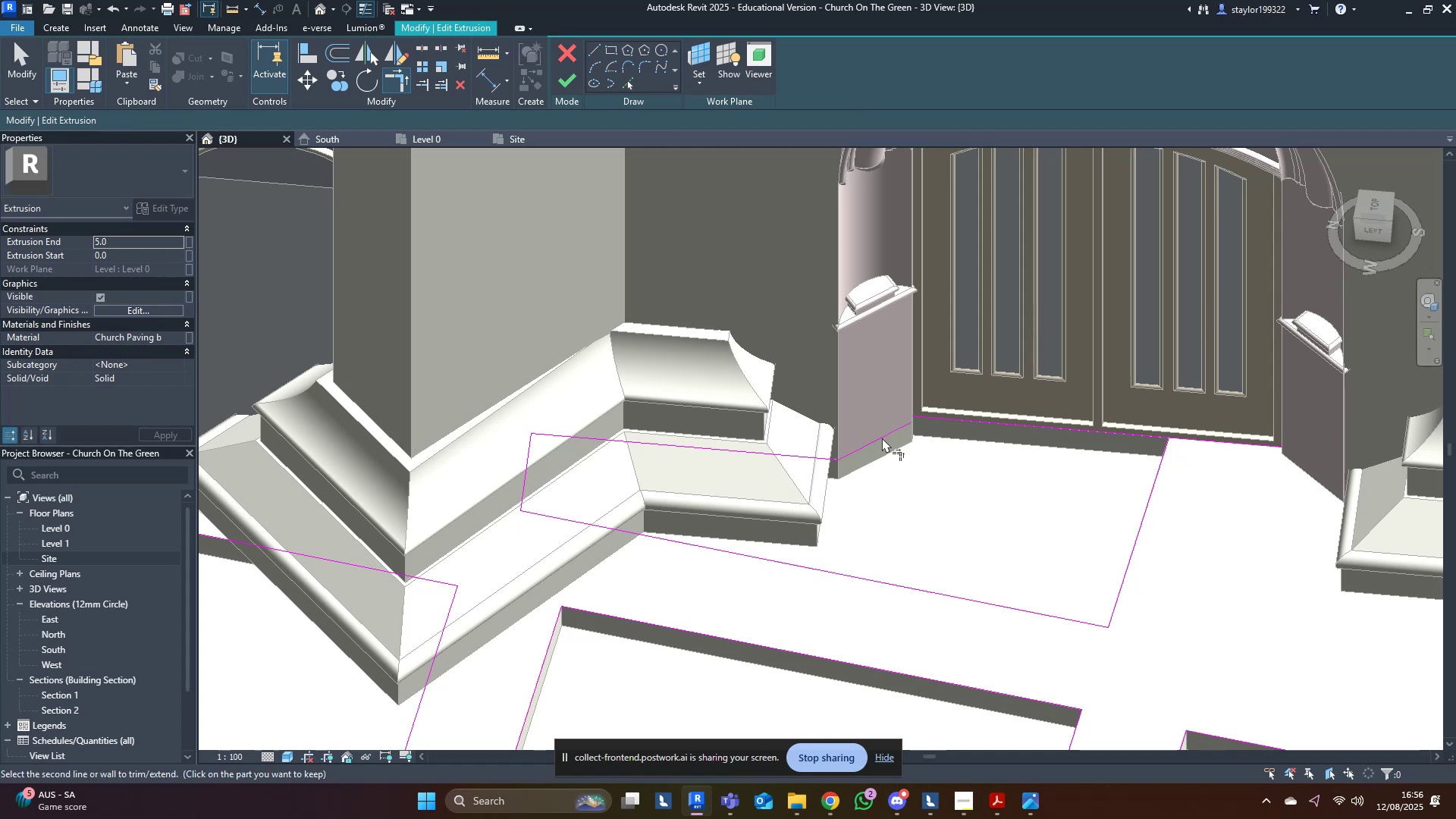 
double_click([968, 411])
 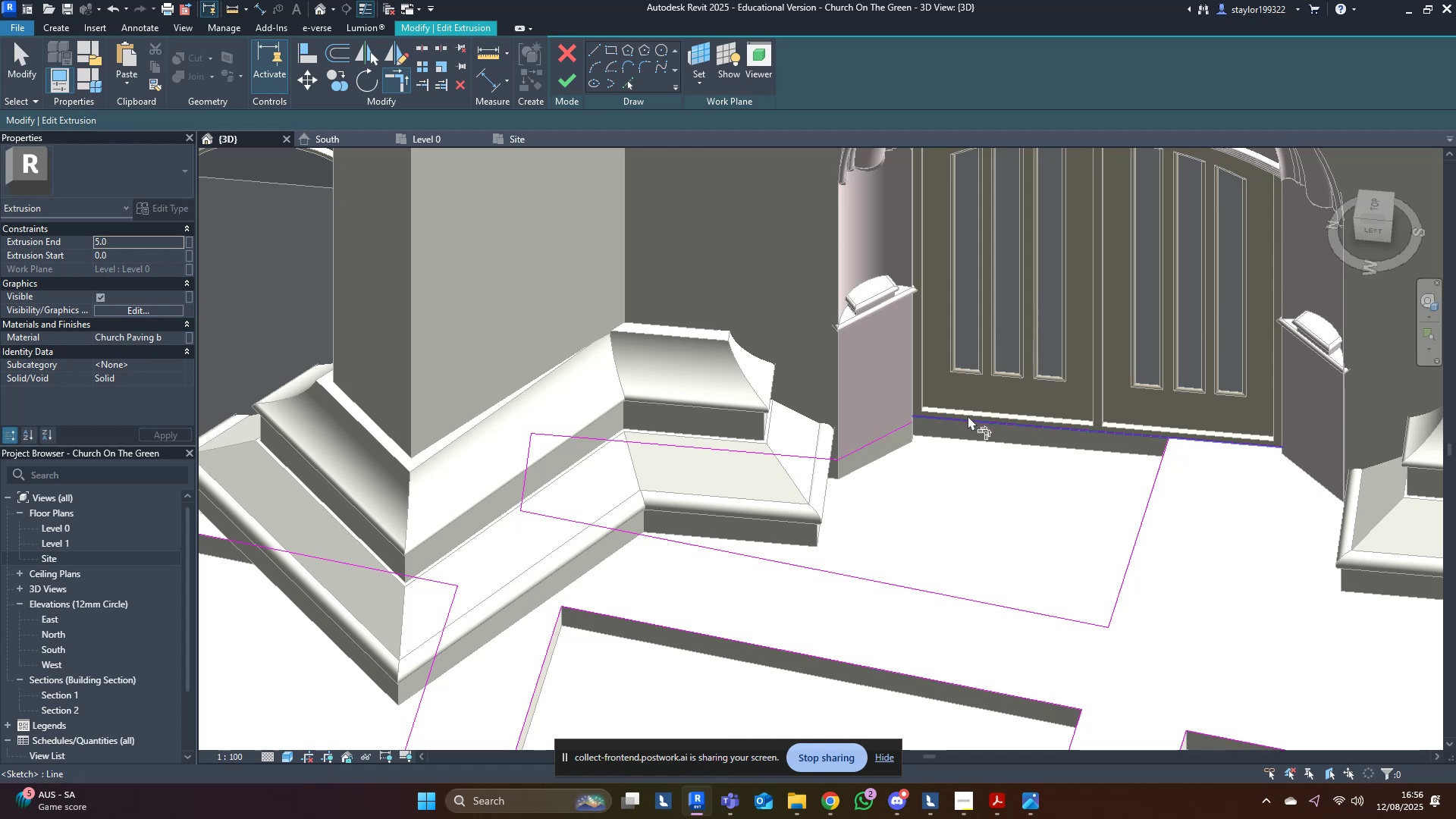 
triple_click([968, 416])
 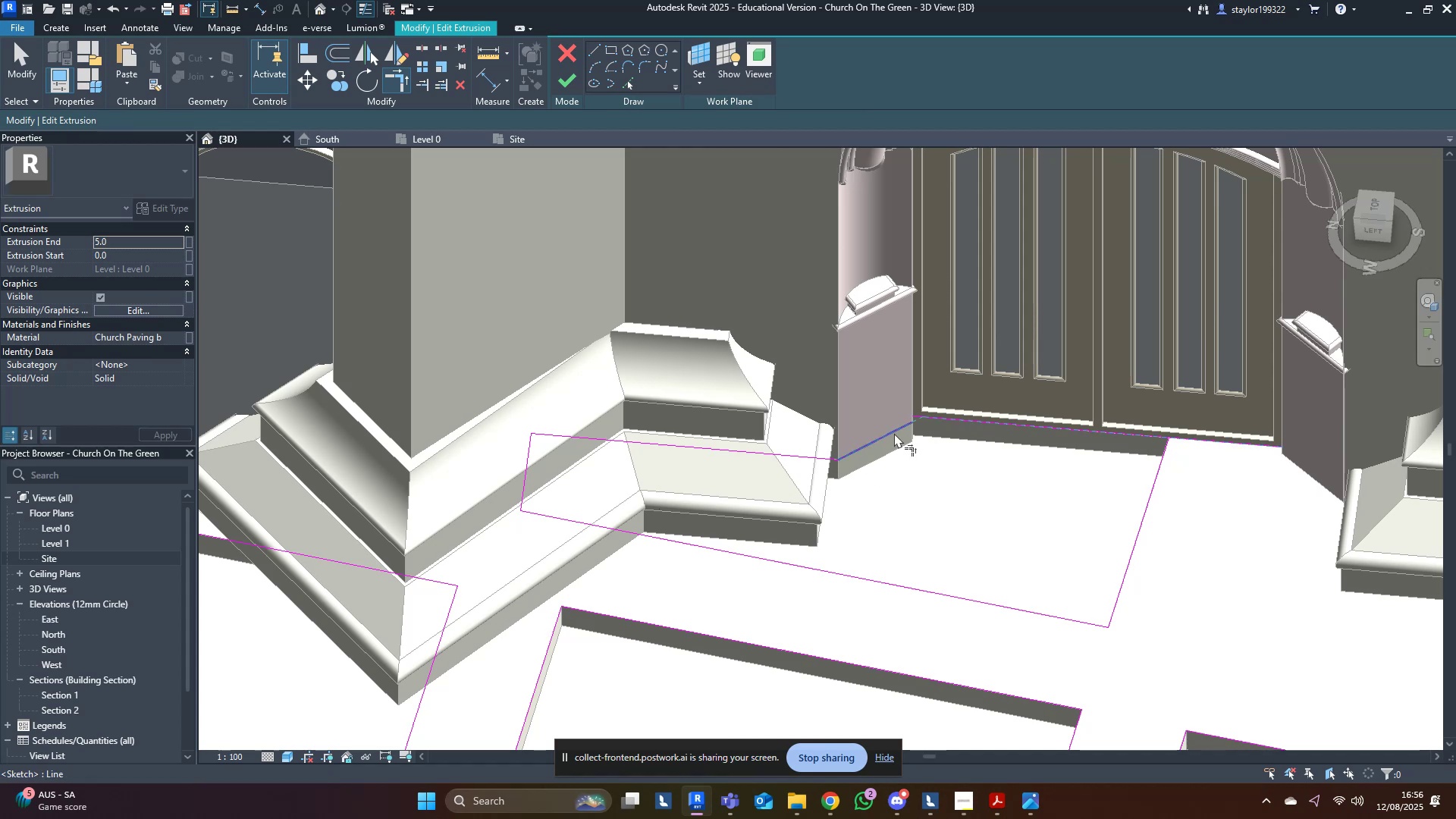 
triple_click([894, 434])
 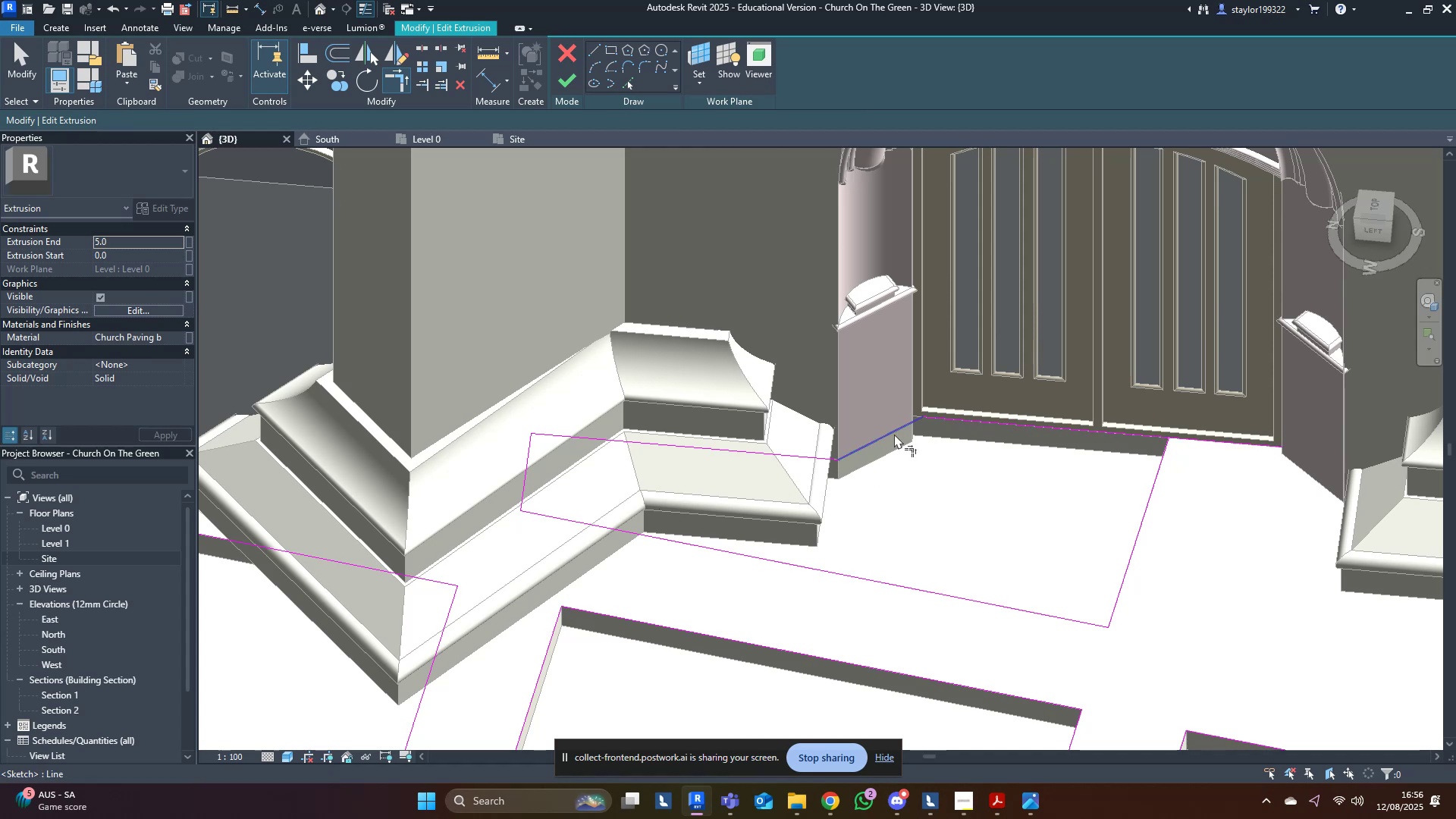 
hold_key(key=M, duration=4.28)
 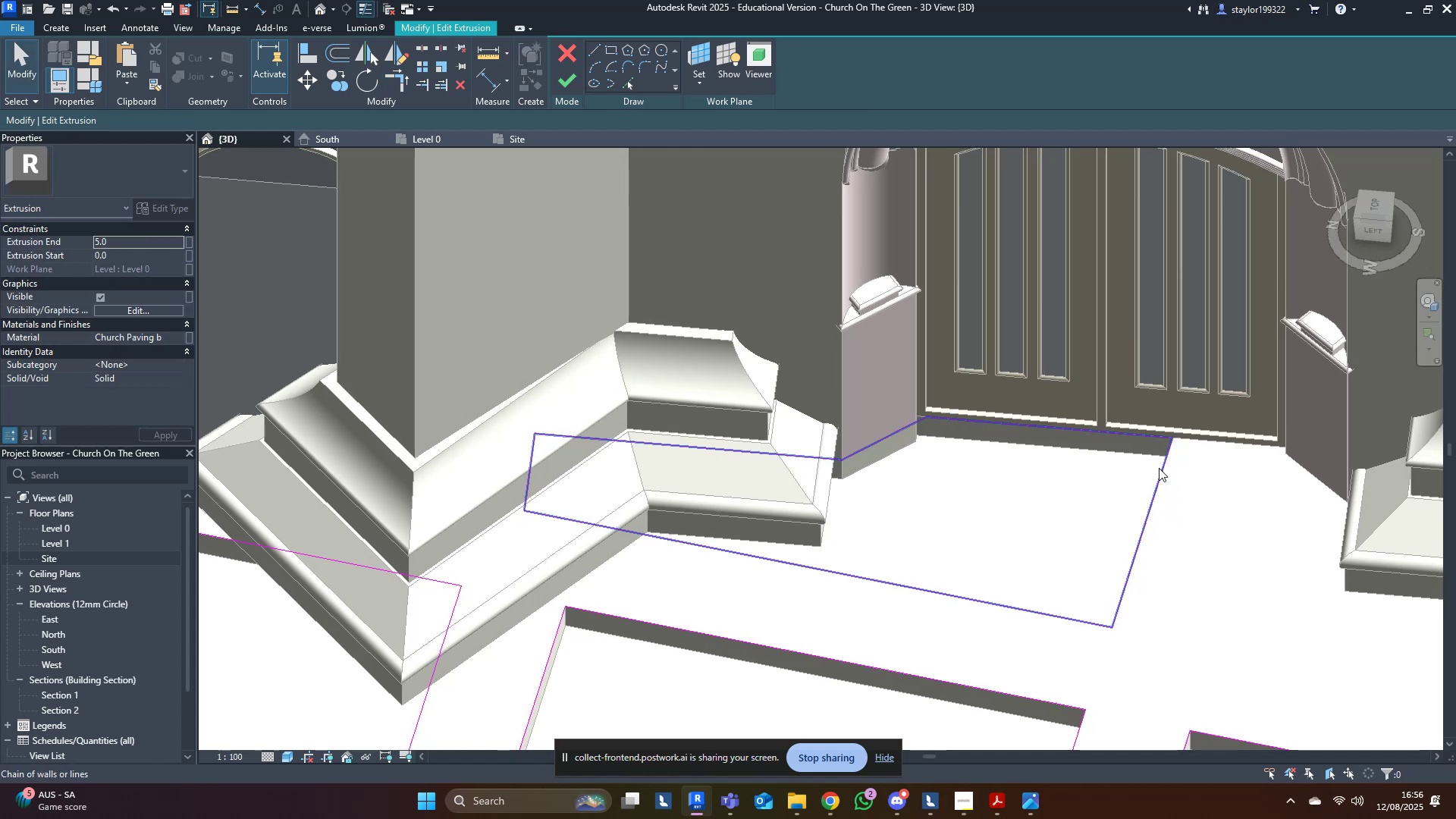 
key(D)
 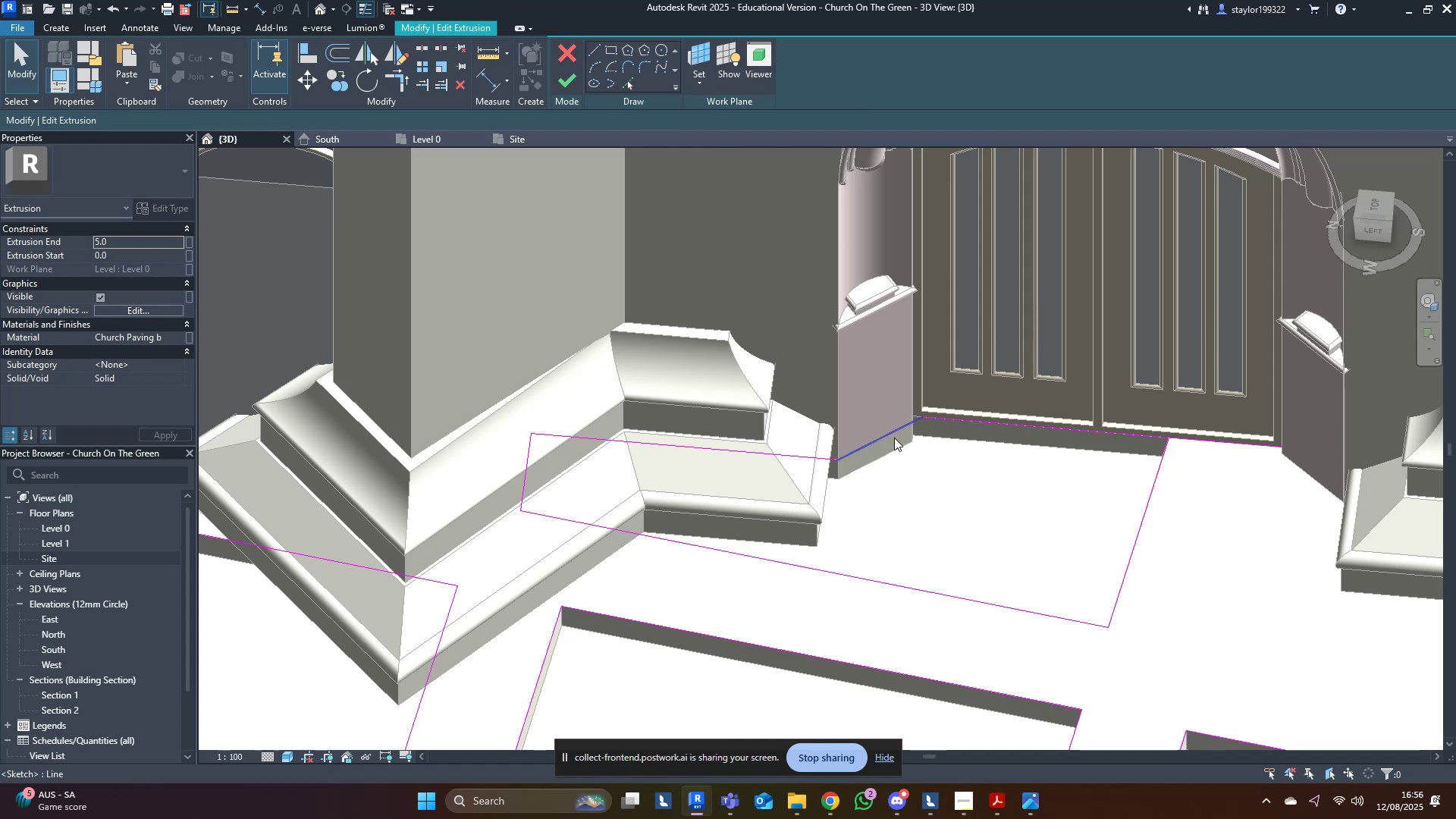 
left_click([894, 438])
 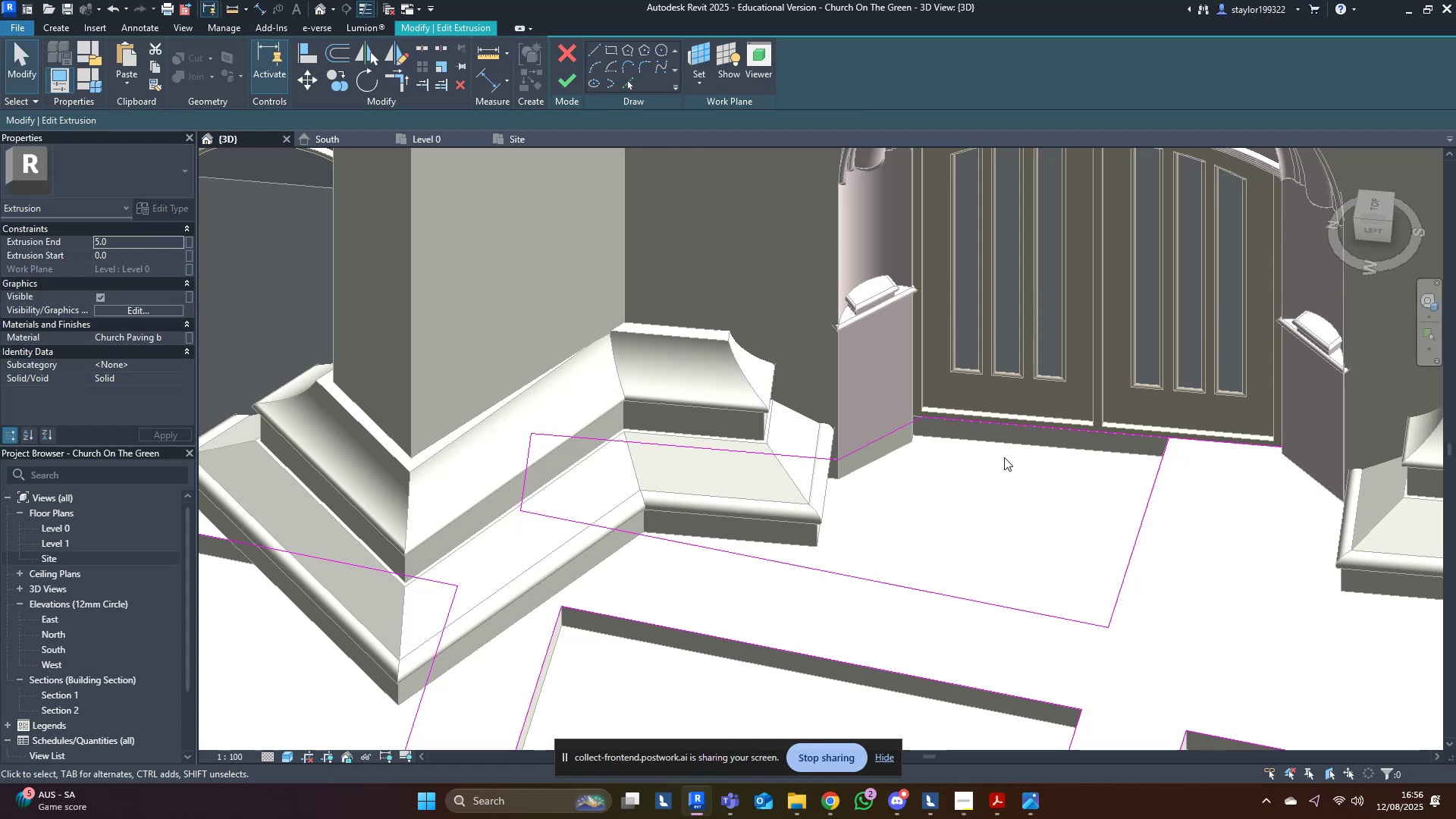 
key(Y)
 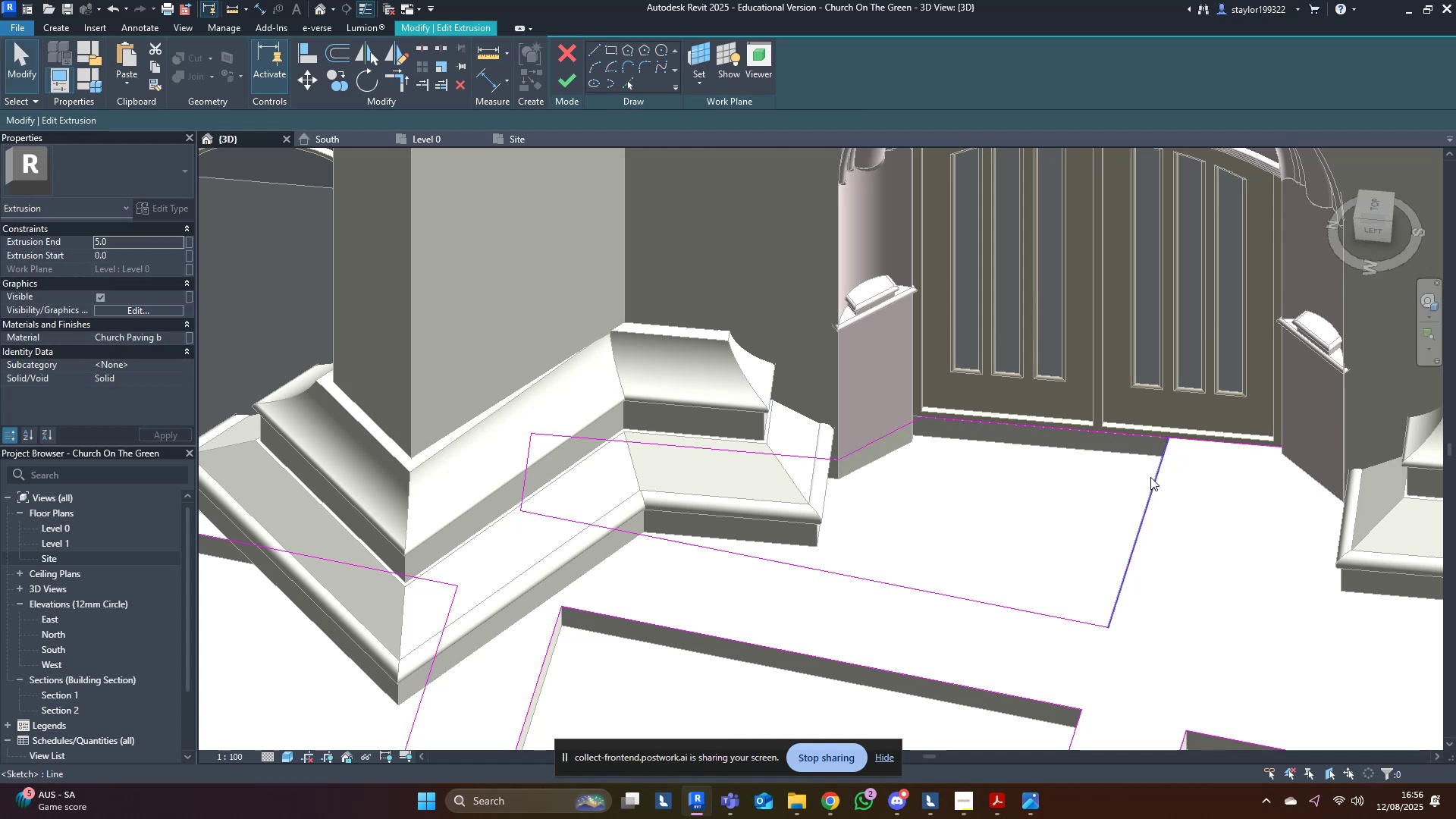 
hold_key(key=T, duration=0.35)
 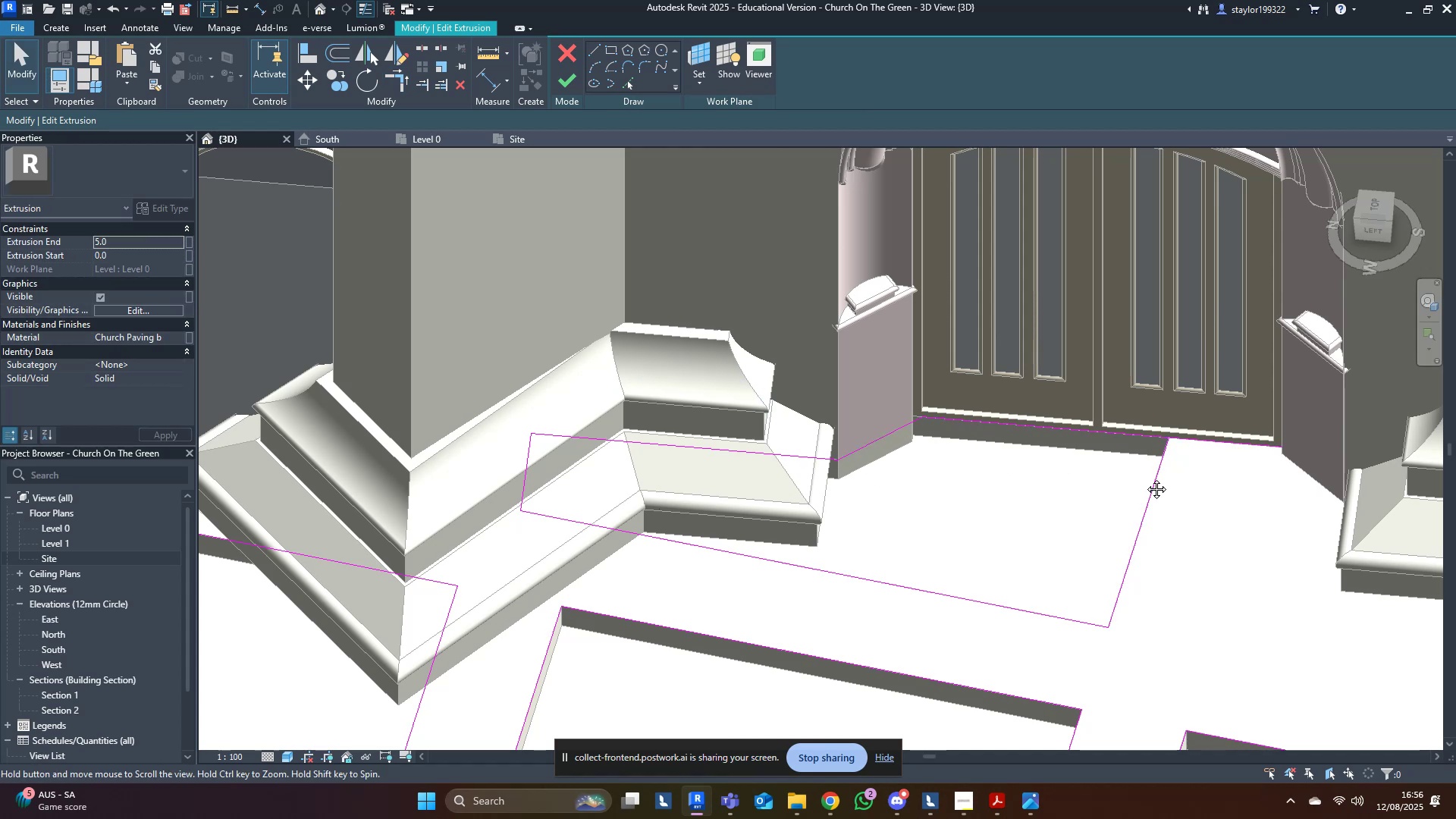 
middle_click([1145, 478])
 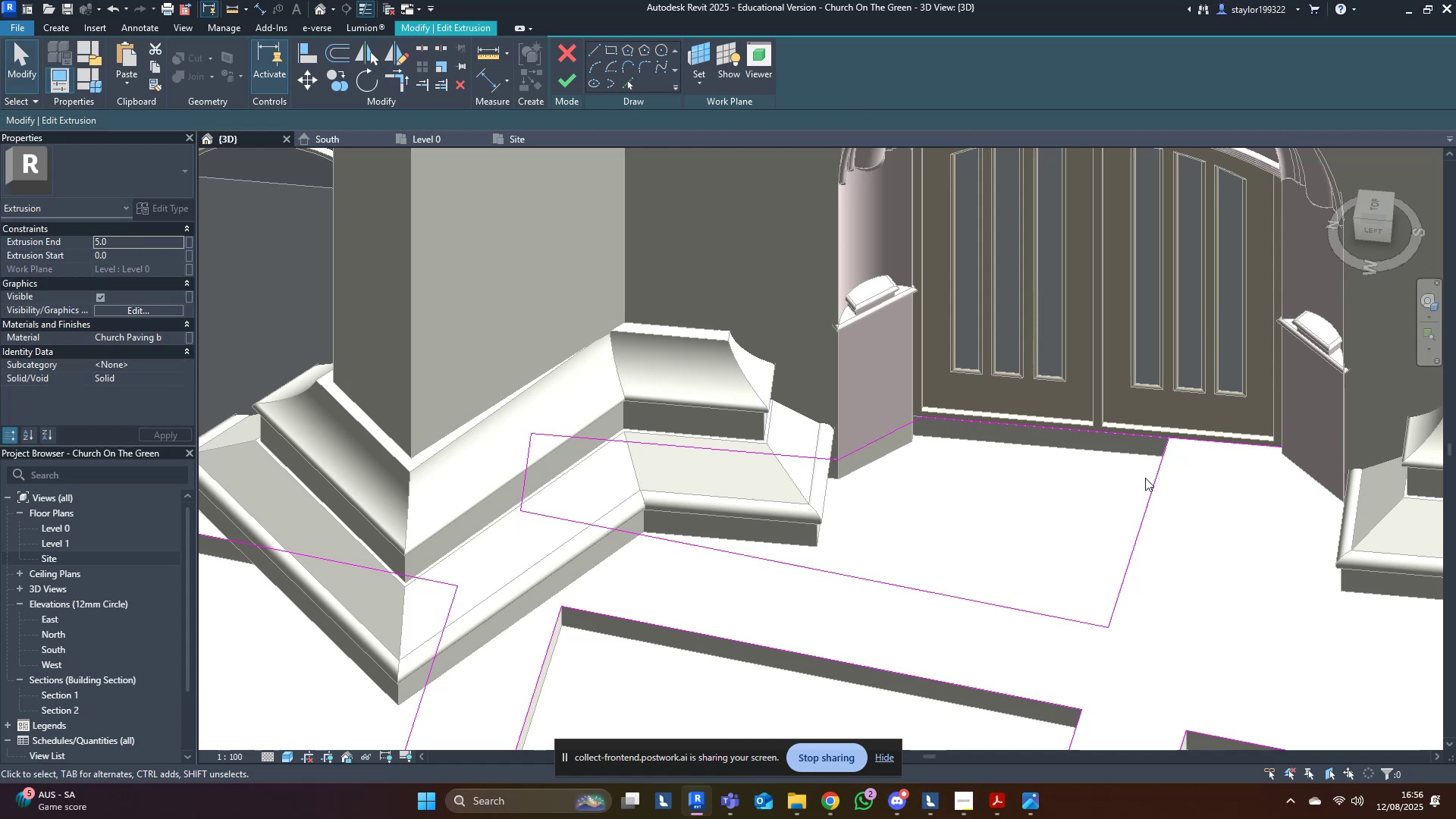 
type(tr)
 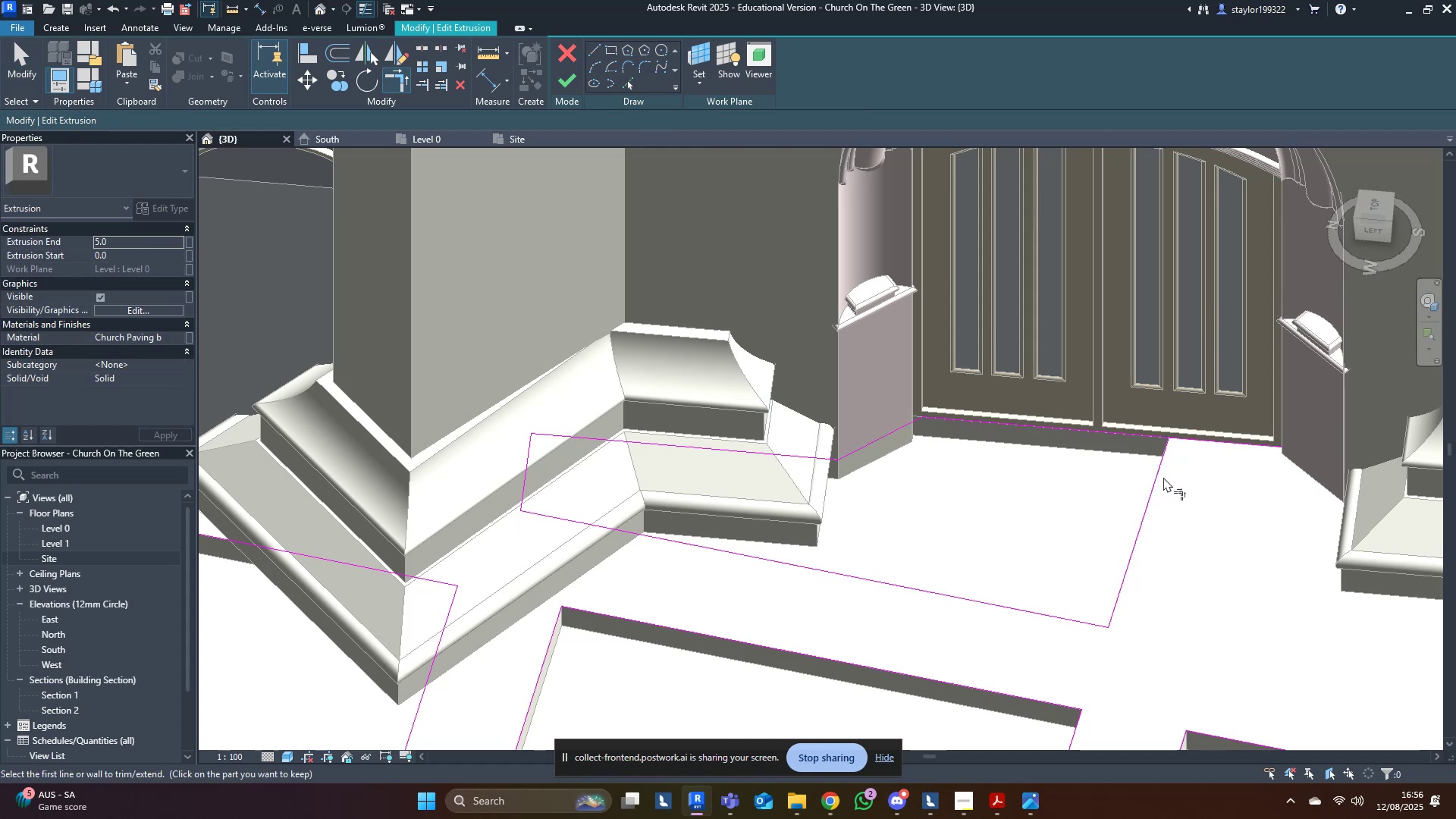 
left_click([1164, 477])
 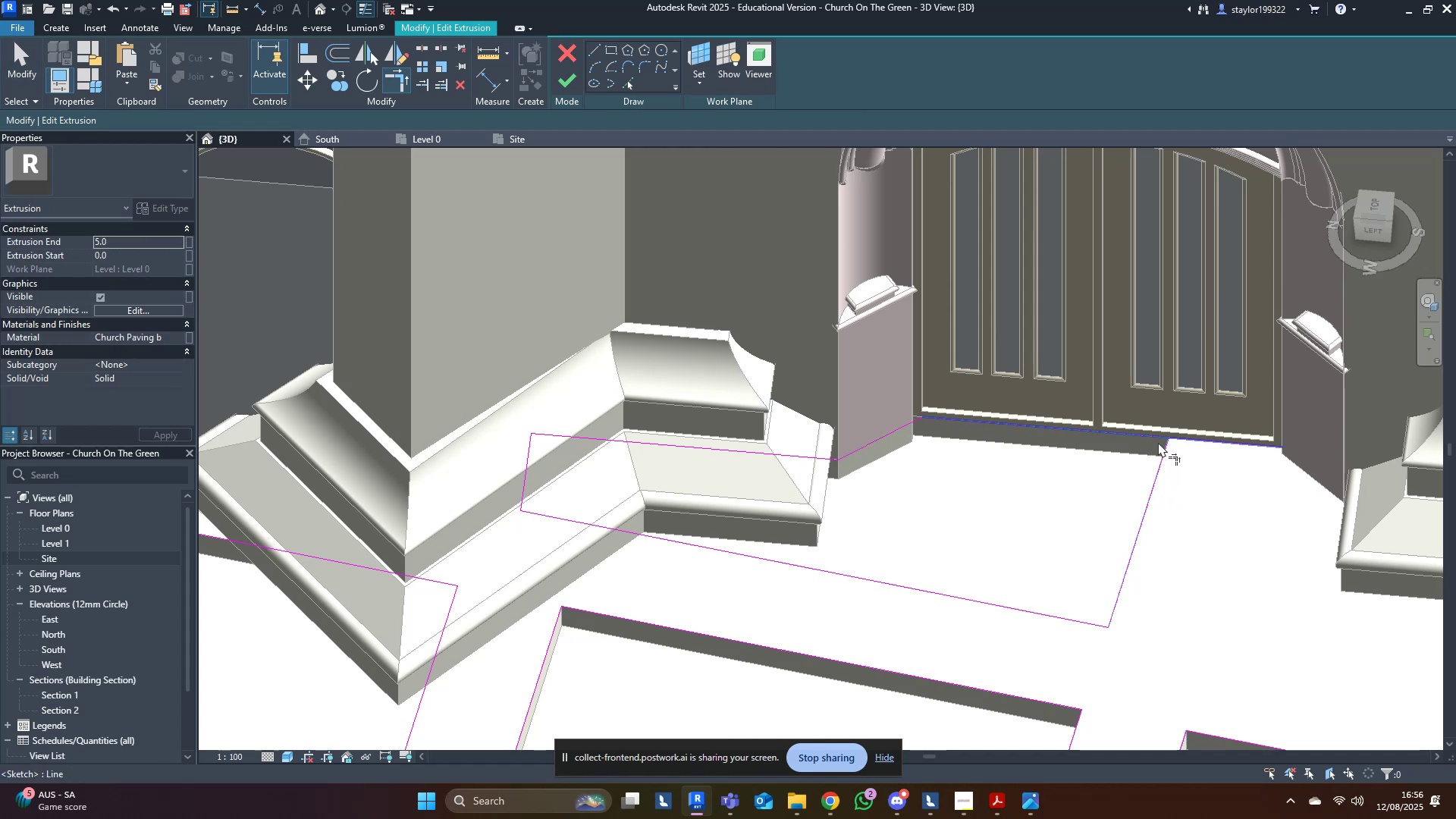 
left_click([1158, 441])
 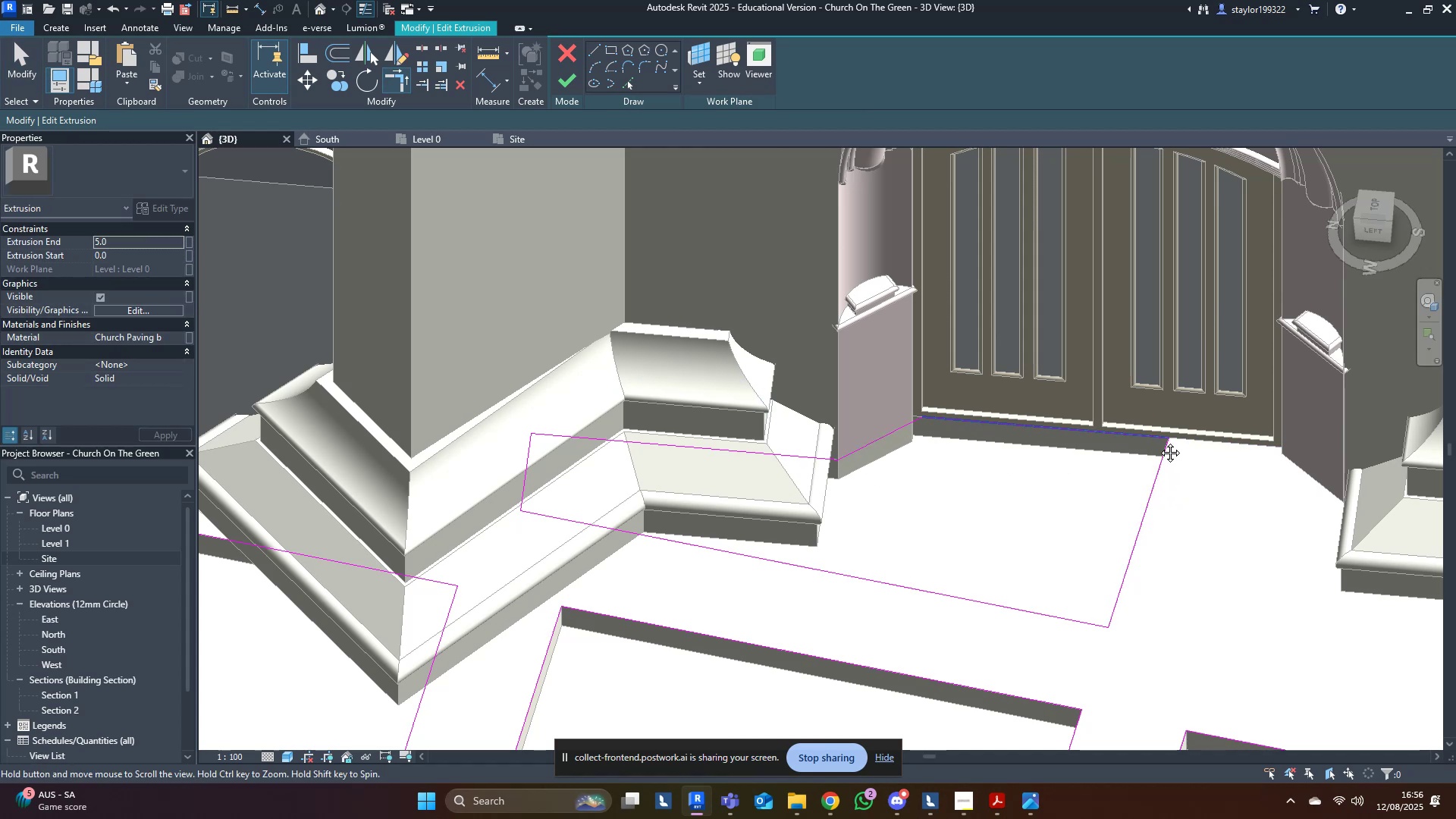 
key(D)
 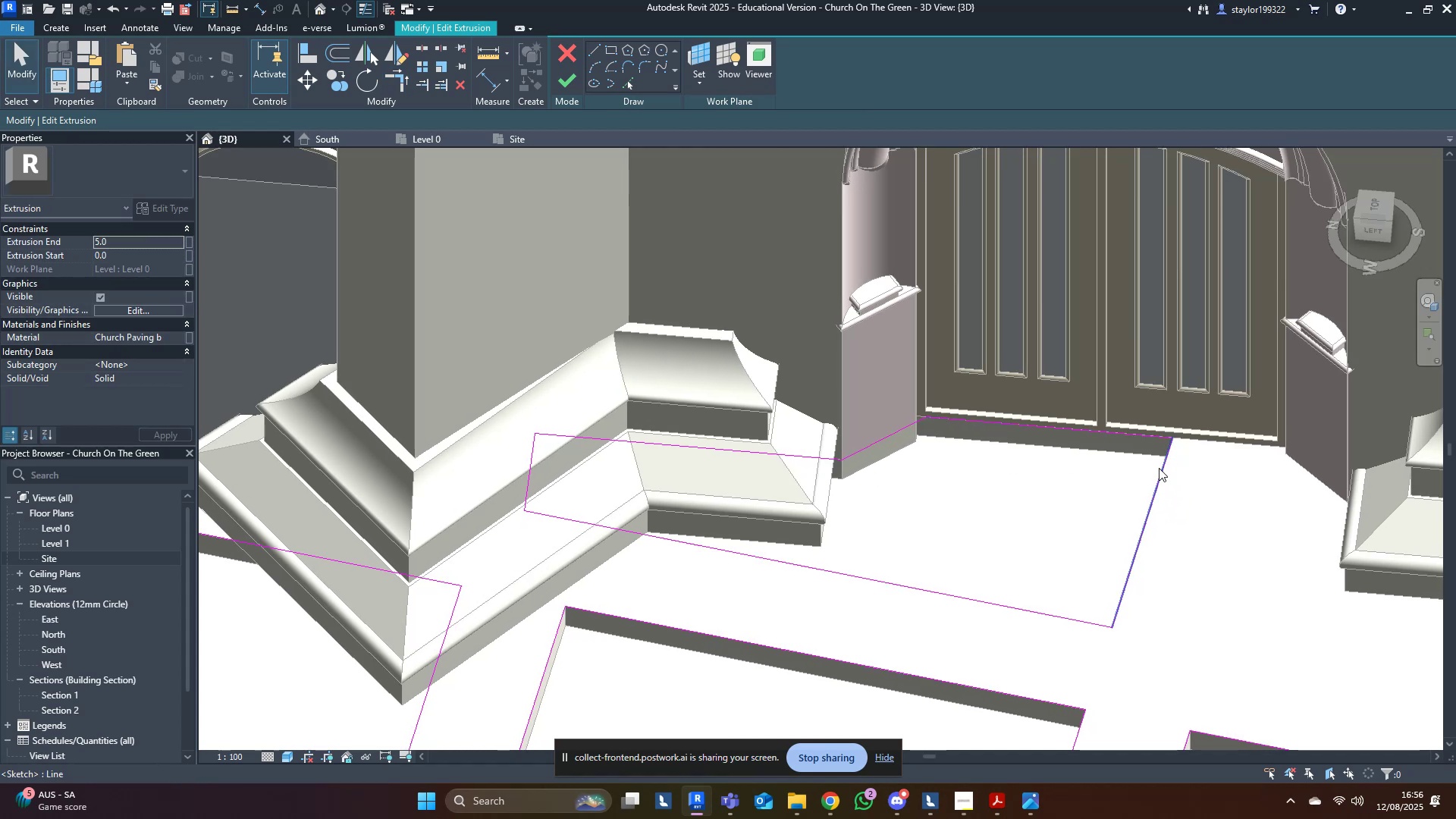 
key(Tab)
 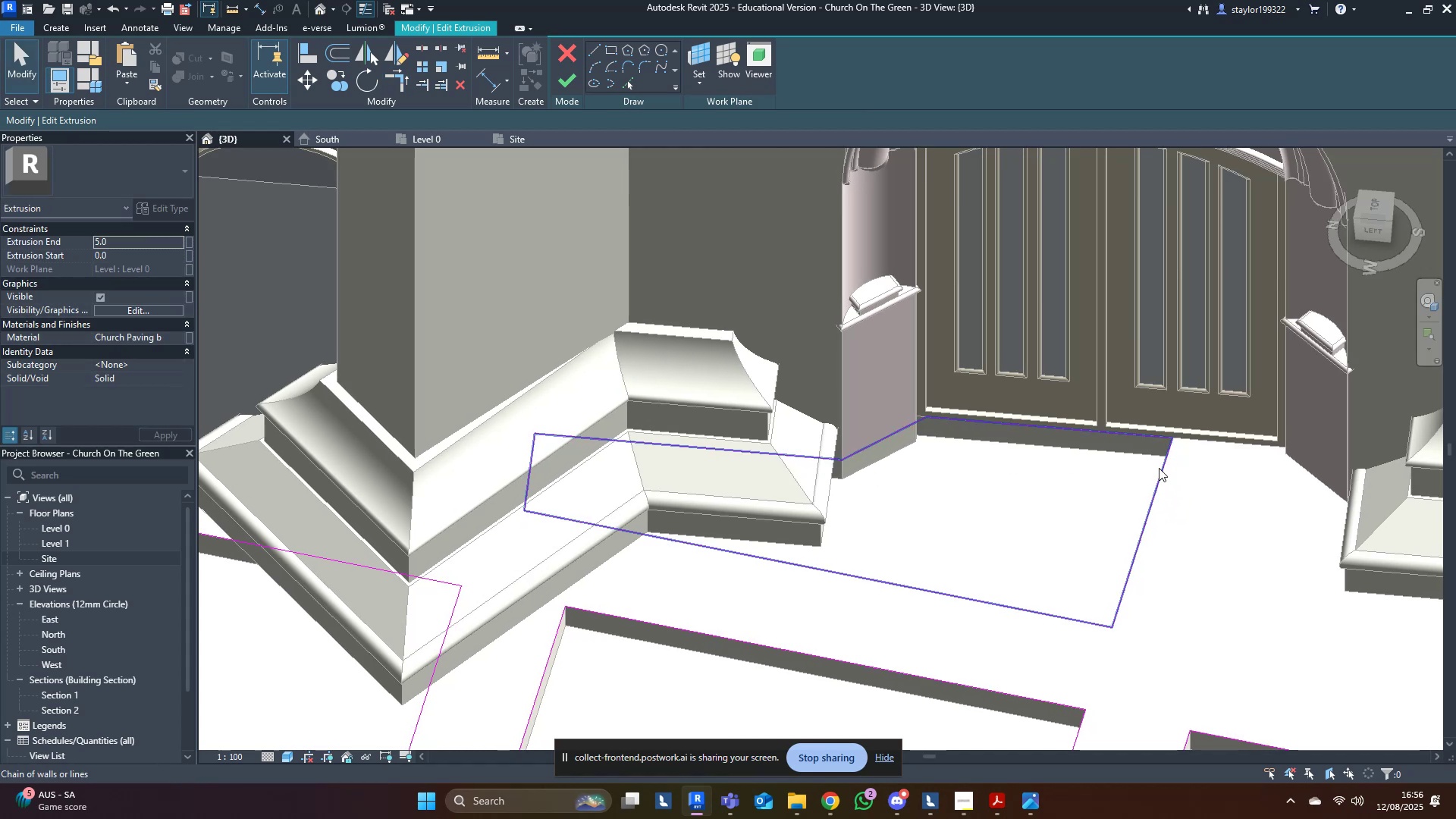 
left_click([1159, 468])
 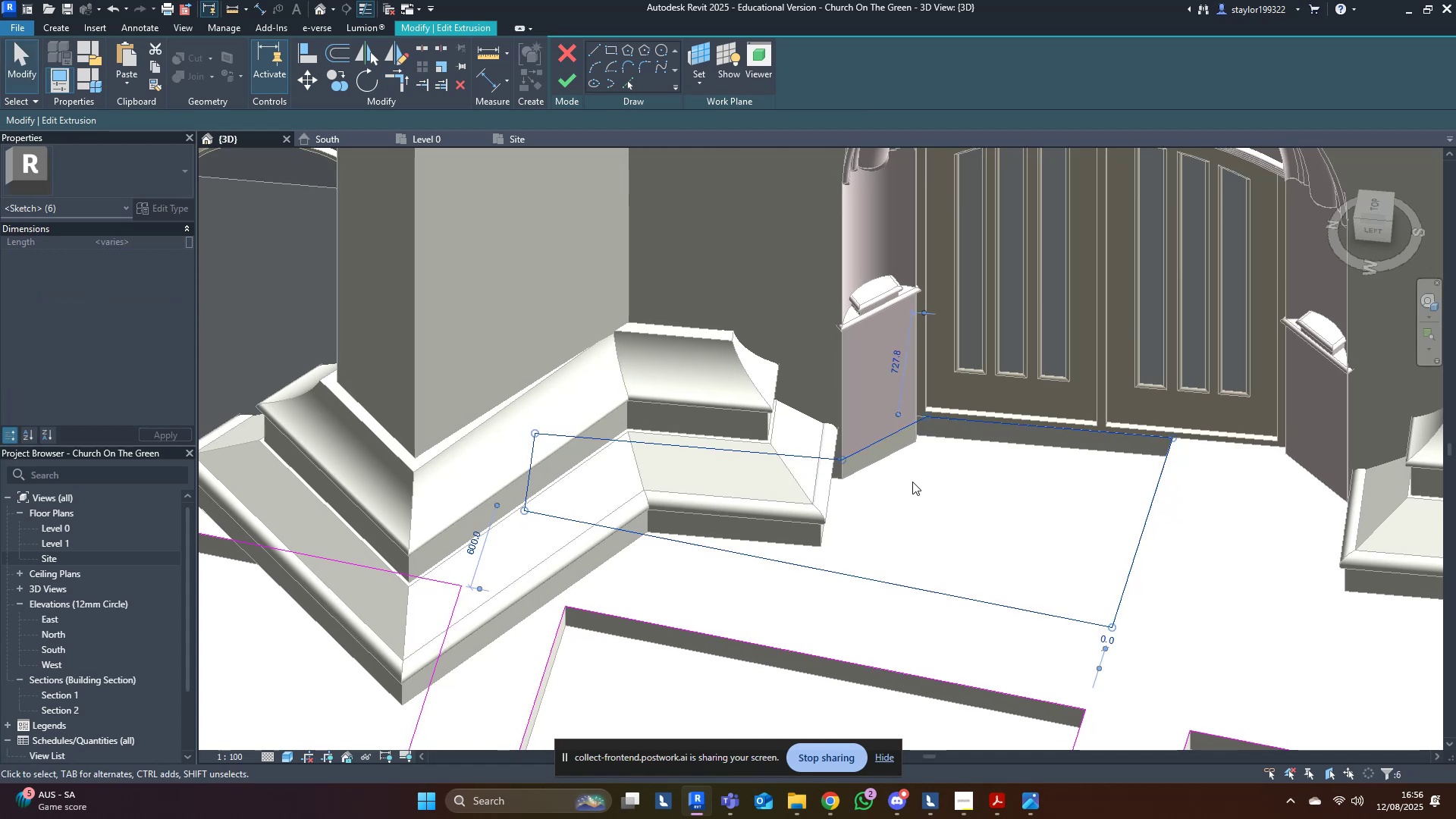 
scroll: coordinate [703, 387], scroll_direction: down, amount: 16.0
 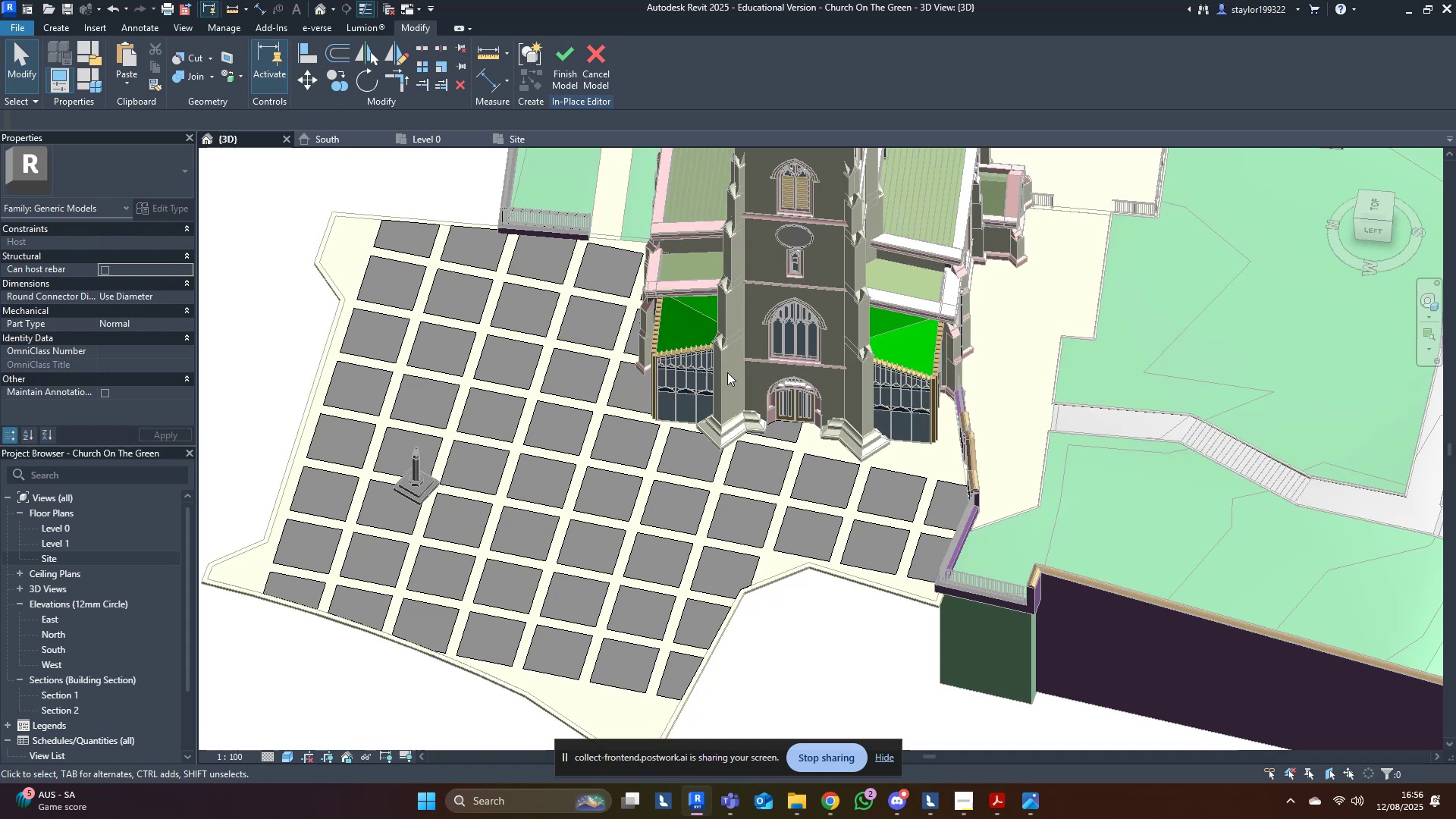 
key(Escape)
 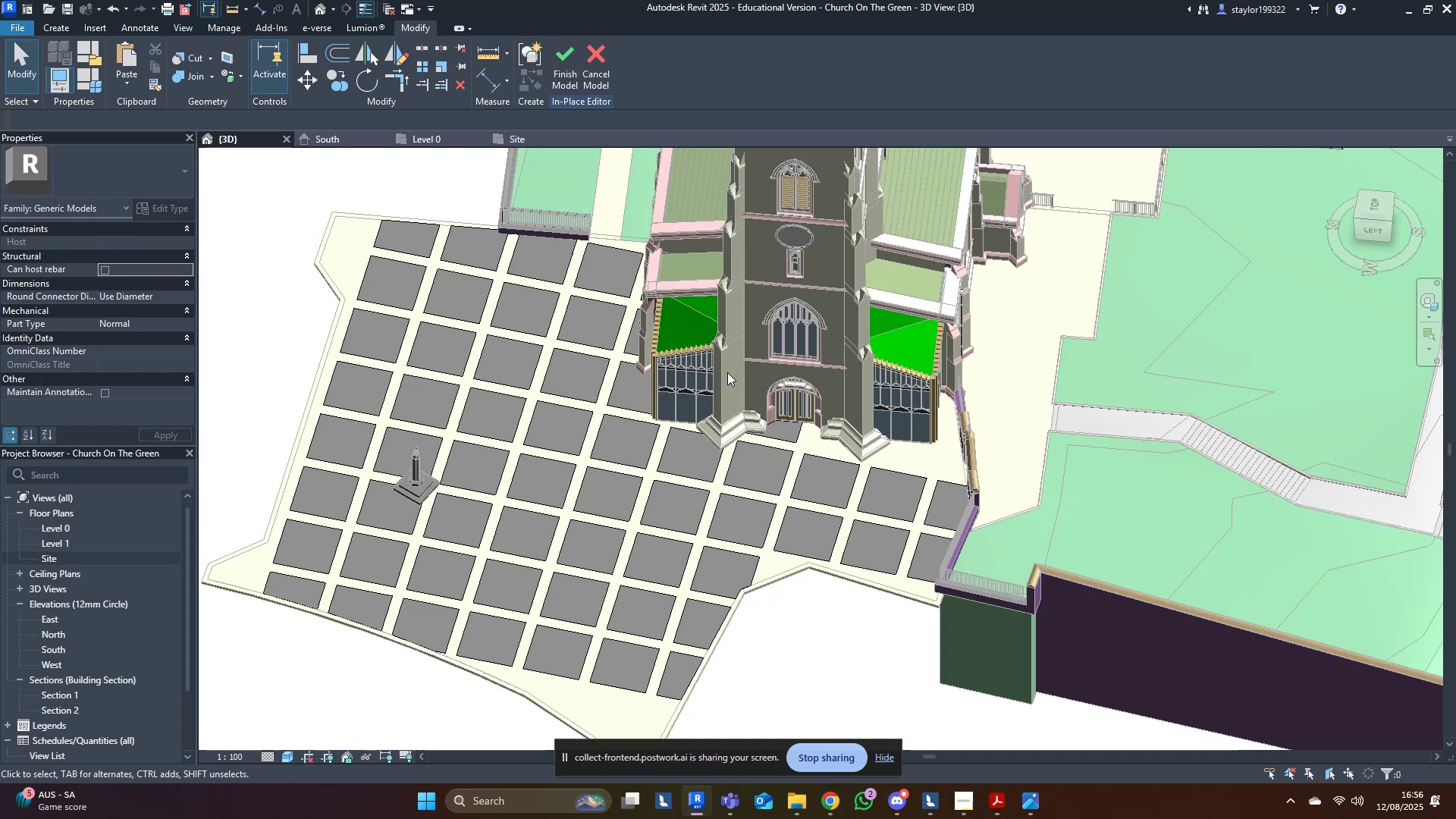 
scroll: coordinate [732, 359], scroll_direction: down, amount: 4.0
 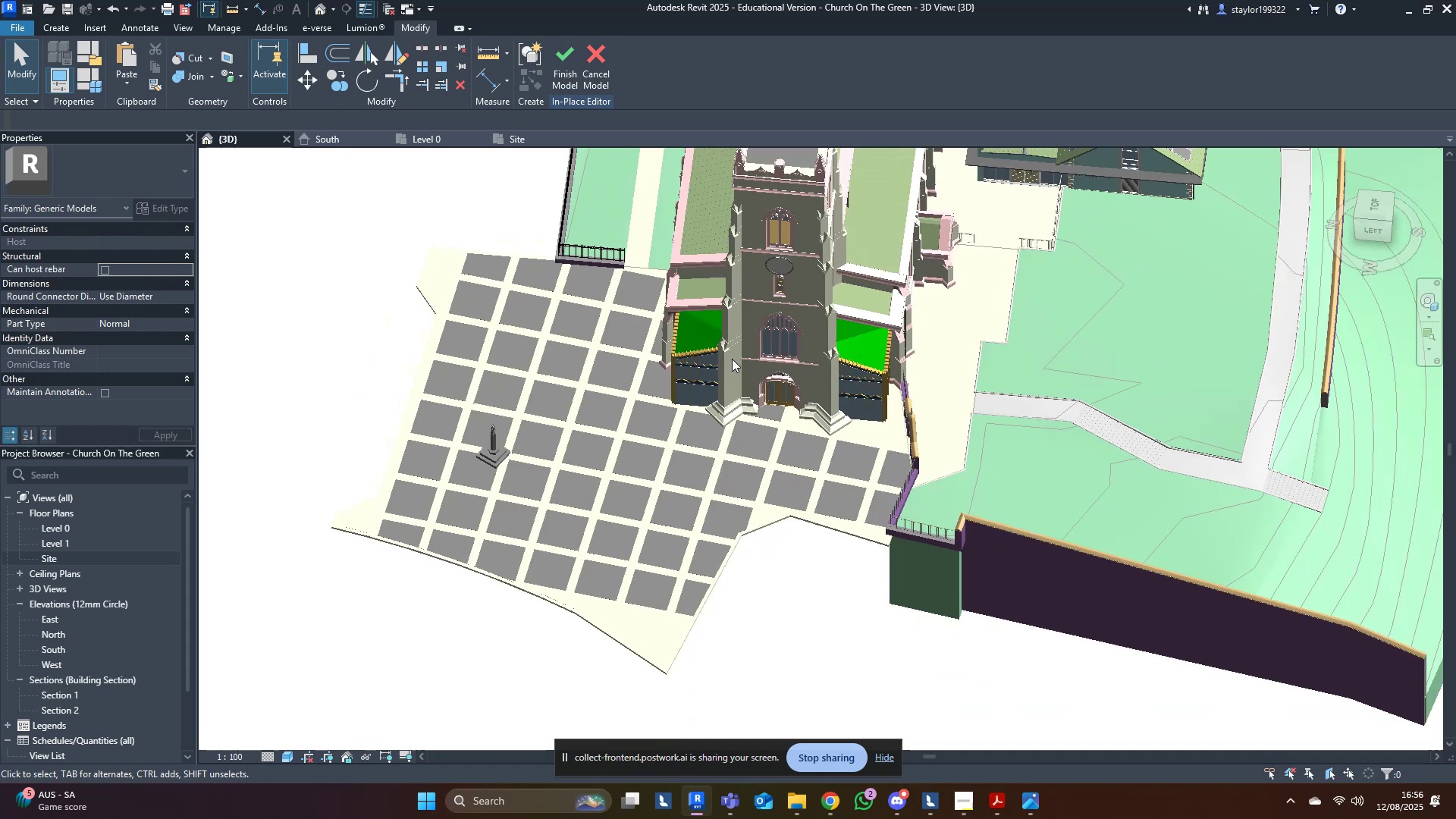 
hold_key(key=ShiftLeft, duration=0.51)
 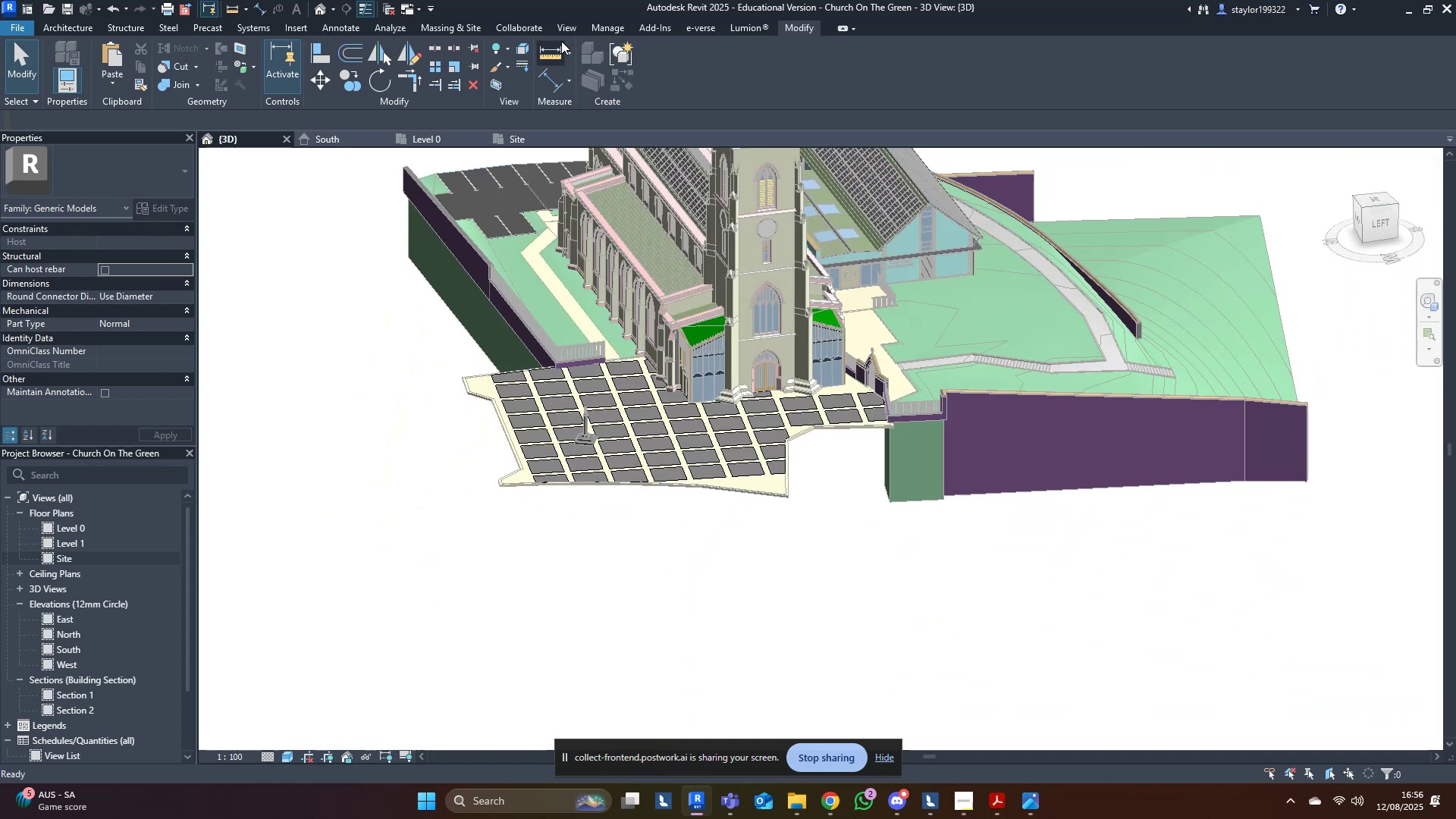 
key(Control+S)
 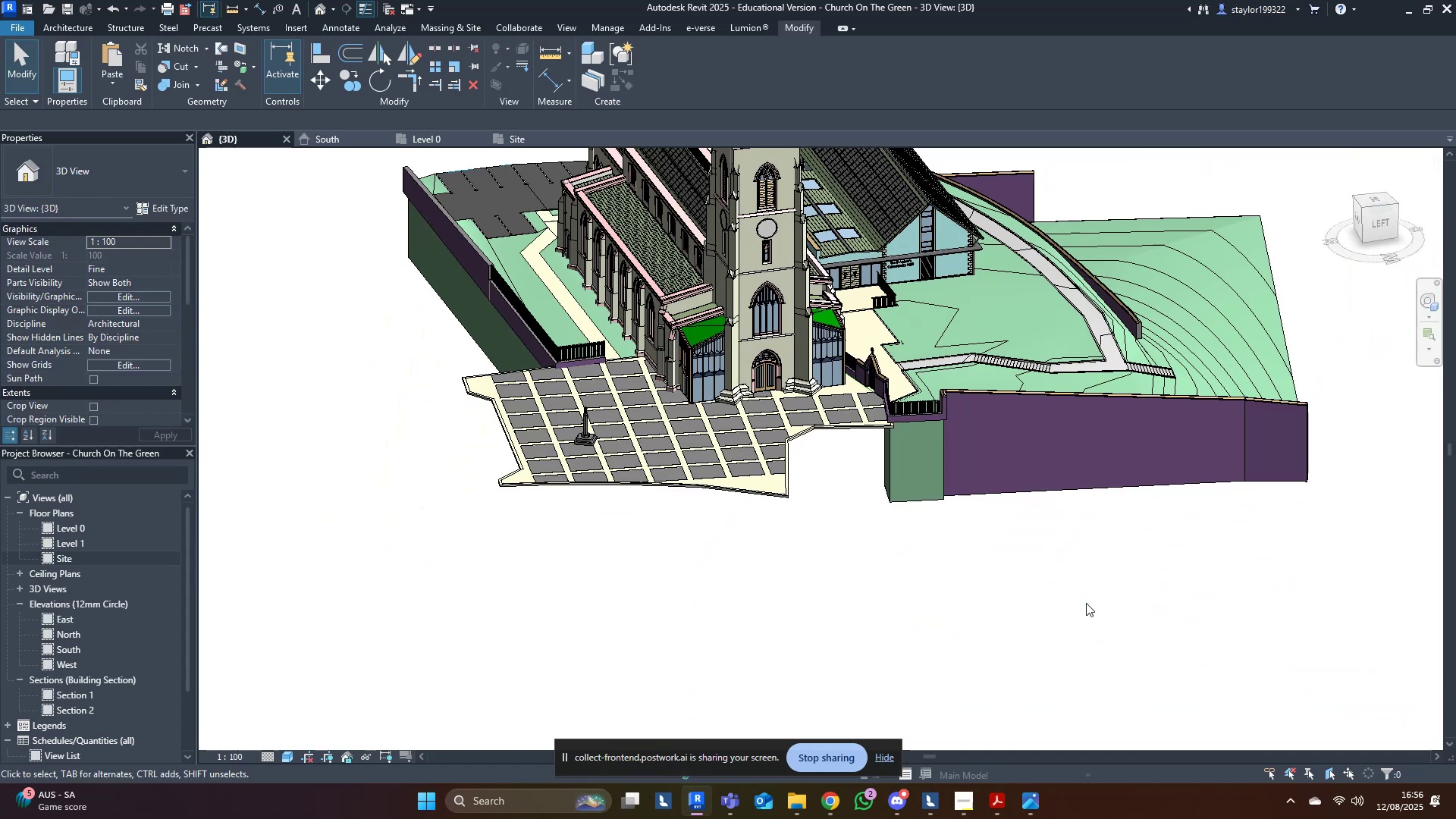 
wait(8.69)
 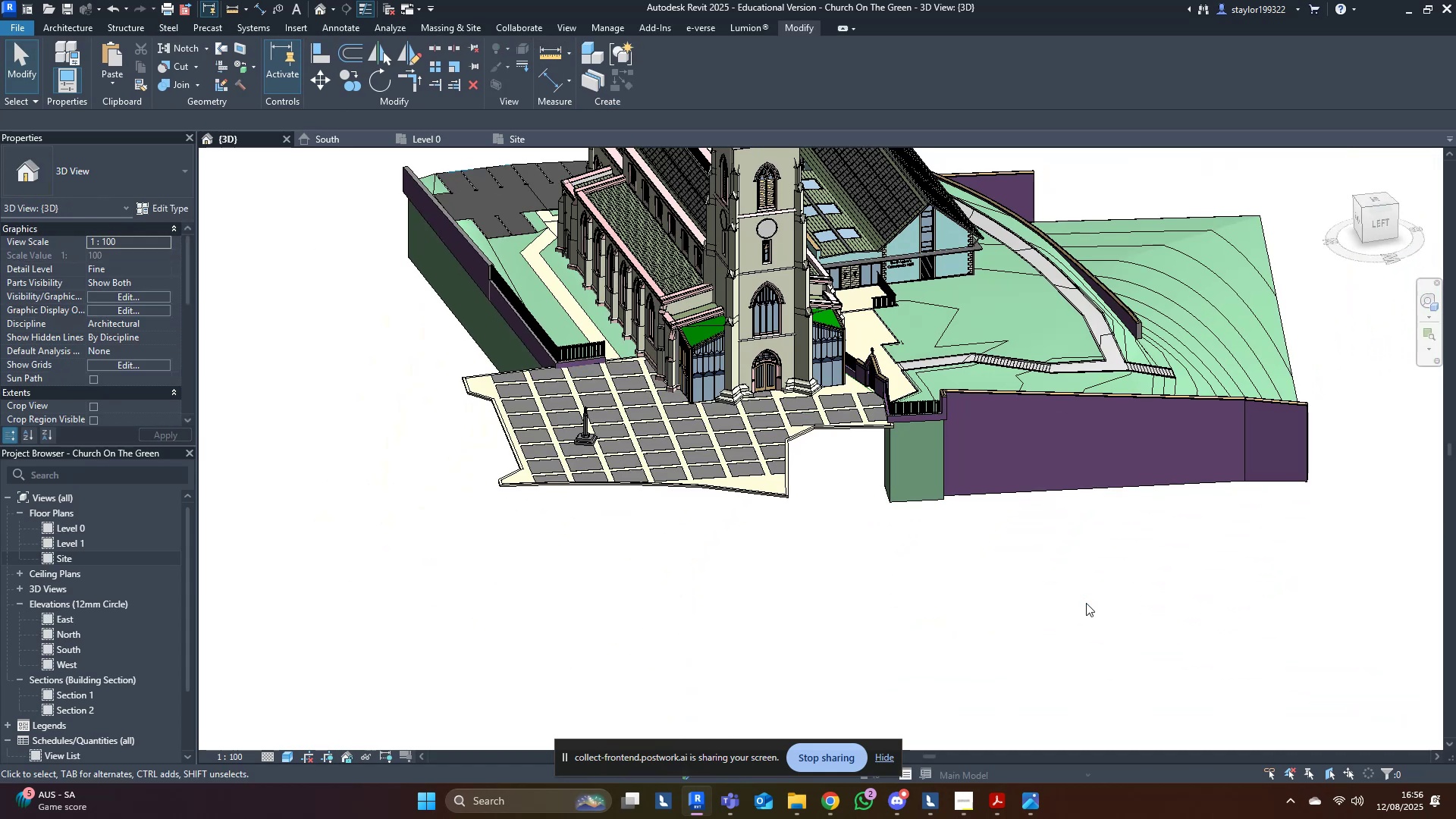 
hold_key(key=ShiftLeft, duration=0.54)
 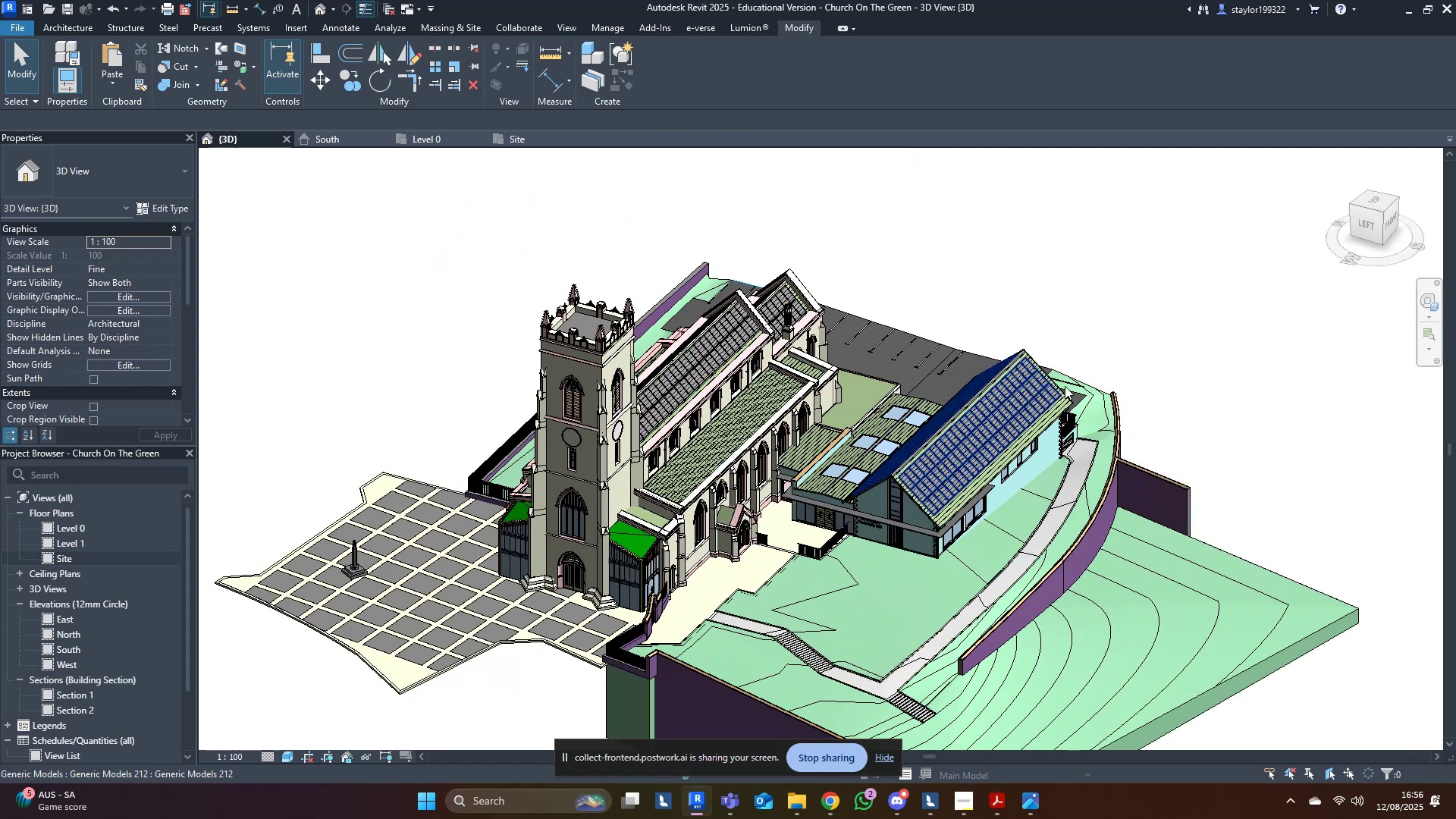 
scroll: coordinate [1134, 427], scroll_direction: up, amount: 4.0
 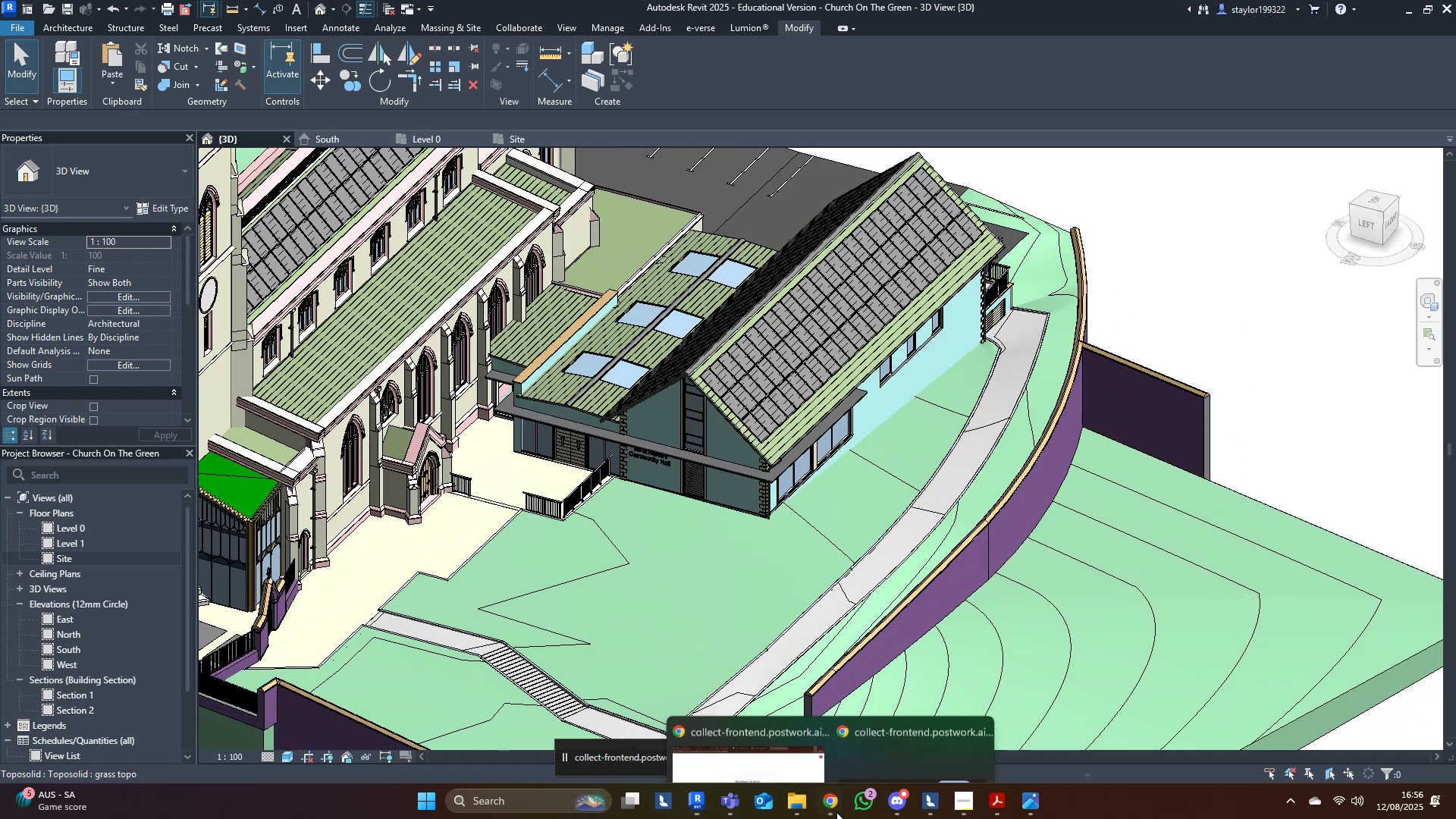 
left_click([704, 701])
 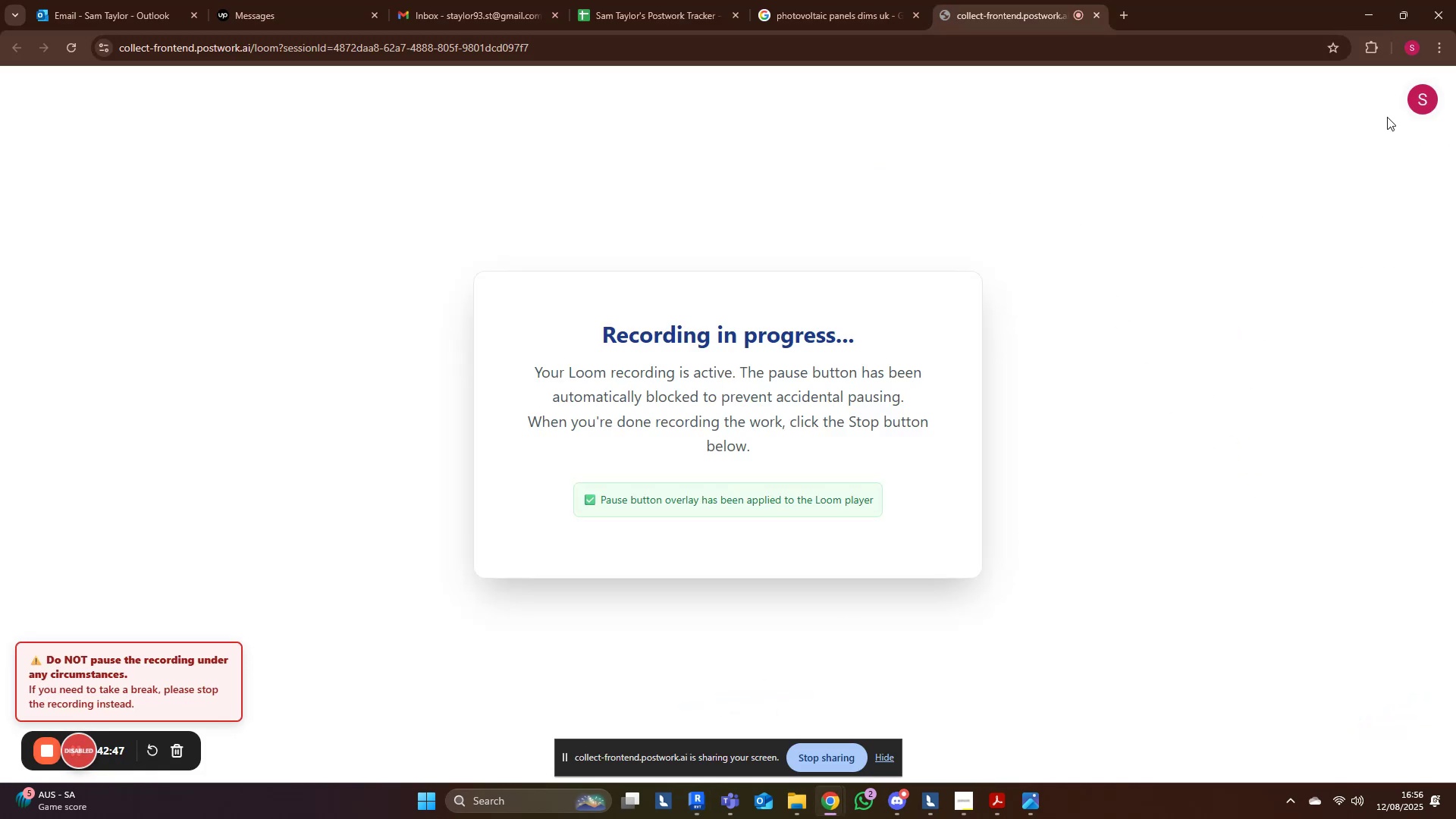 
left_click([1373, 19])
 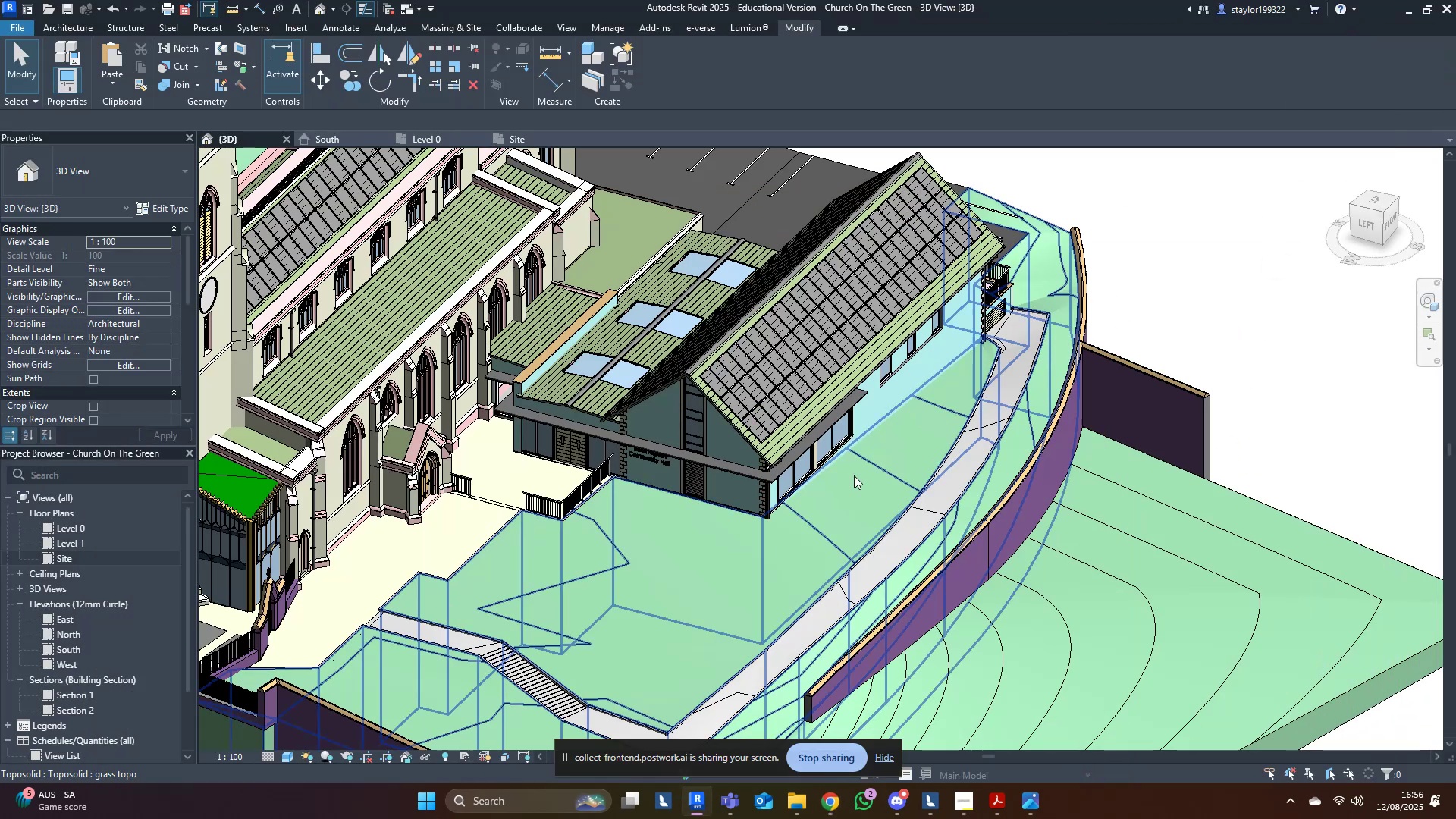 
middle_click([843, 489])
 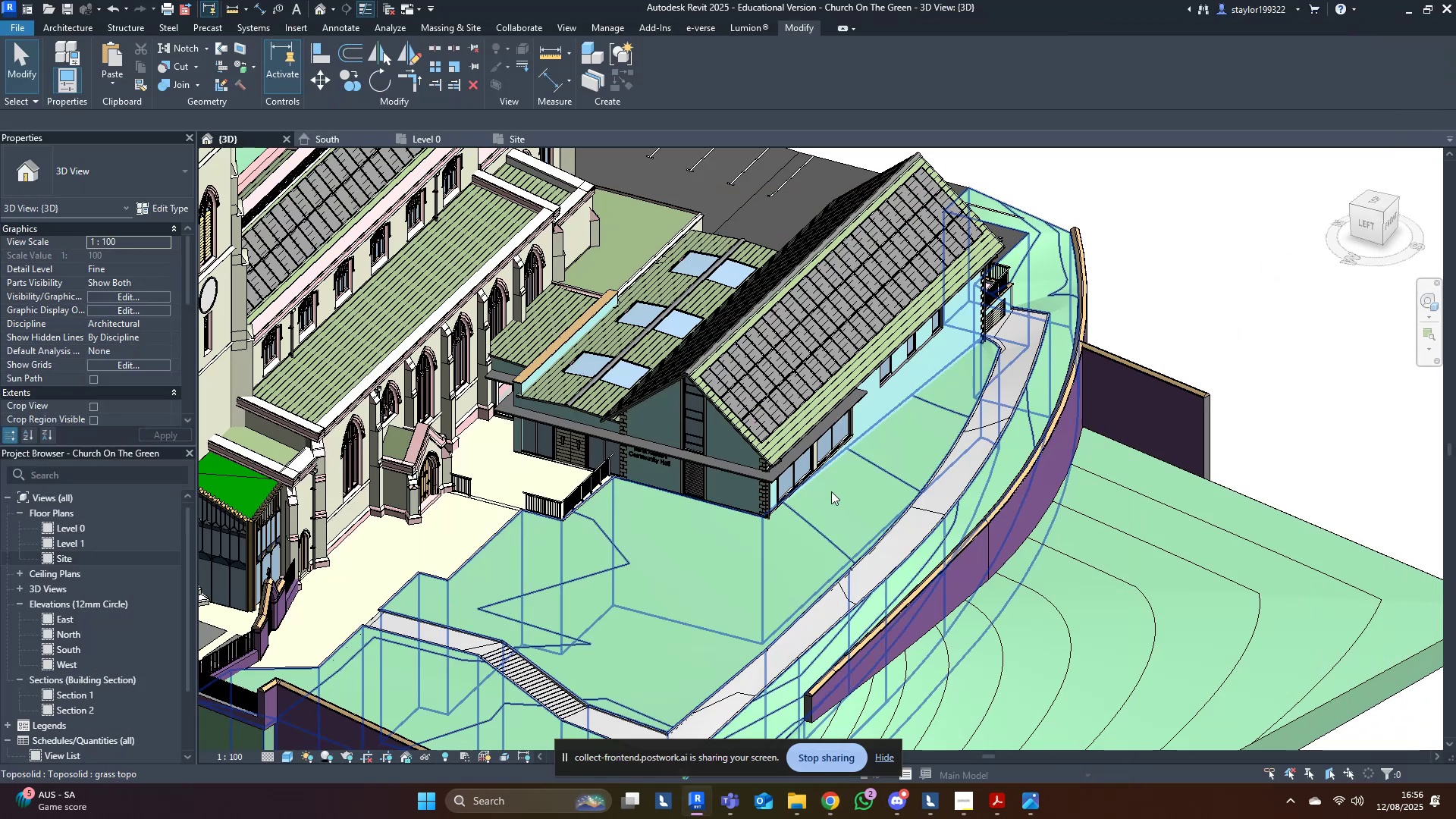 
scroll: coordinate [845, 529], scroll_direction: down, amount: 3.0
 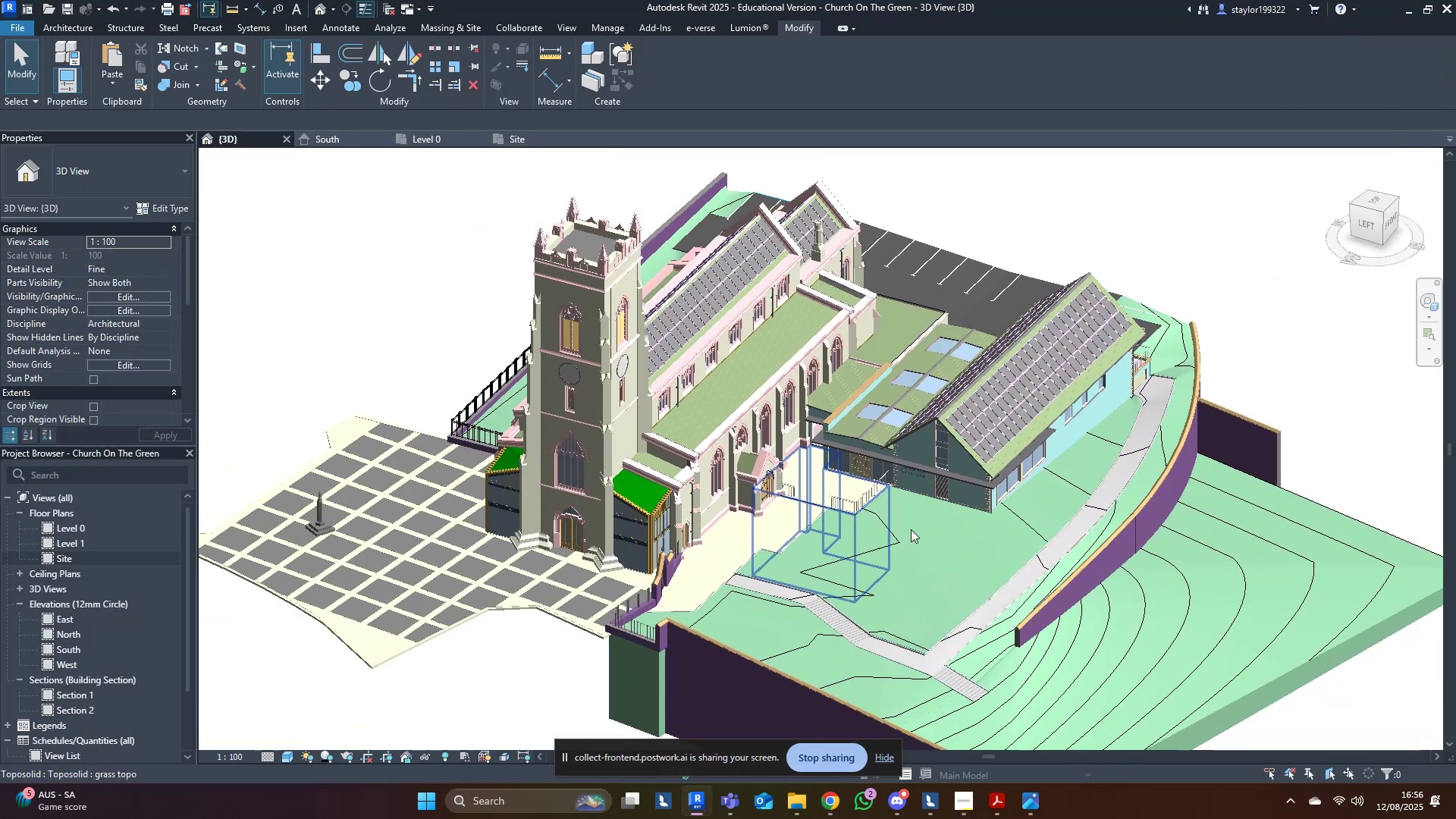 
scroll: coordinate [852, 444], scroll_direction: up, amount: 9.0
 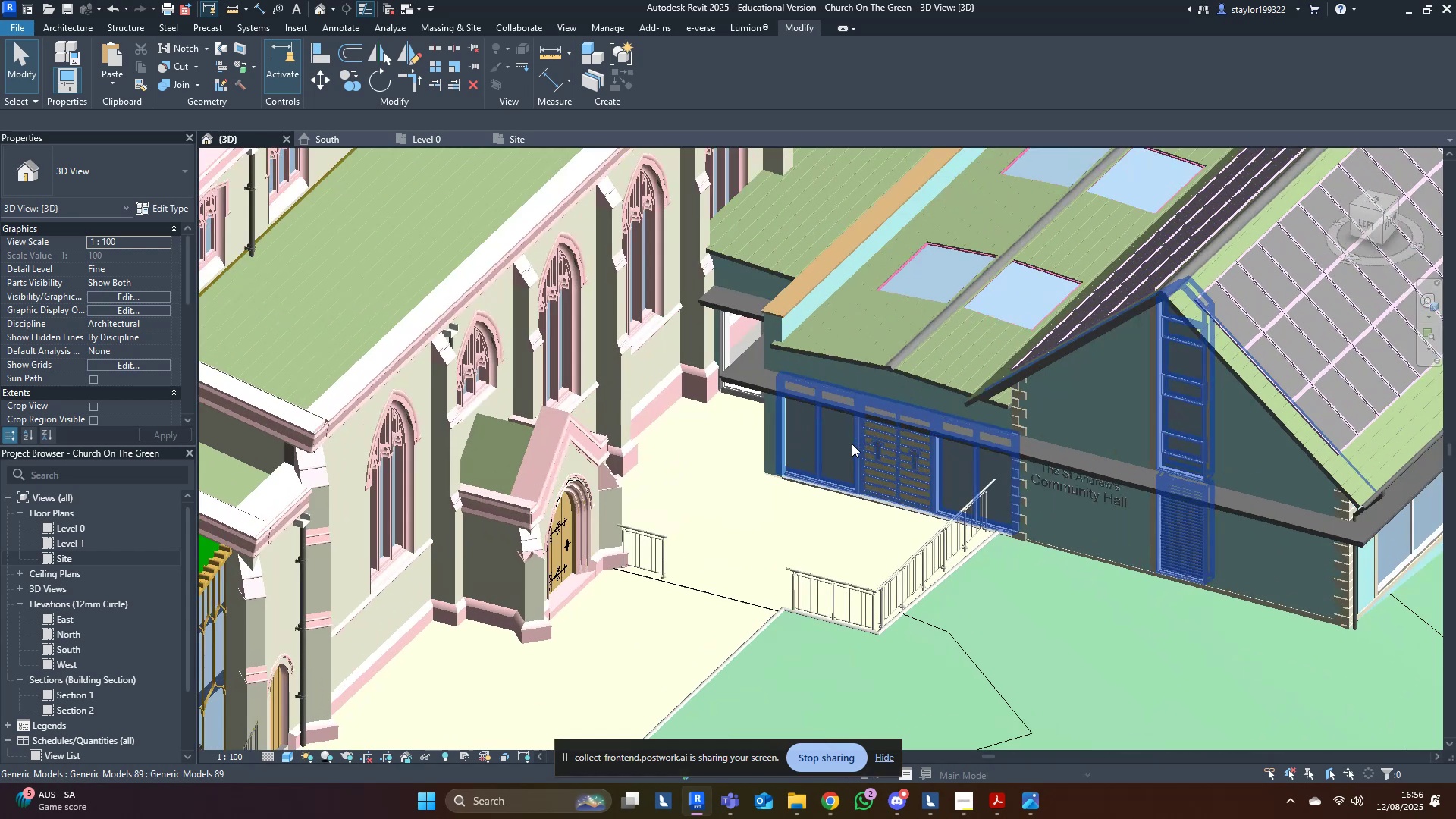 
hold_key(key=ShiftLeft, duration=0.53)
 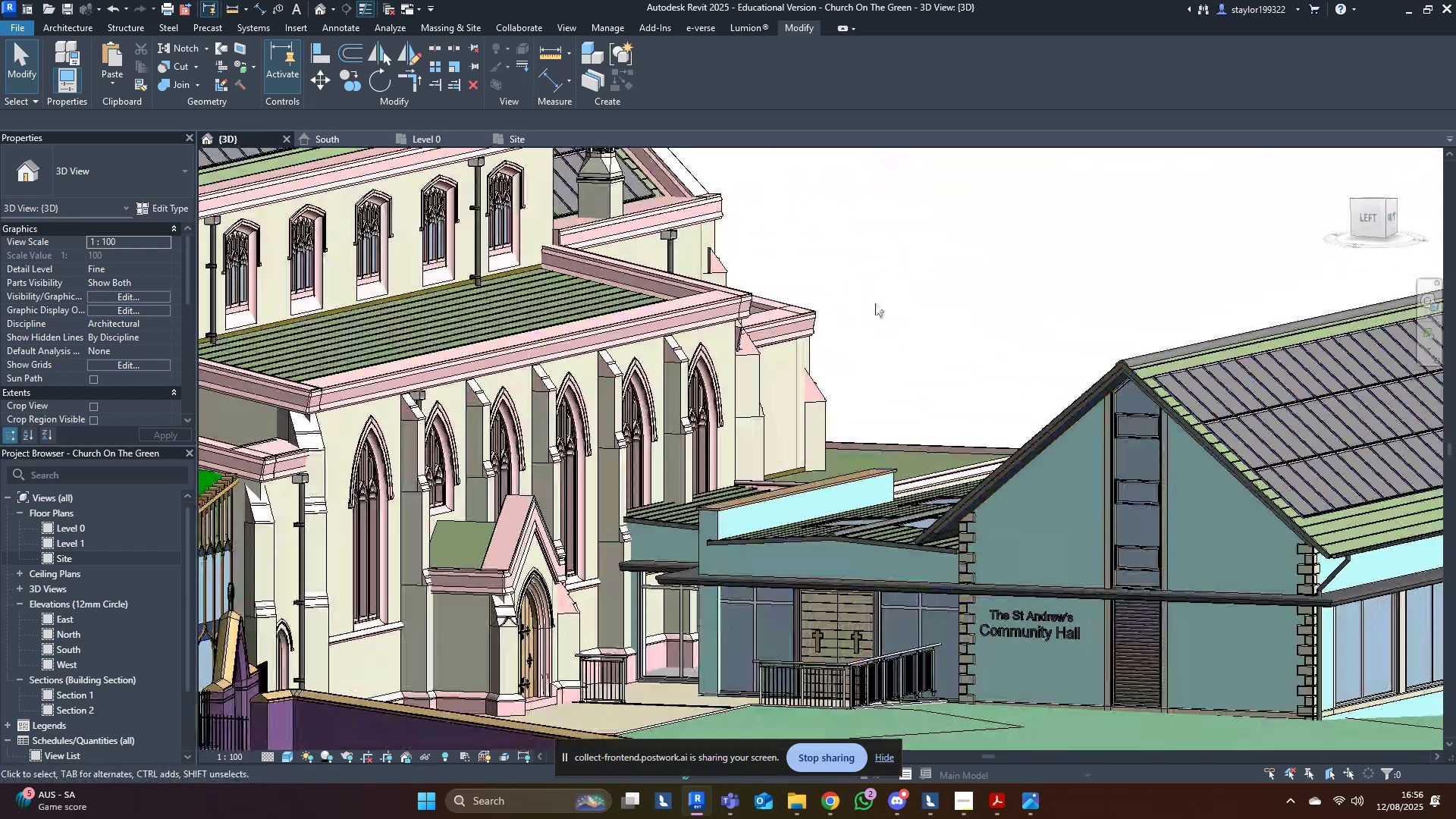 
scroll: coordinate [1068, 309], scroll_direction: down, amount: 7.0
 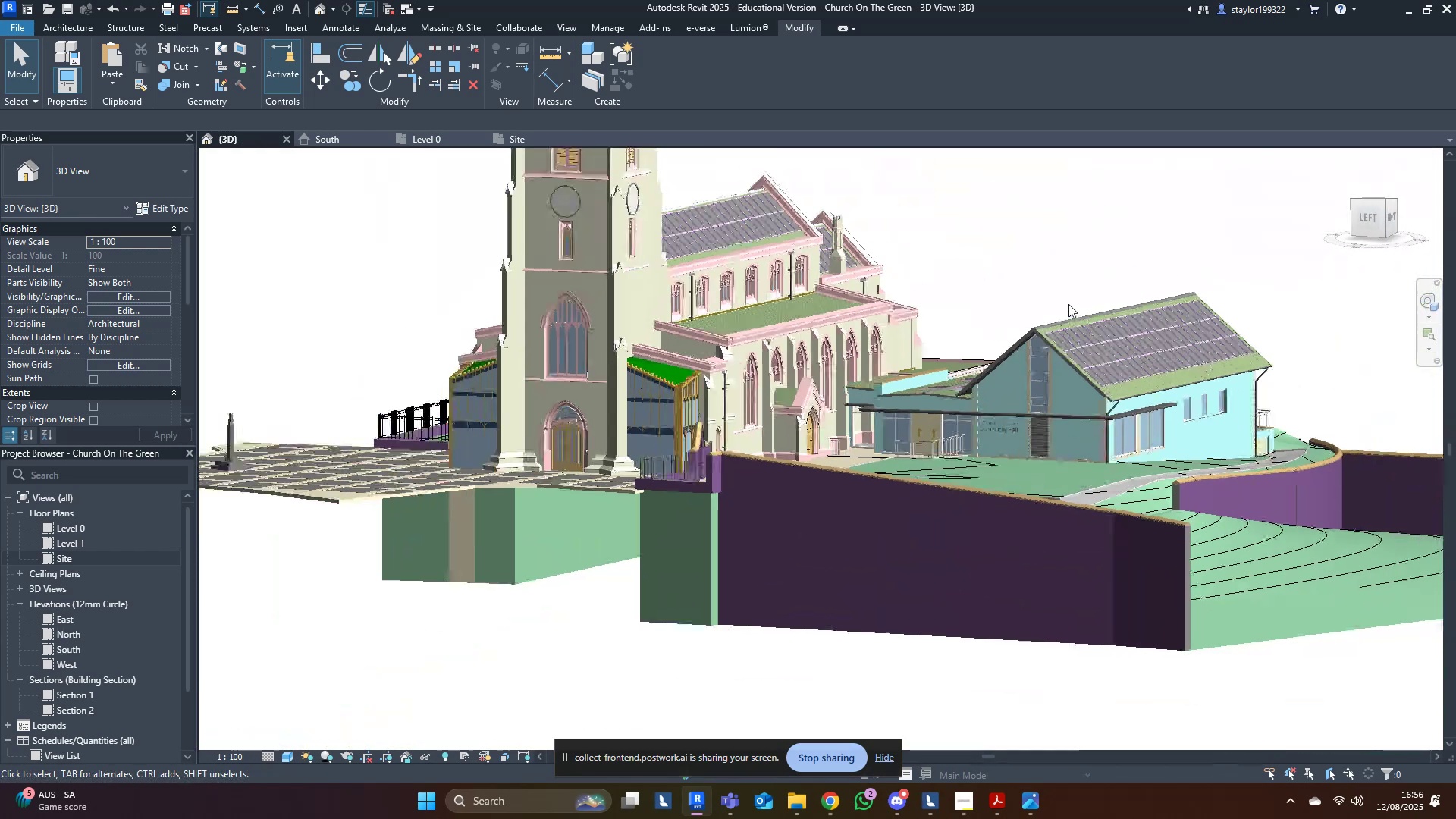 
hold_key(key=ShiftLeft, duration=0.64)
 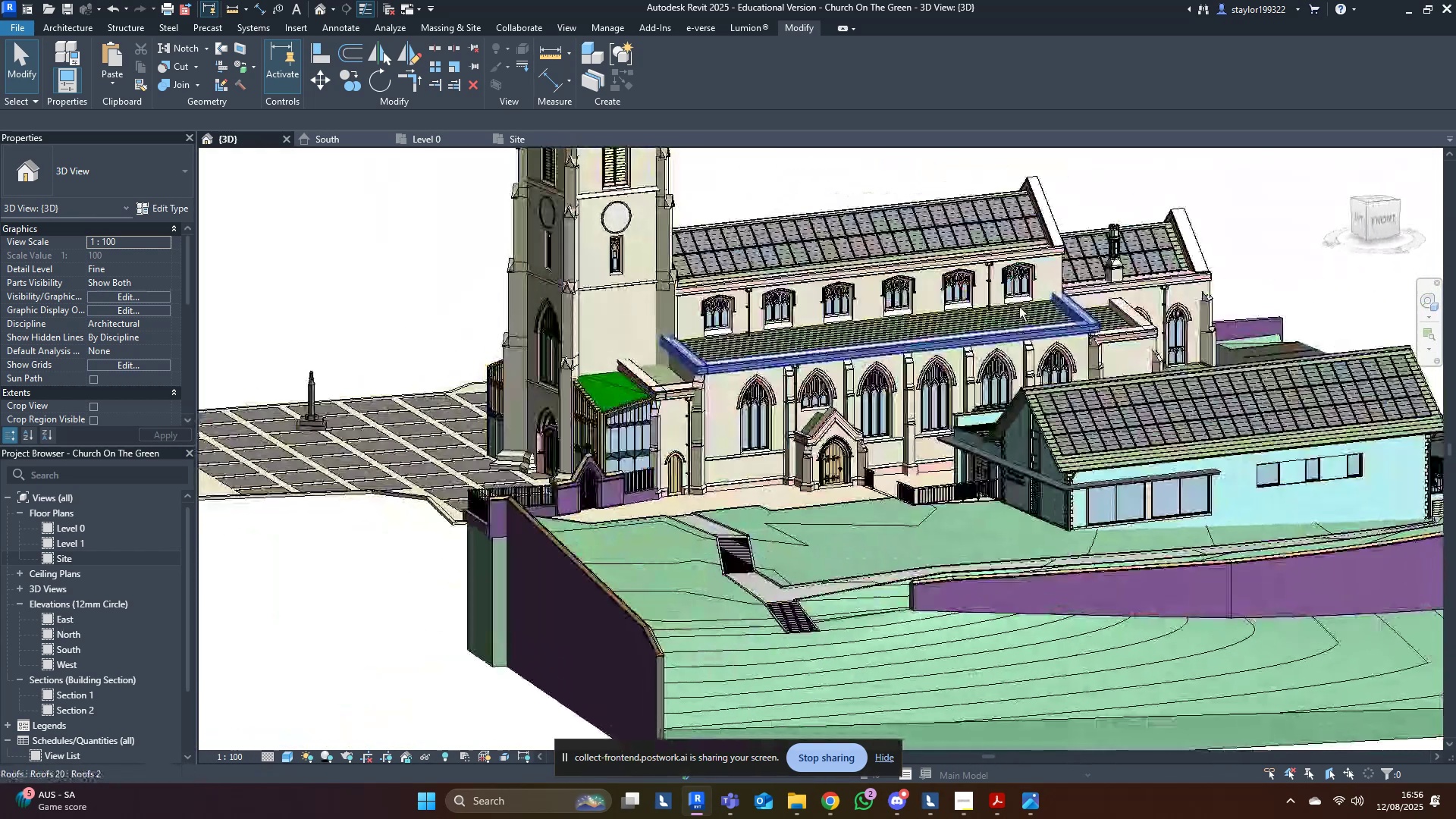 
scroll: coordinate [1000, 320], scroll_direction: down, amount: 3.0
 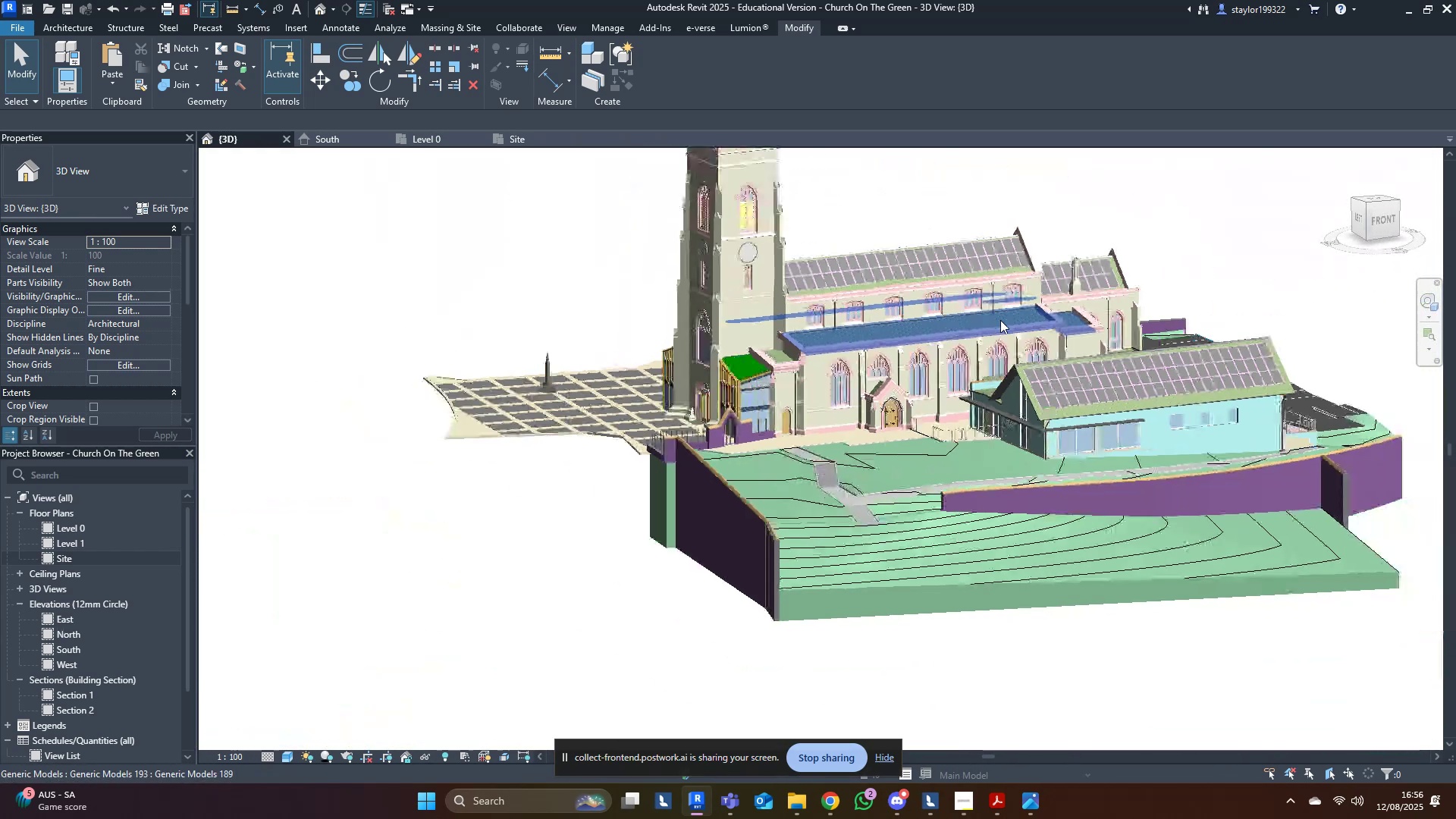 
hold_key(key=ShiftLeft, duration=0.47)
 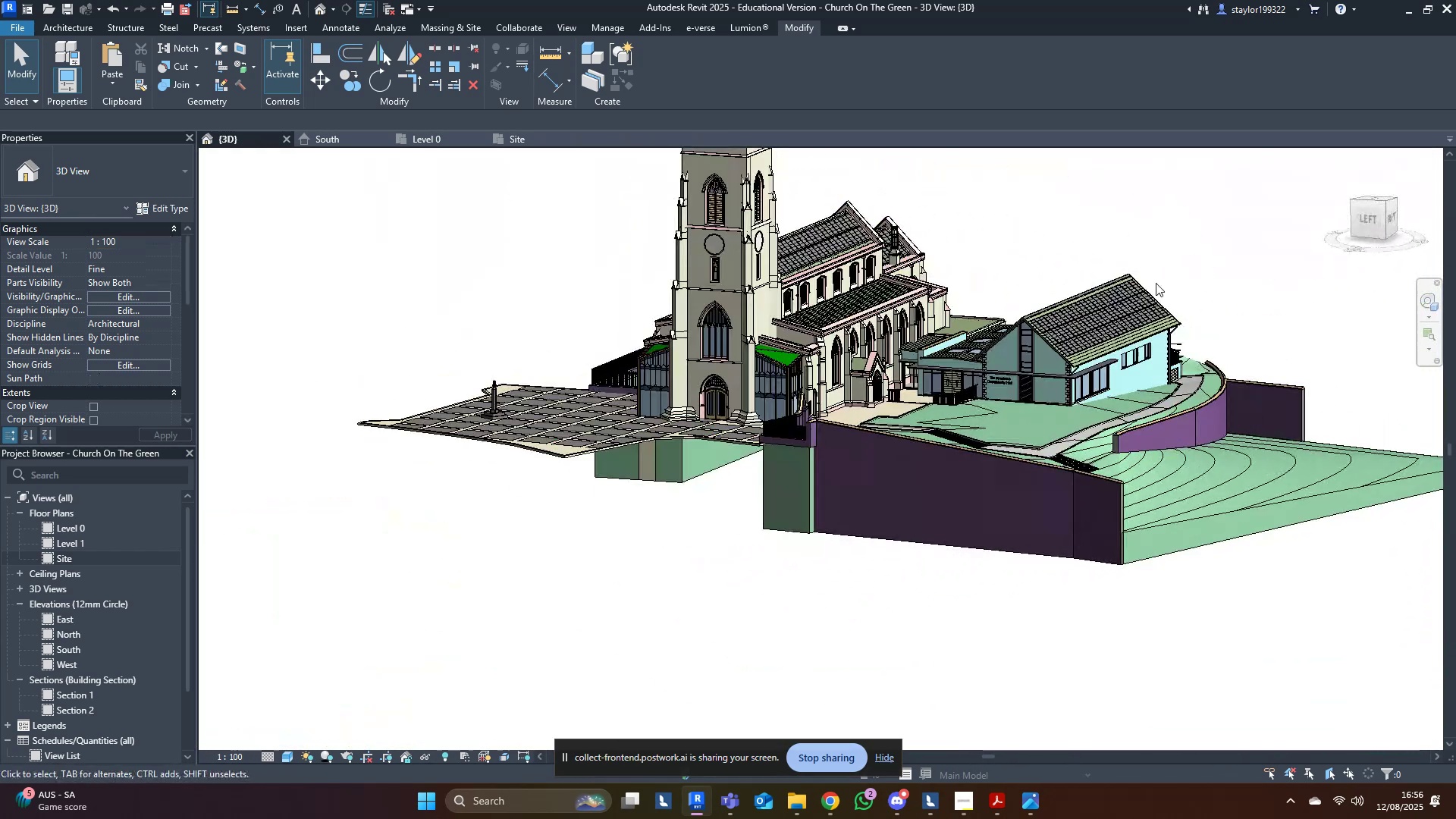 
scroll: coordinate [1120, 326], scroll_direction: down, amount: 4.0
 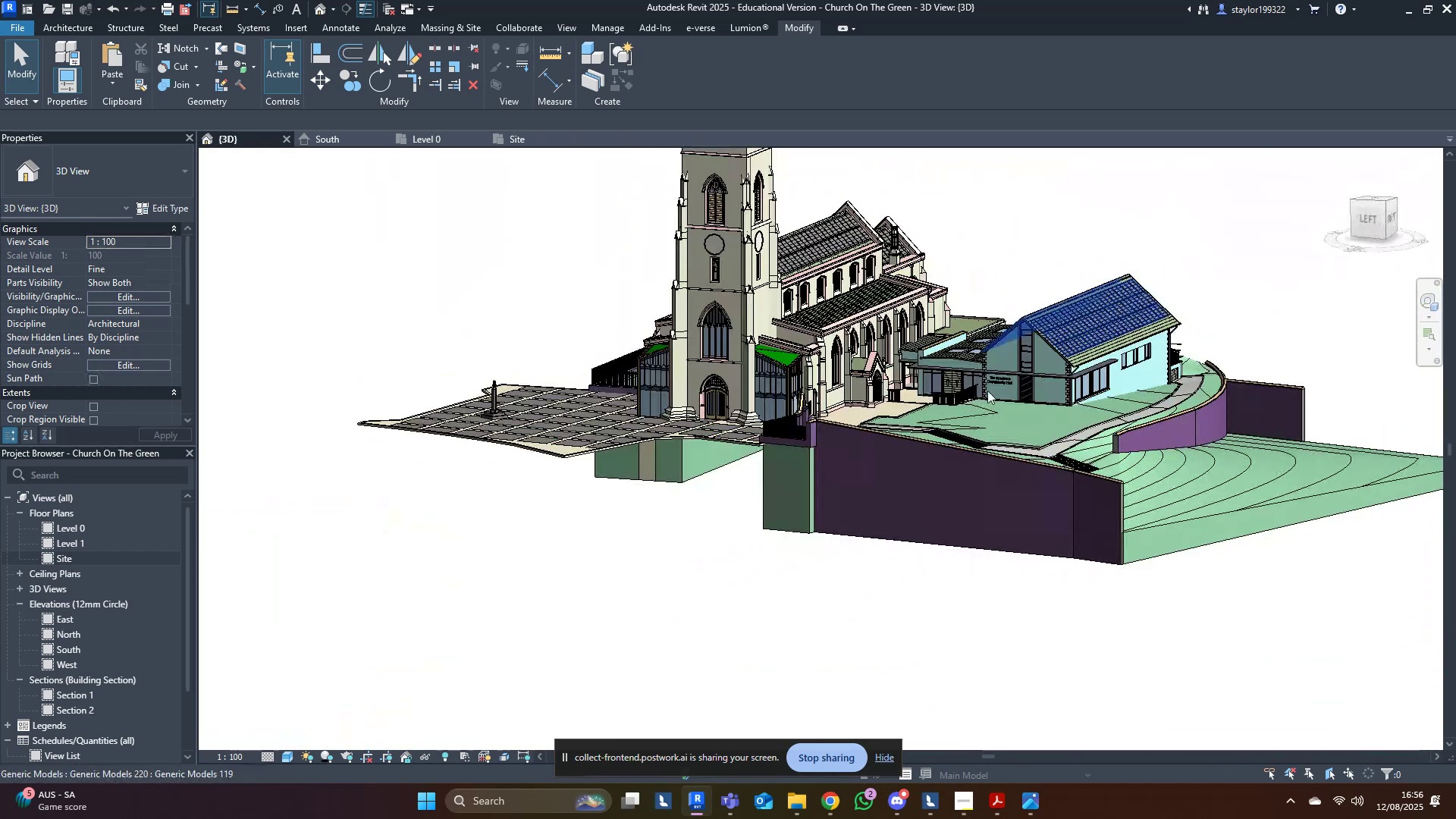 
hold_key(key=ShiftLeft, duration=0.78)
 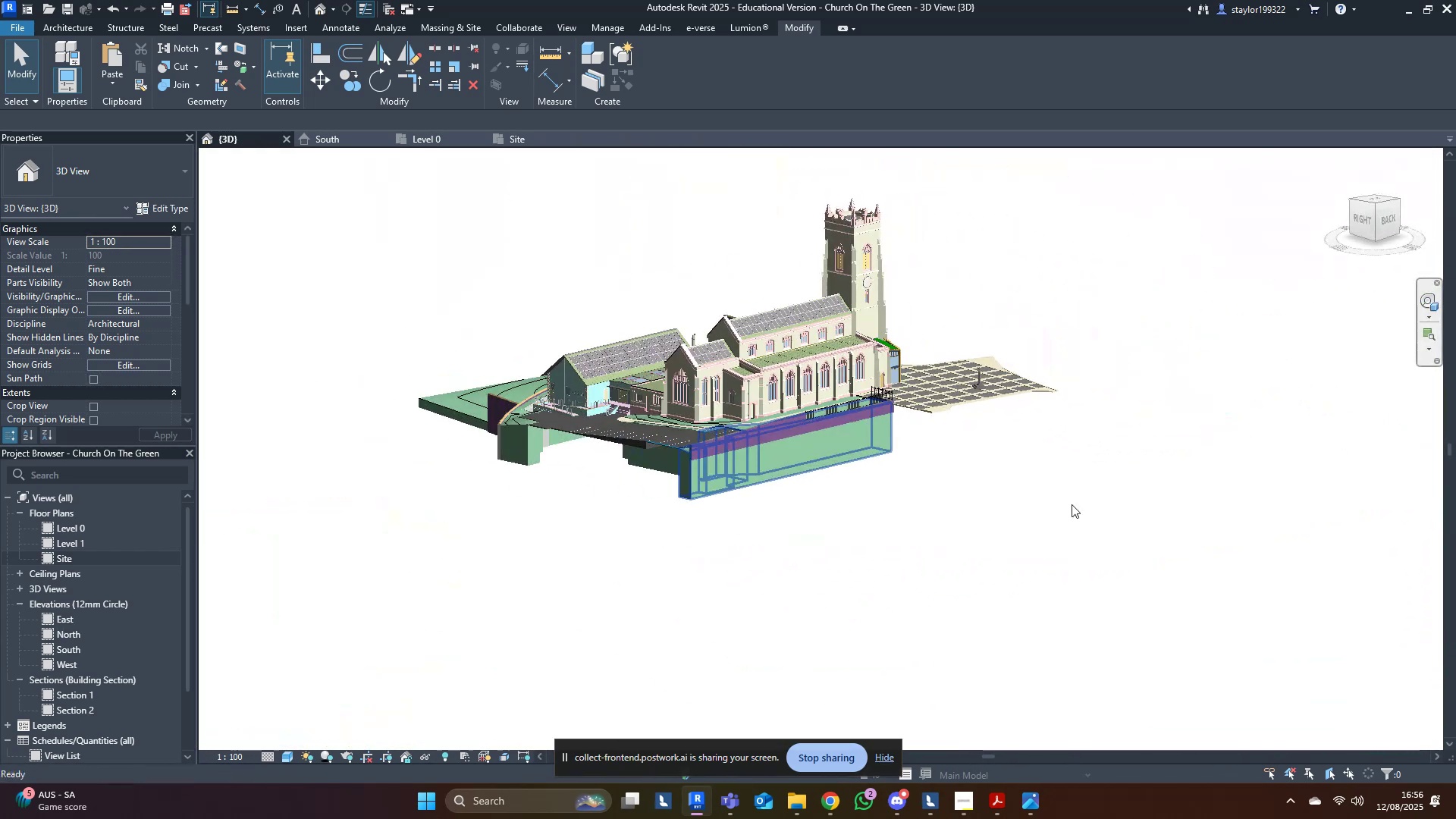 
scroll: coordinate [739, 529], scroll_direction: up, amount: 4.0
 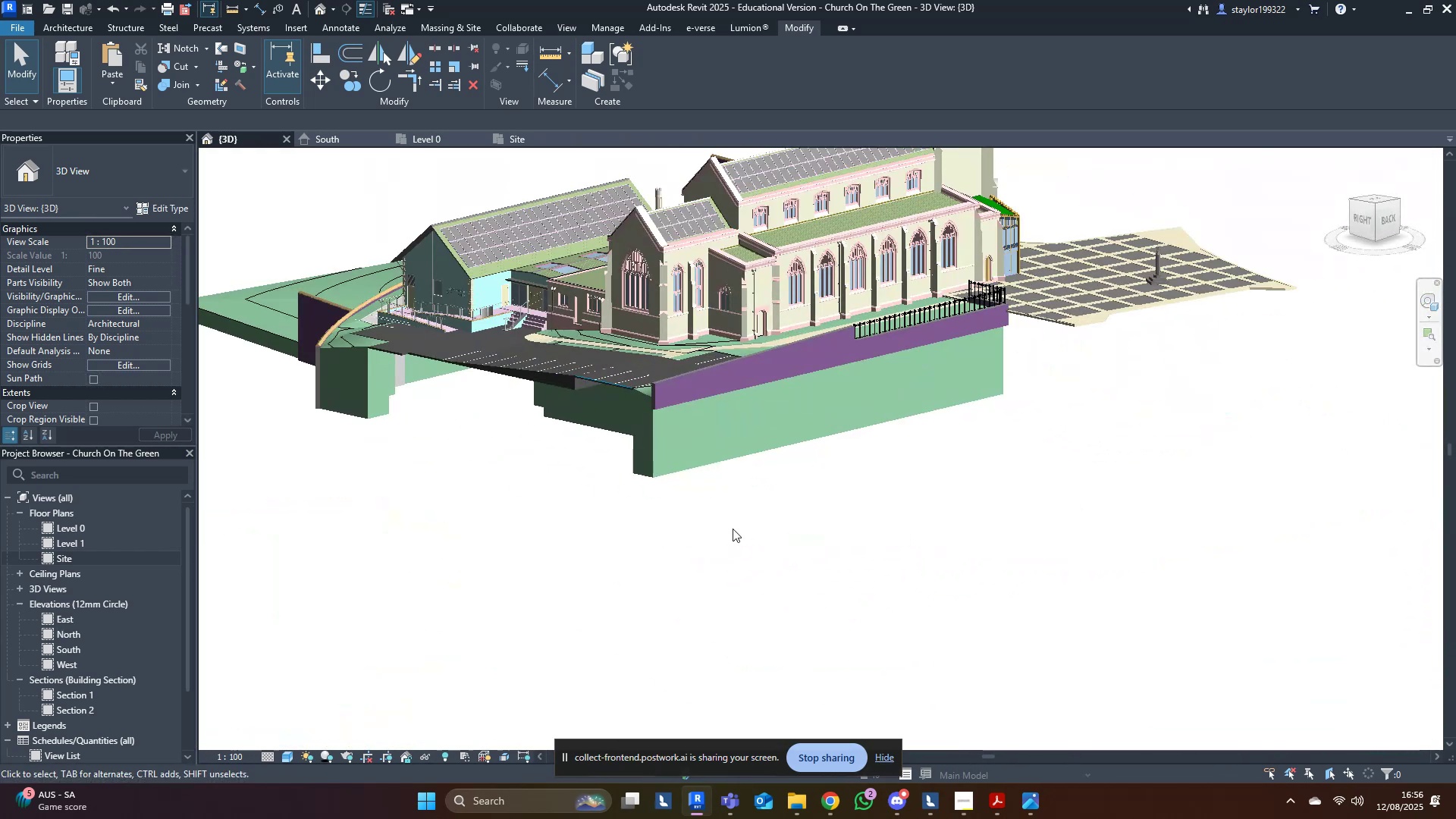 
hold_key(key=ShiftLeft, duration=0.4)
 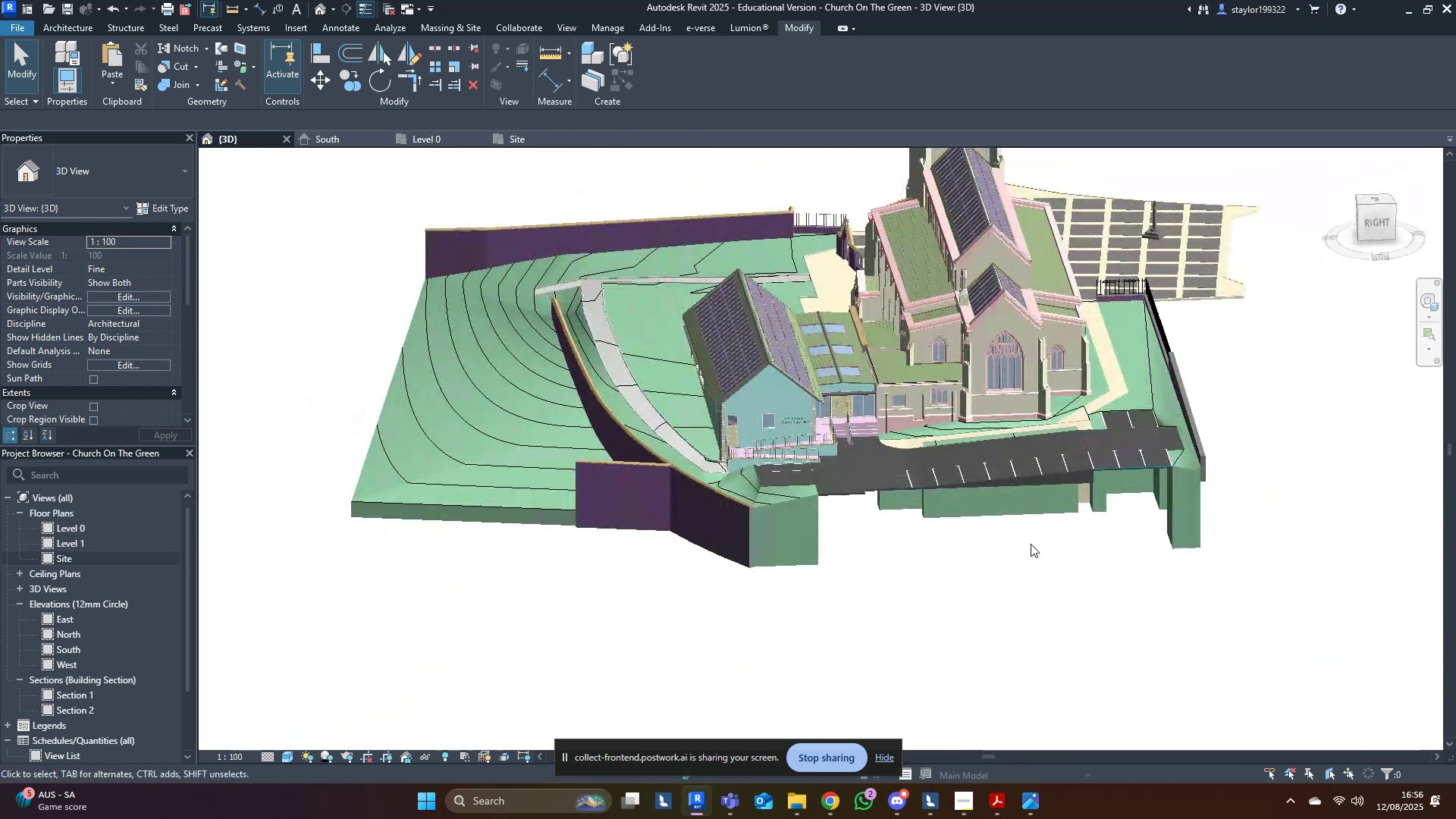 
scroll: coordinate [1079, 488], scroll_direction: up, amount: 7.0
 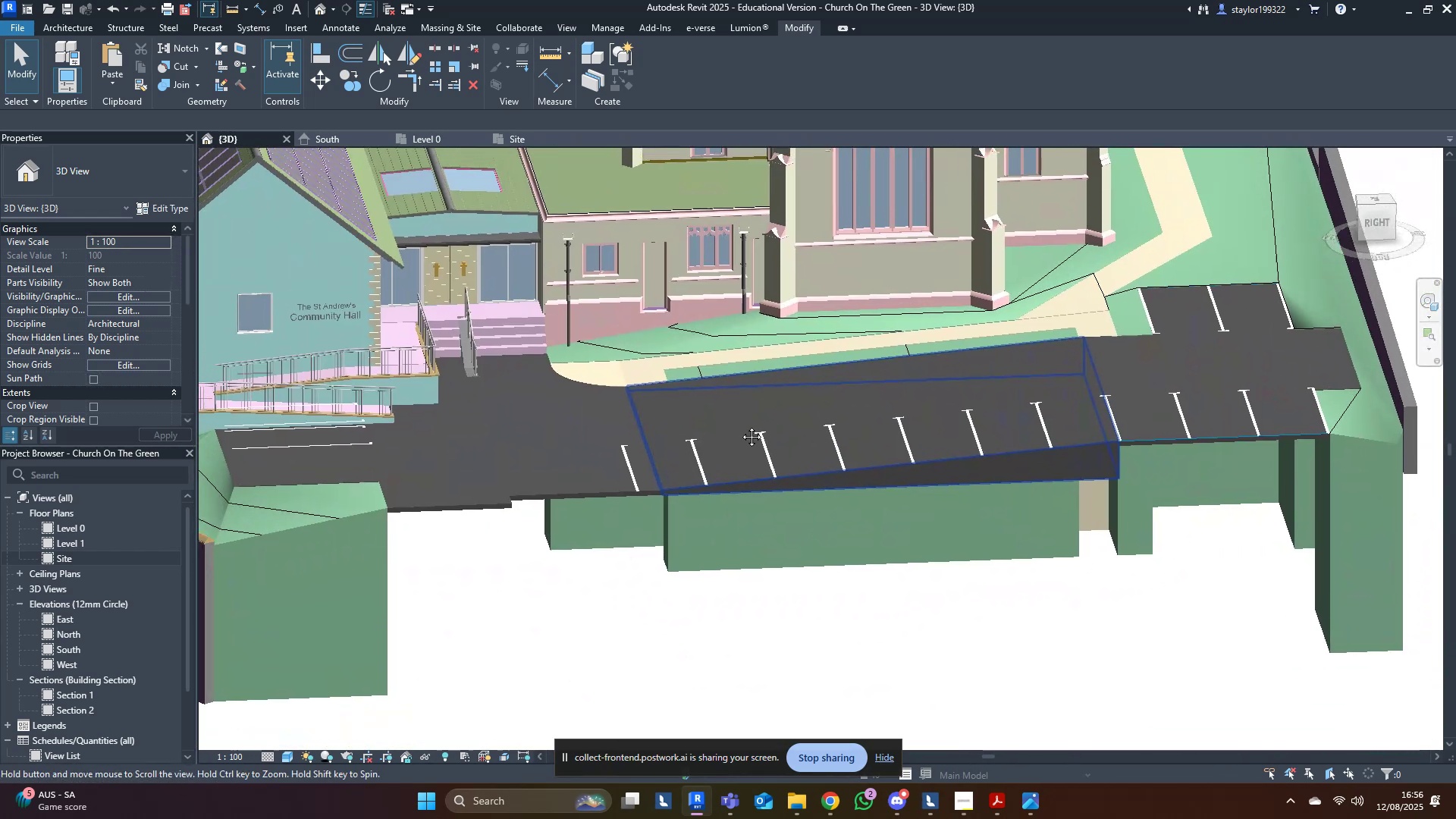 
hold_key(key=ShiftLeft, duration=0.34)
 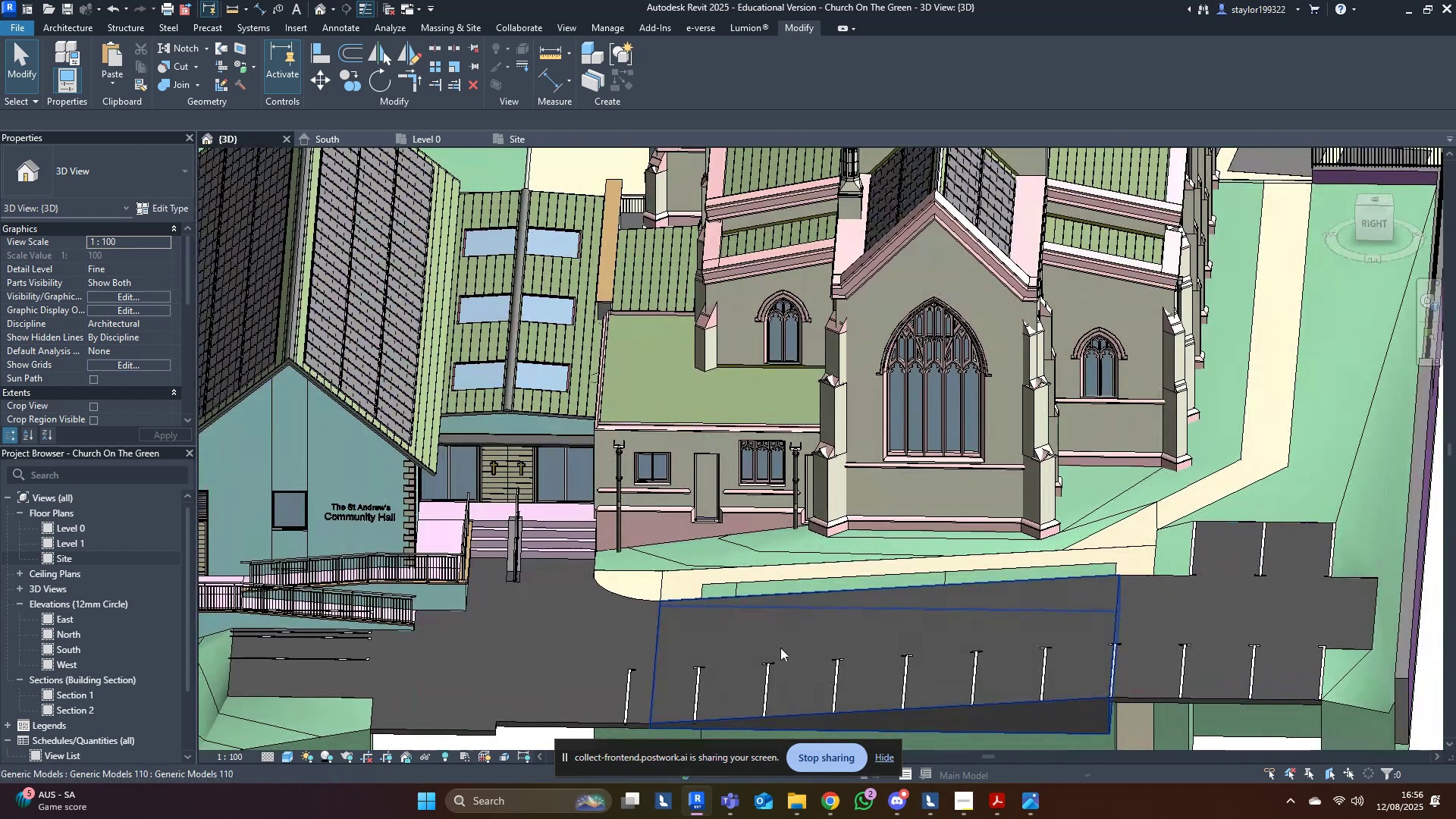 
key(Shift+ShiftLeft)
 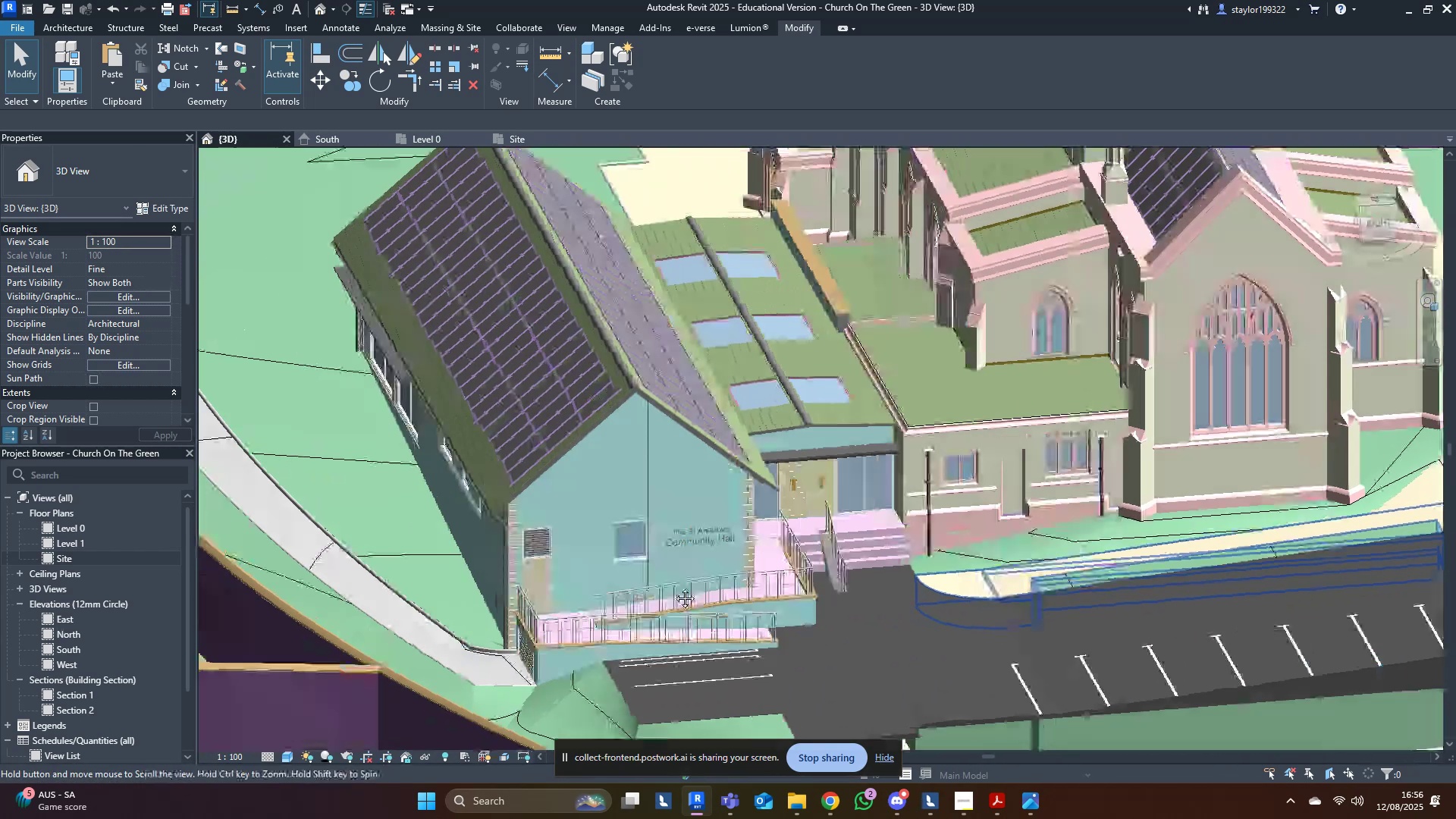 
key(Control+S)
 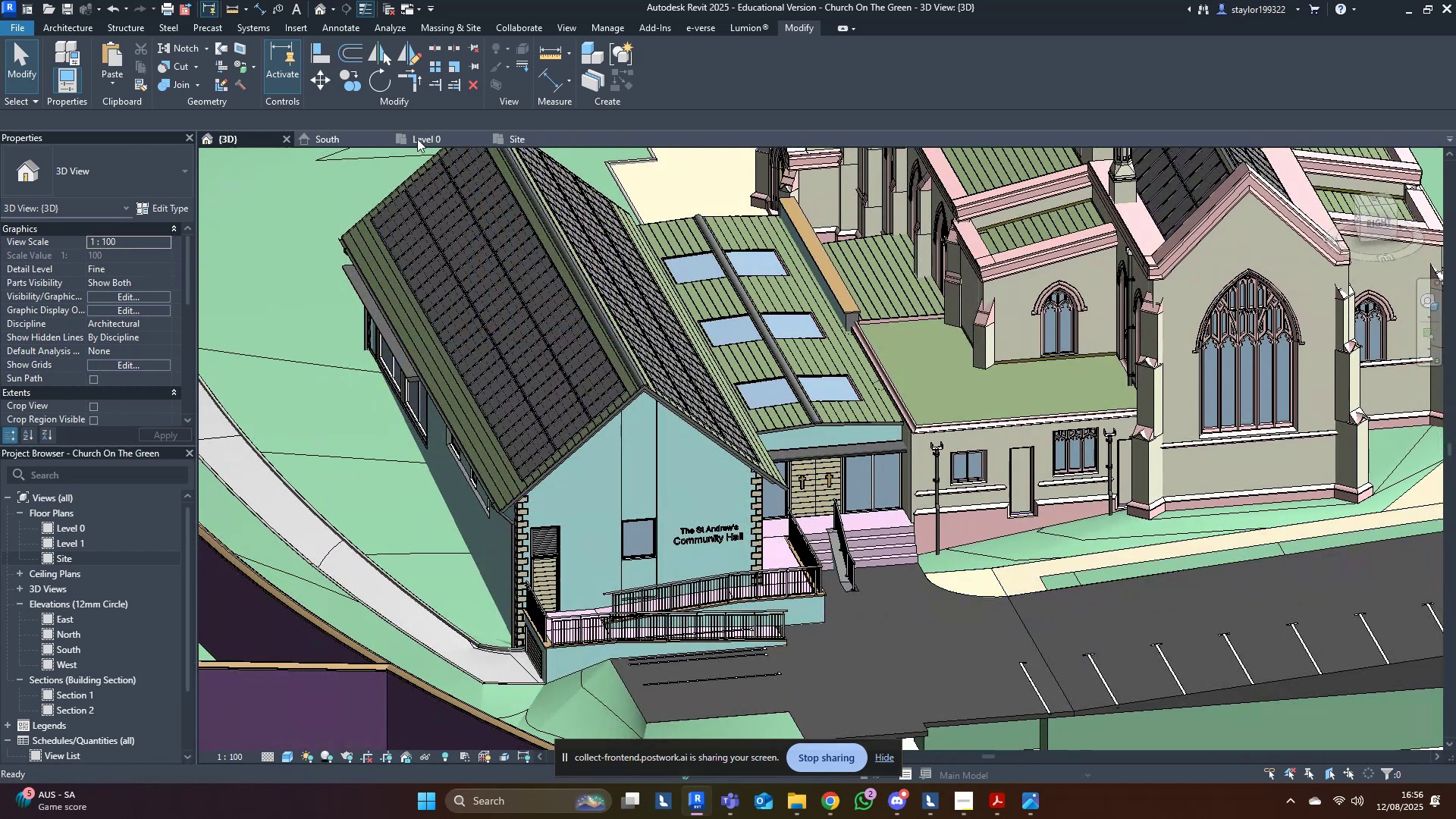 
left_click([417, 137])
 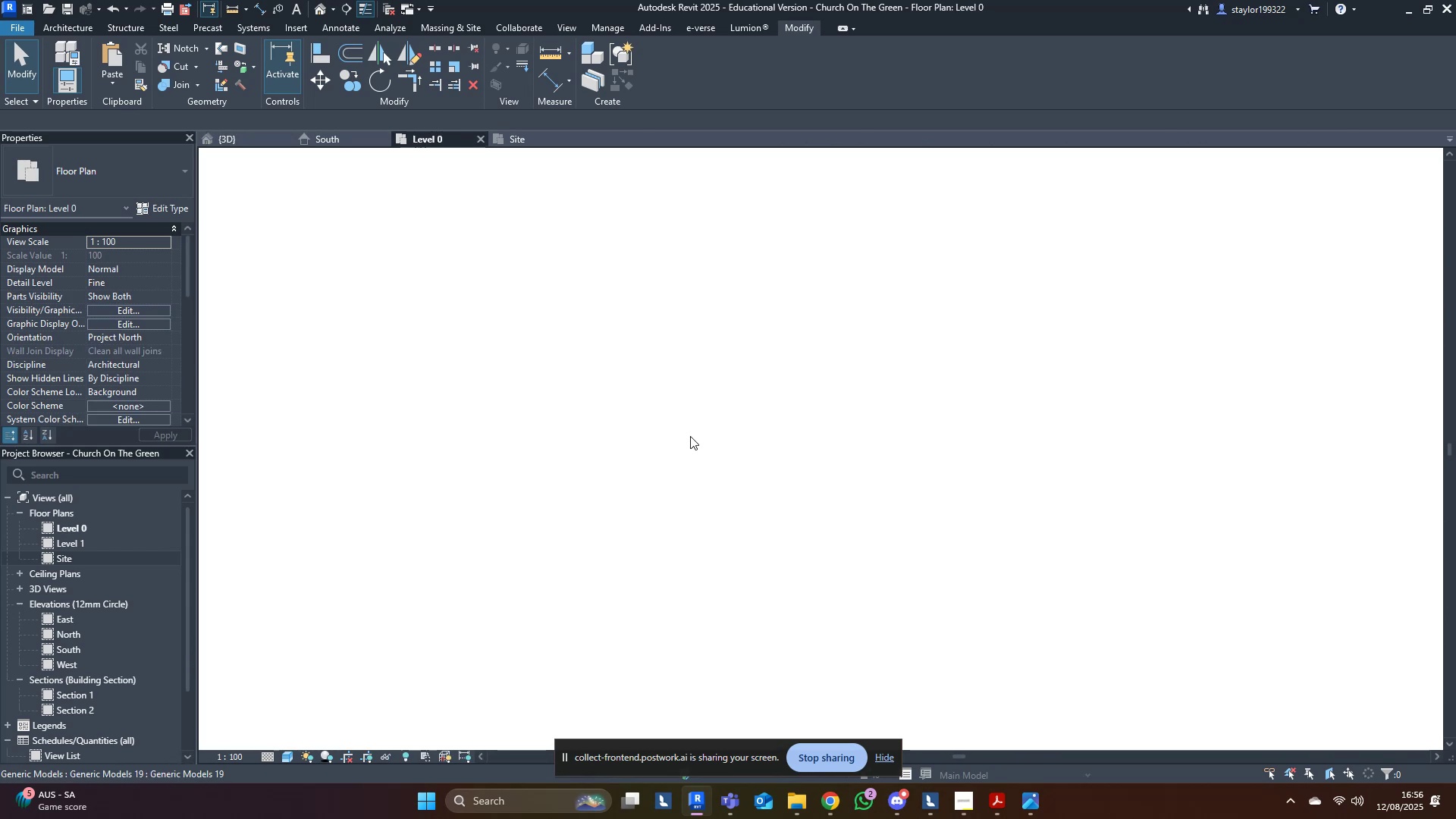 
middle_click([798, 488])
 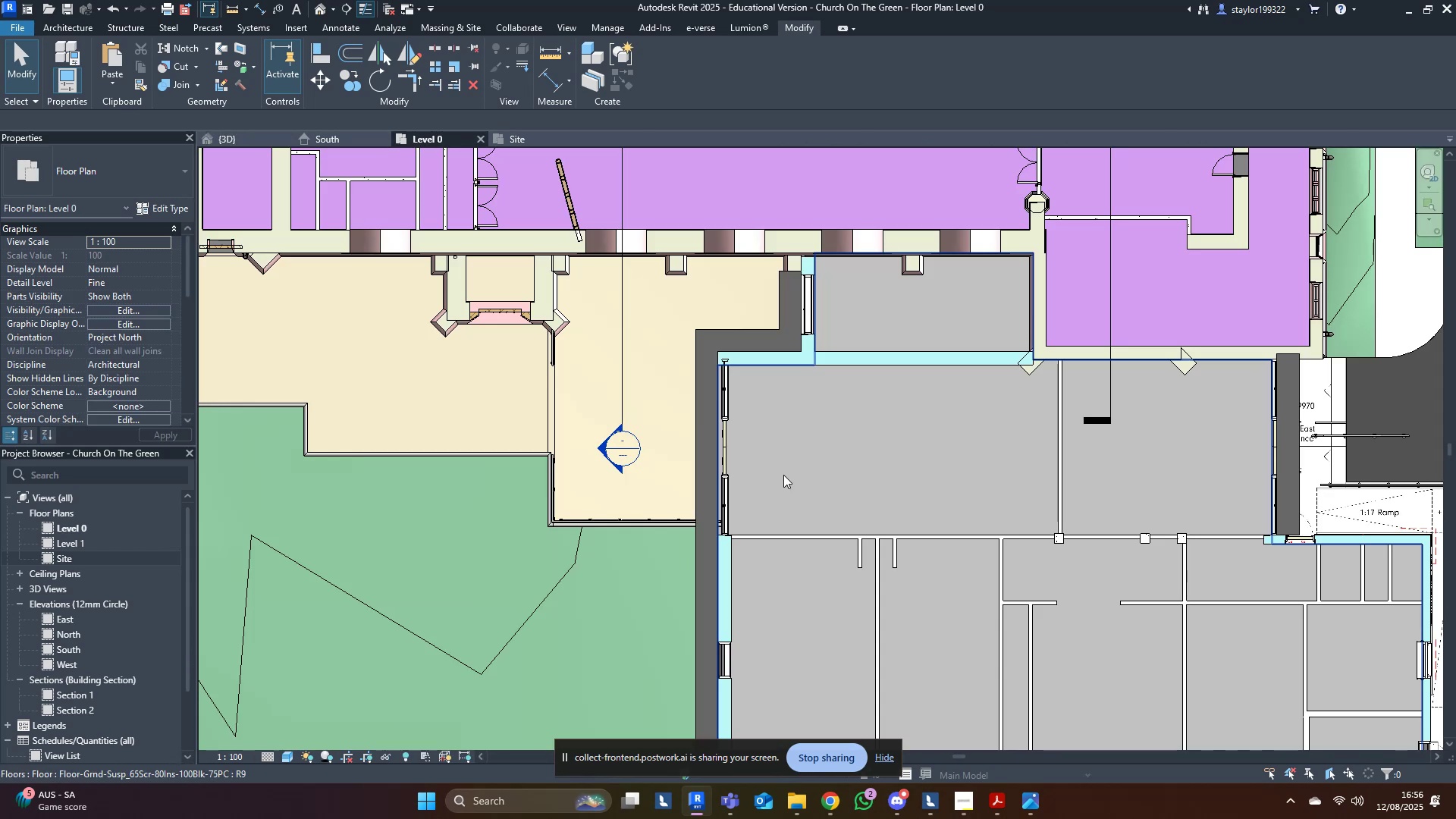 
scroll: coordinate [783, 475], scroll_direction: down, amount: 3.0
 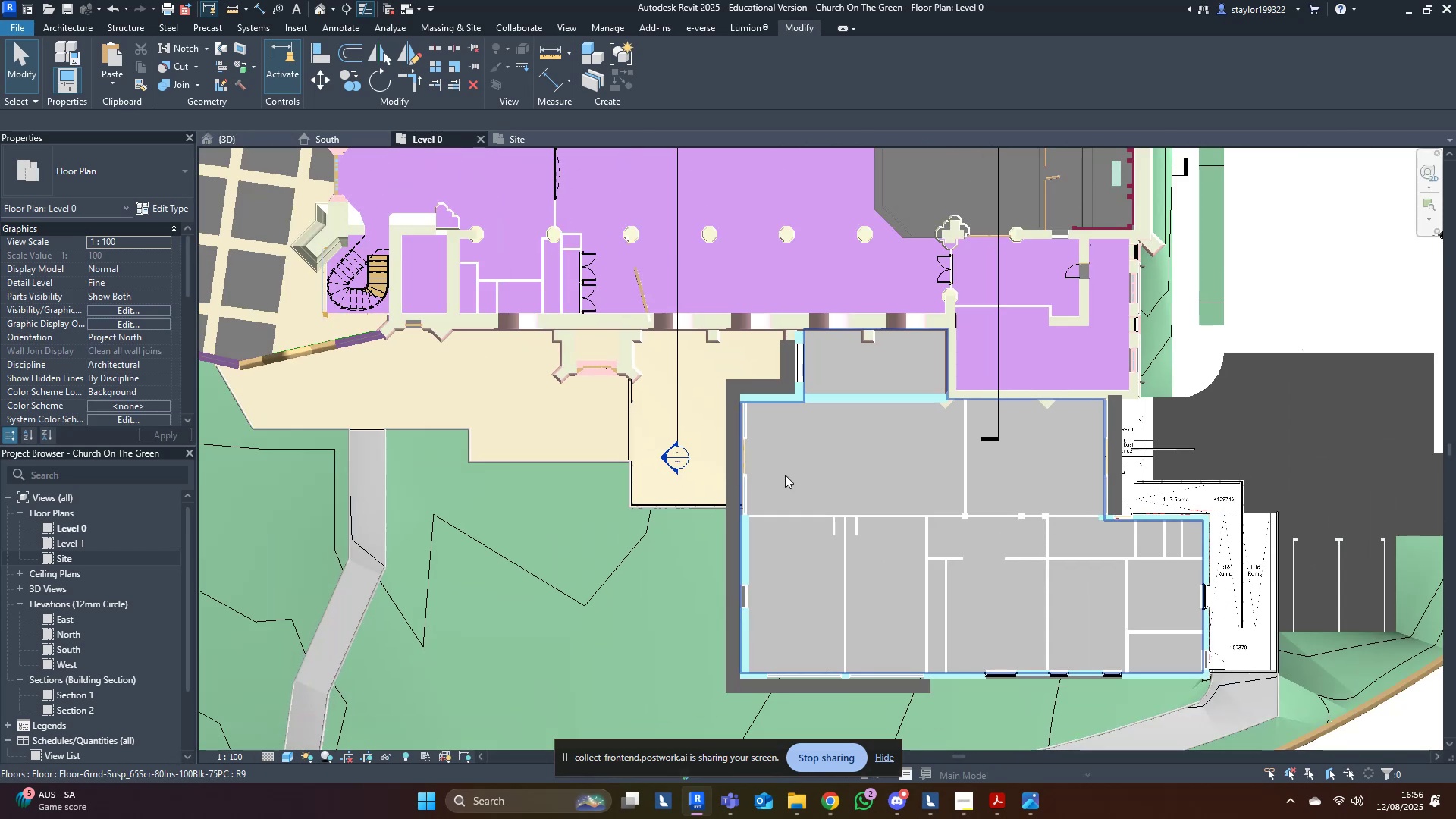 
type(wfsddr)
 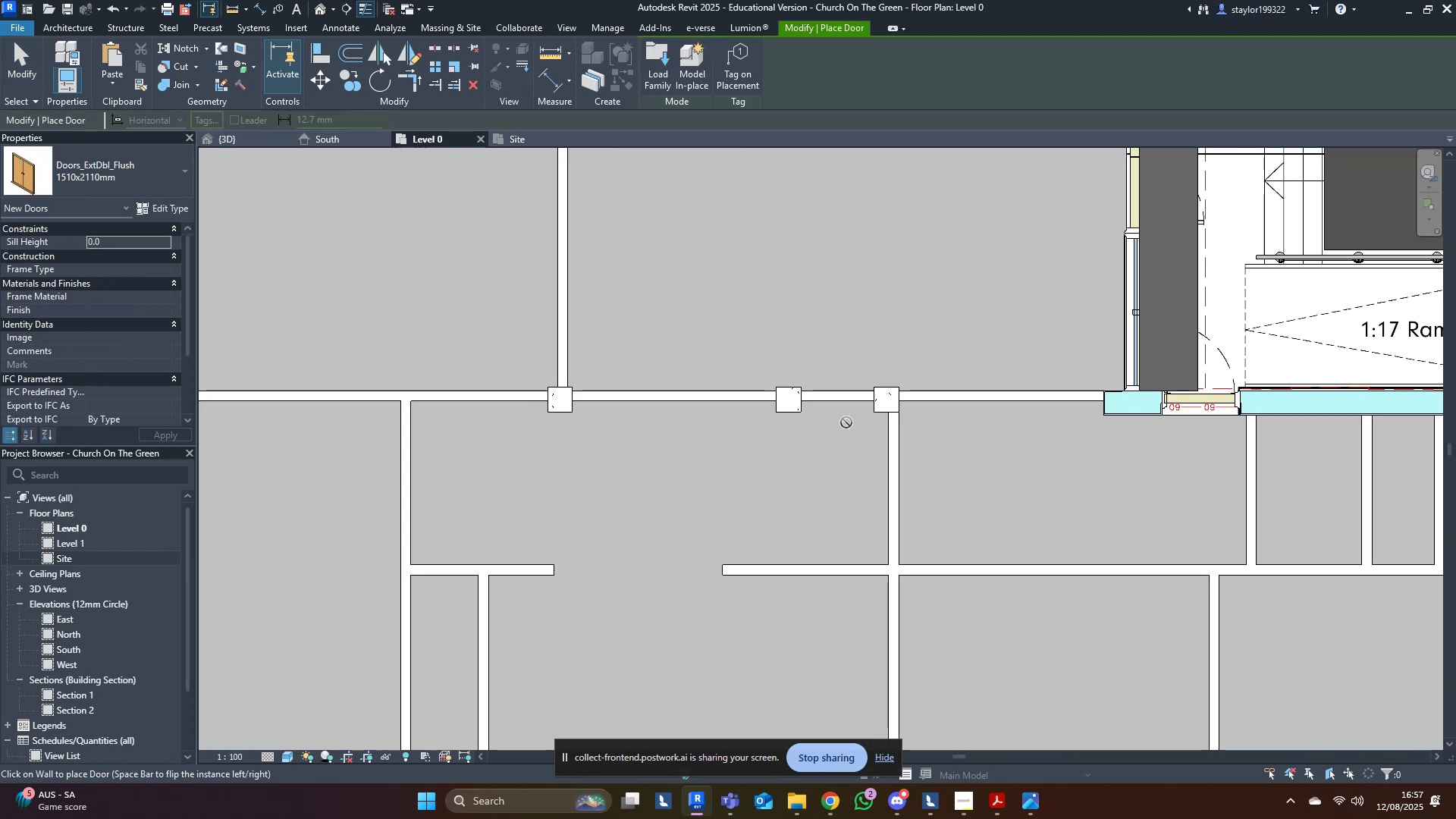 
scroll: coordinate [846, 422], scroll_direction: up, amount: 14.0
 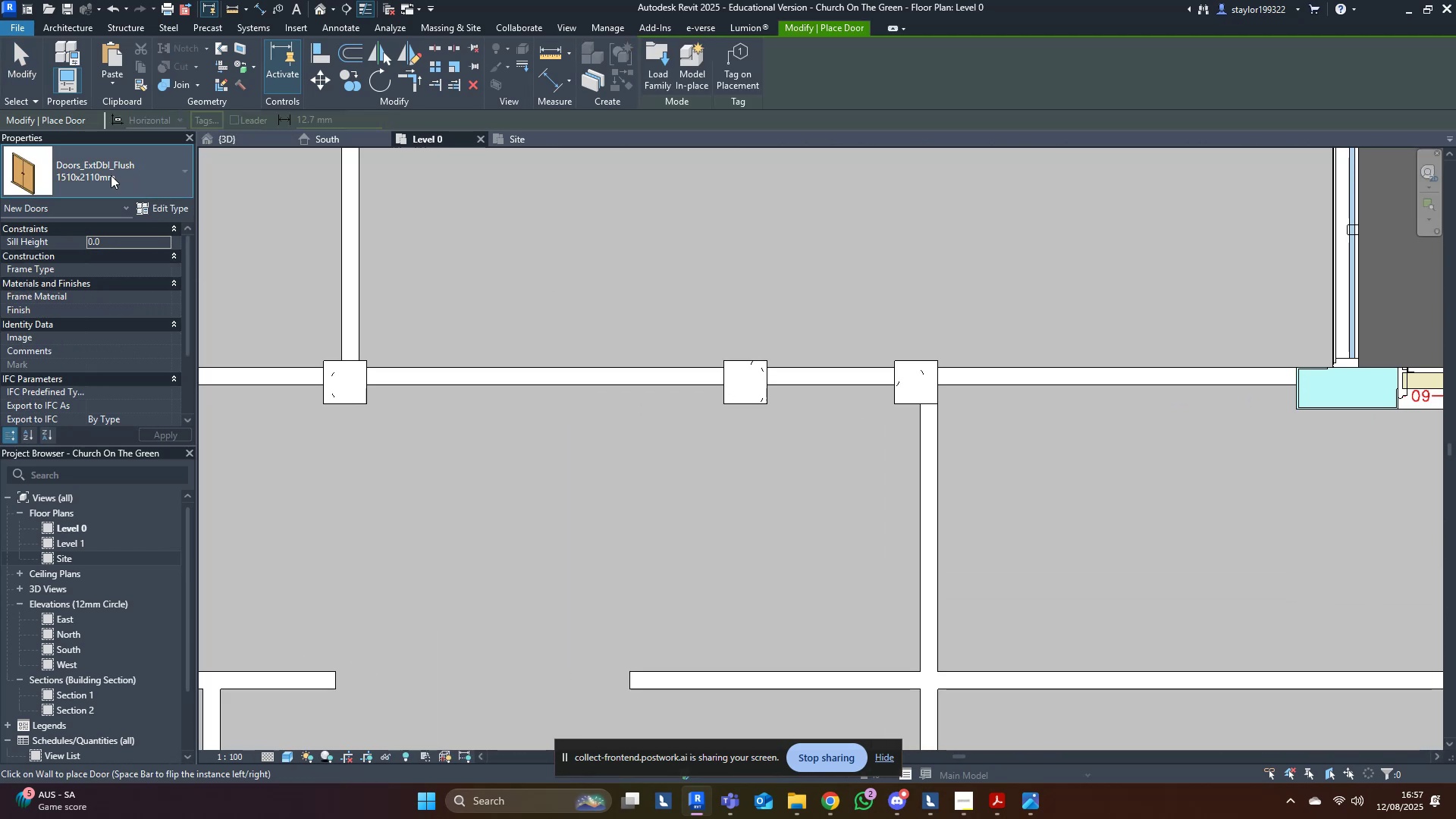 
left_click([111, 175])
 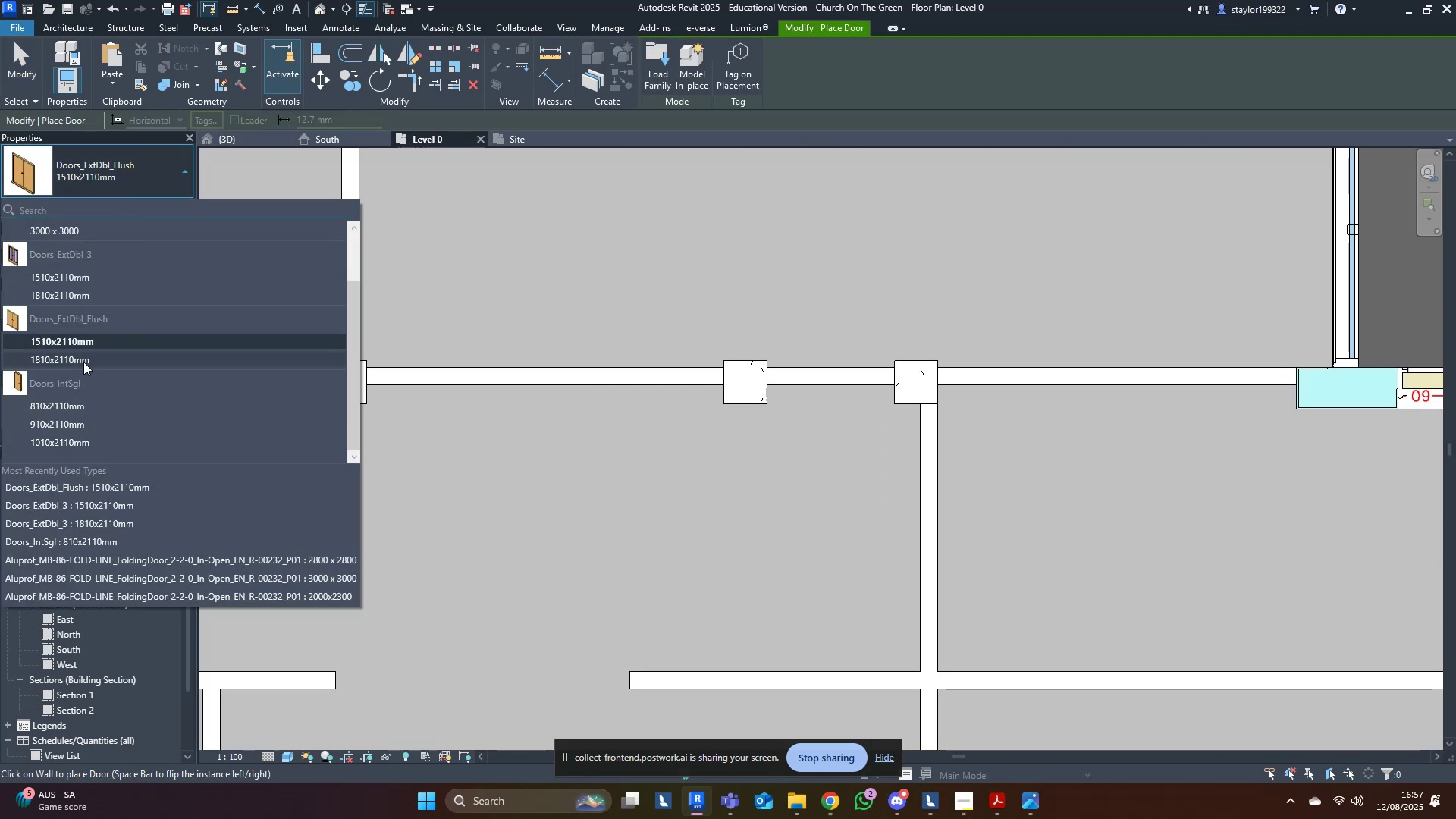 
left_click([64, 400])
 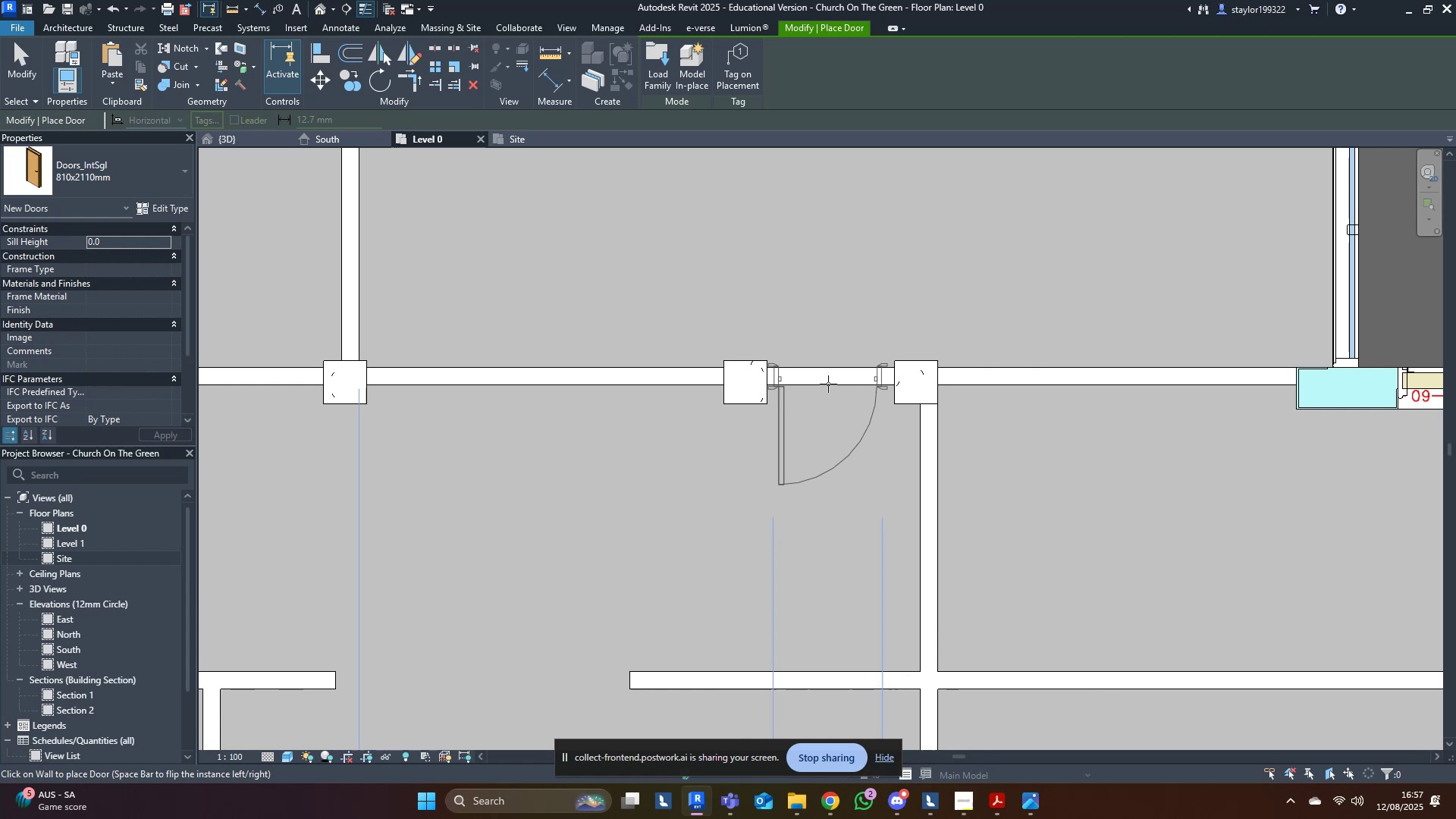 
left_click([831, 384])
 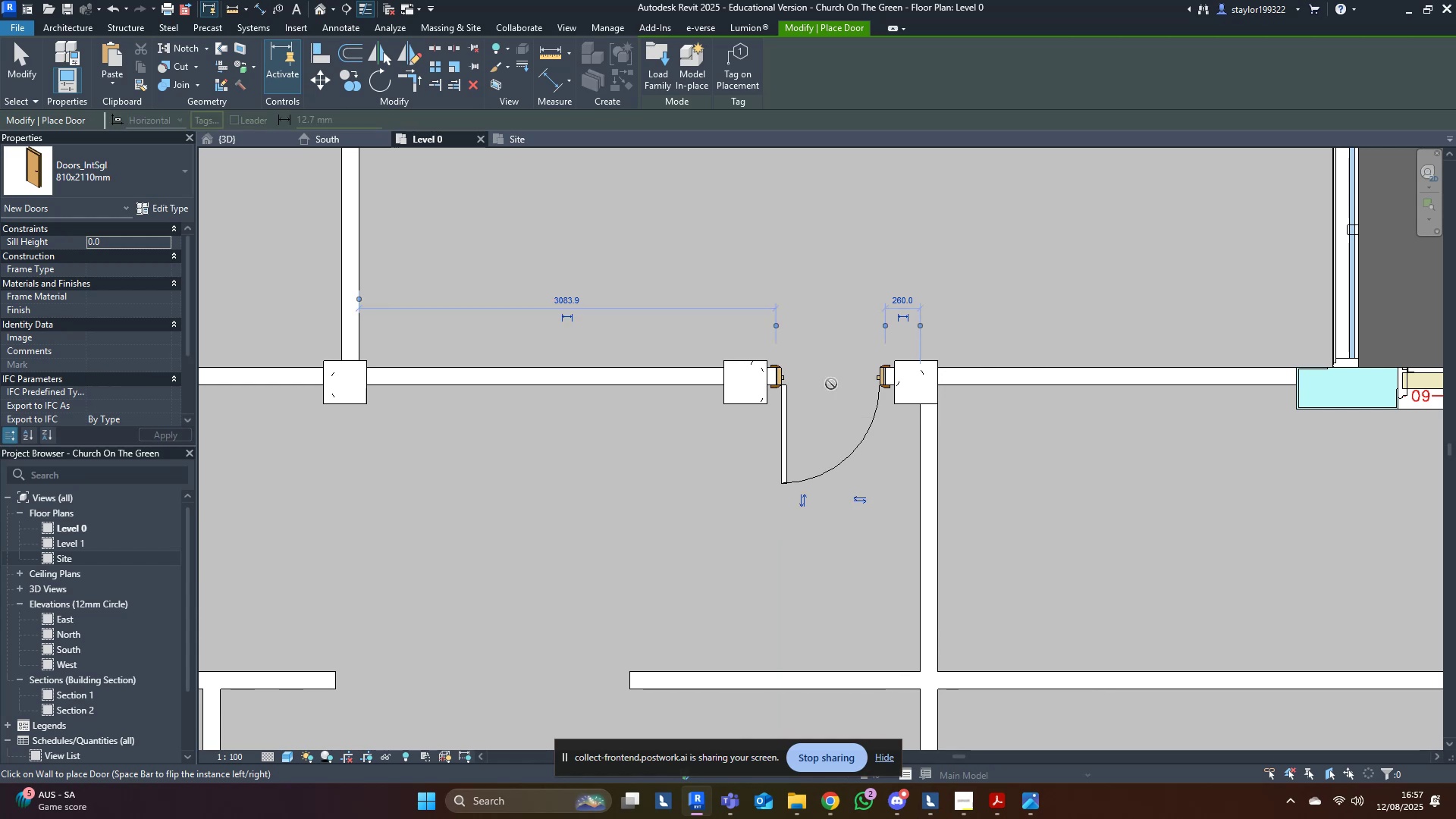 
type(wfsd )
 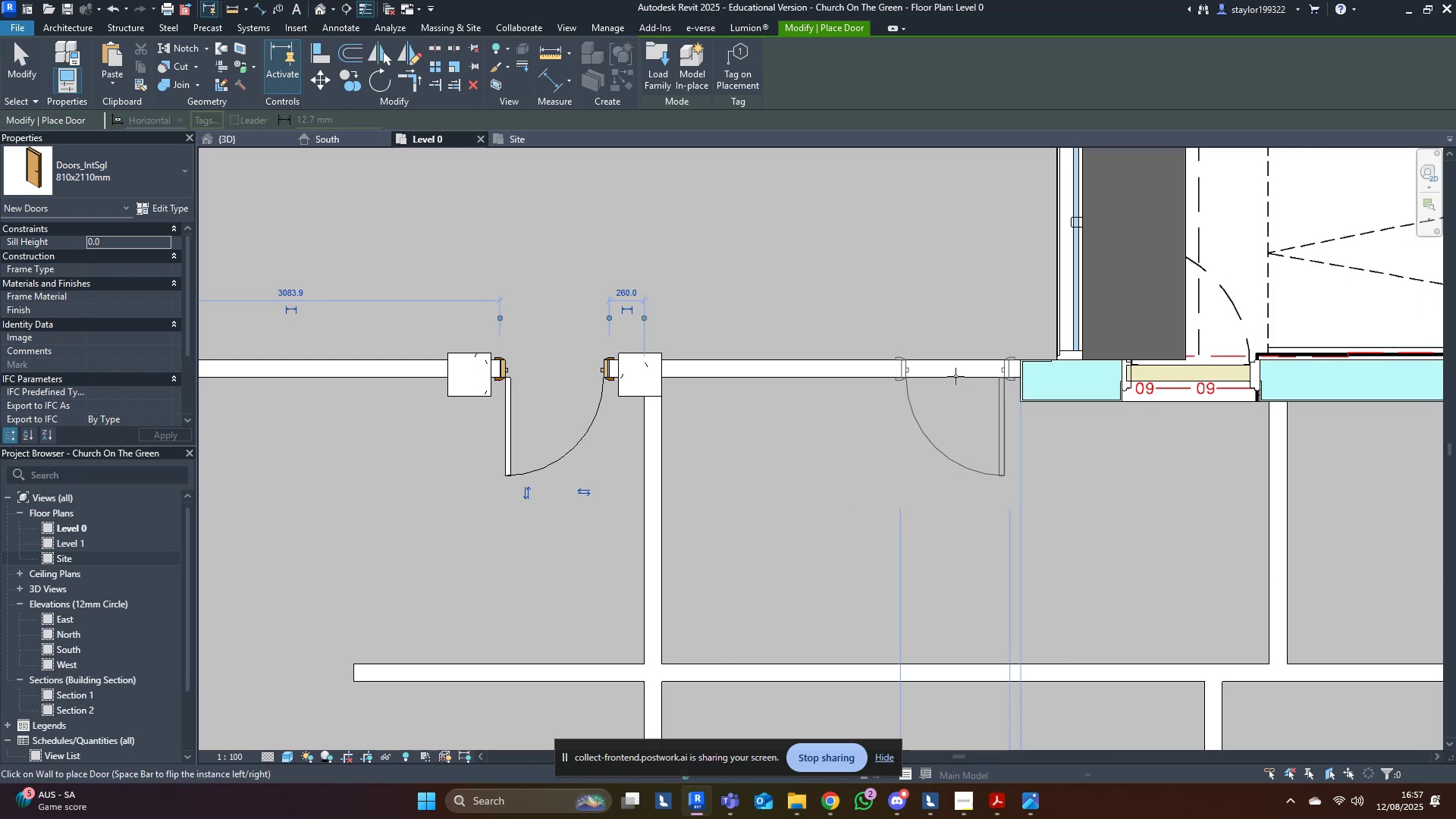 
left_click([956, 376])
 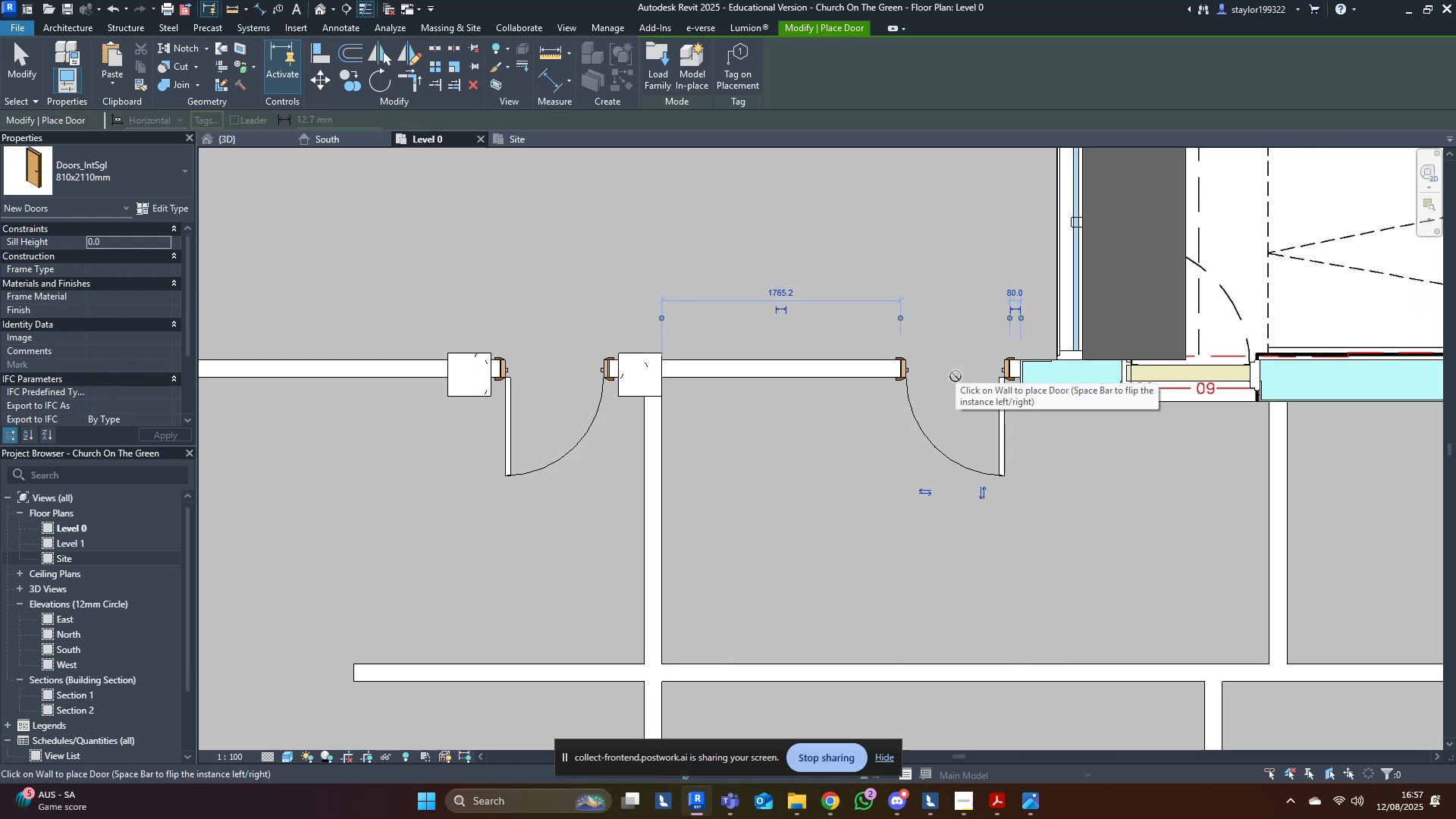 
type(wfsd )
 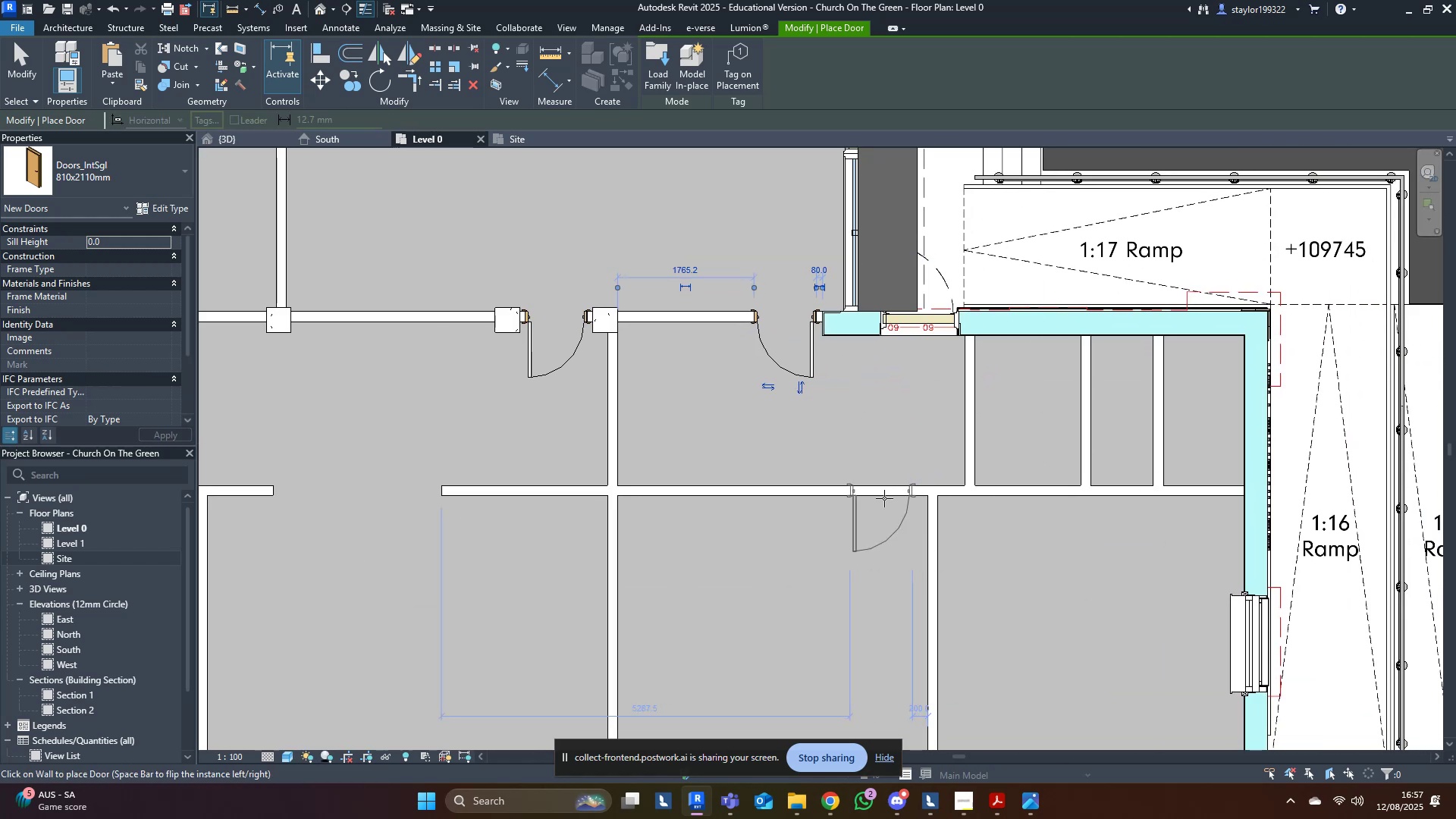 
scroll: coordinate [1028, 530], scroll_direction: down, amount: 4.0
 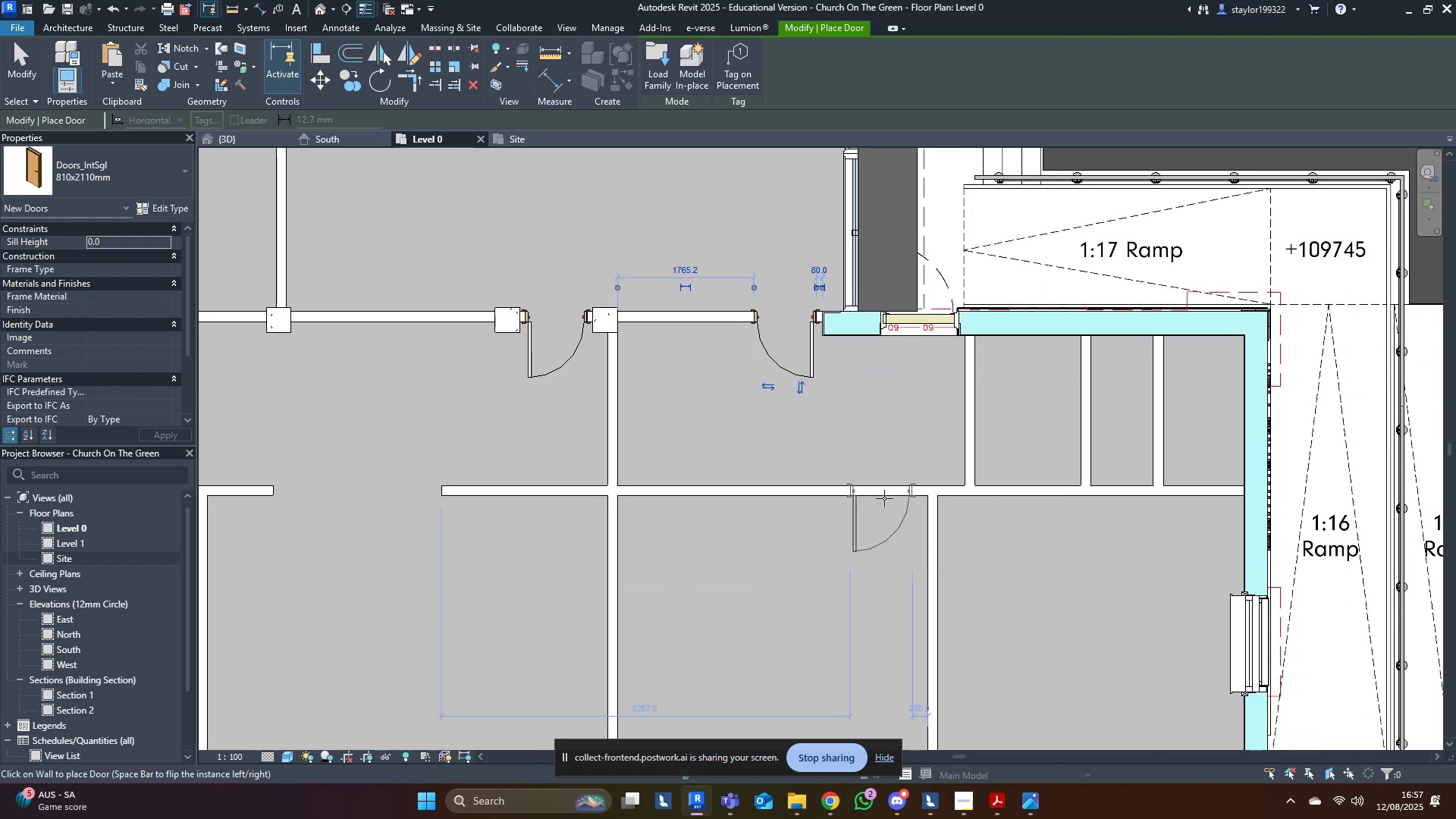 
left_click([886, 498])
 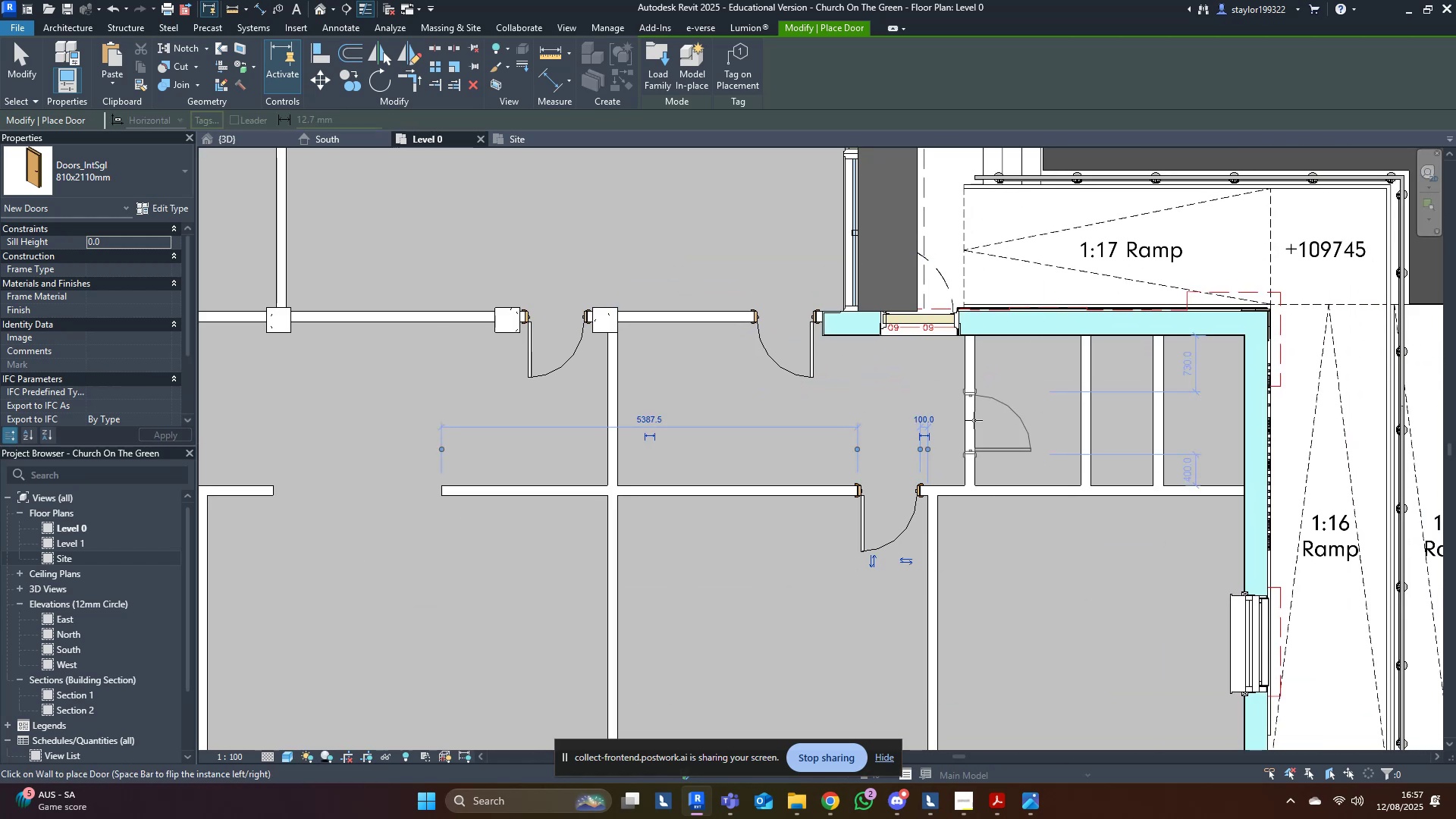 
type(wf)
 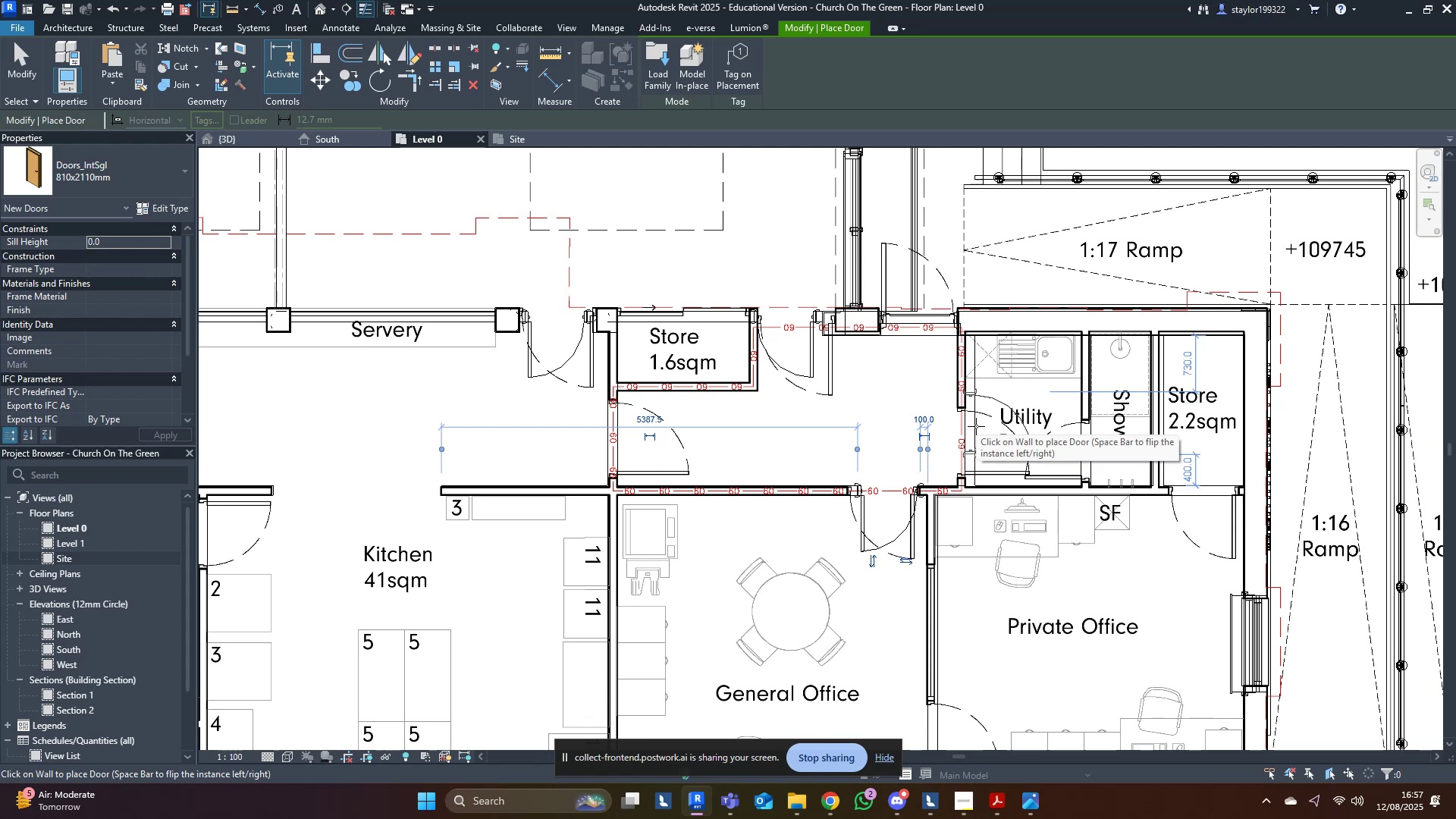 
left_click([976, 425])
 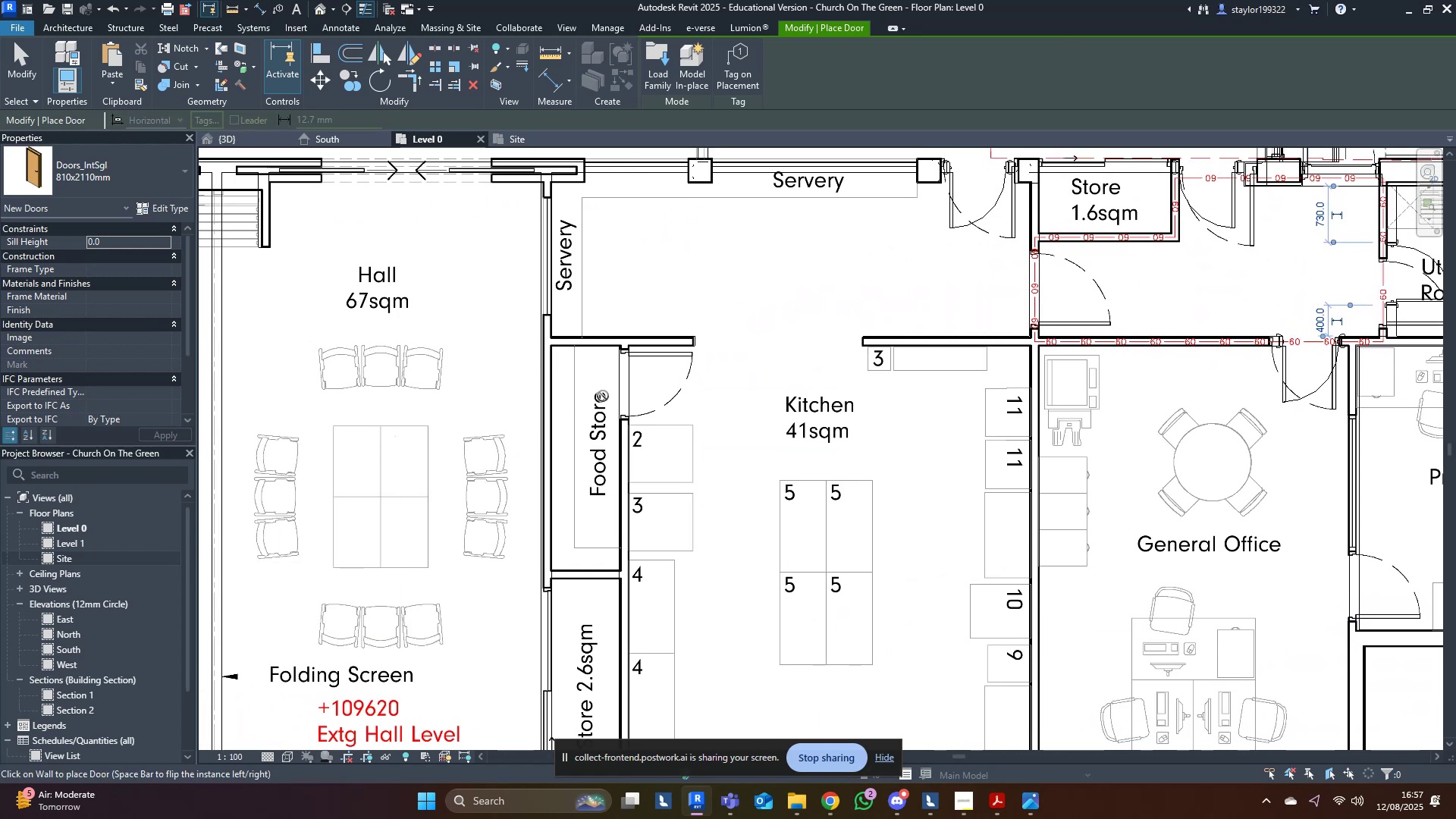 
key(Space)
 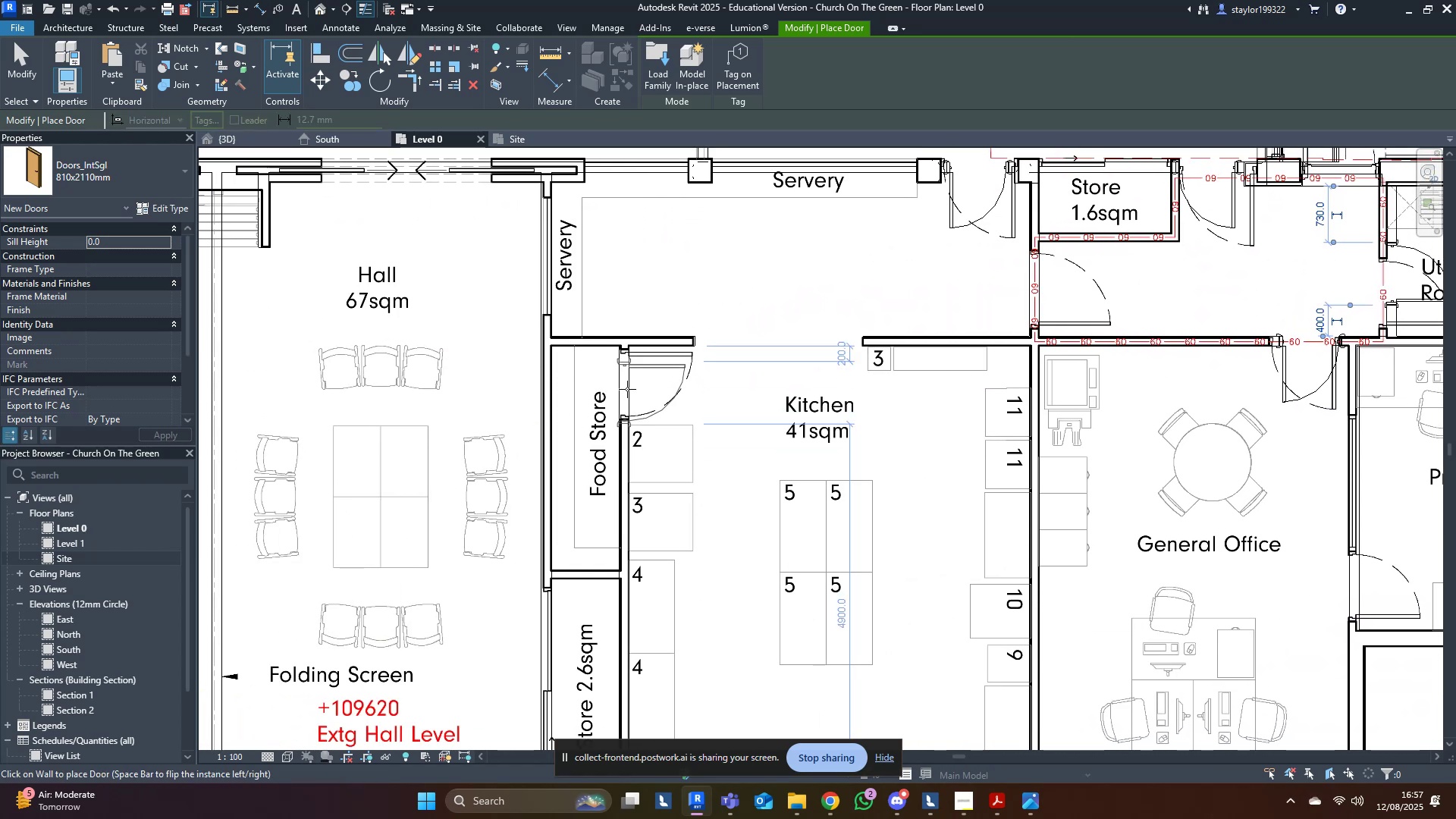 
left_click([627, 384])
 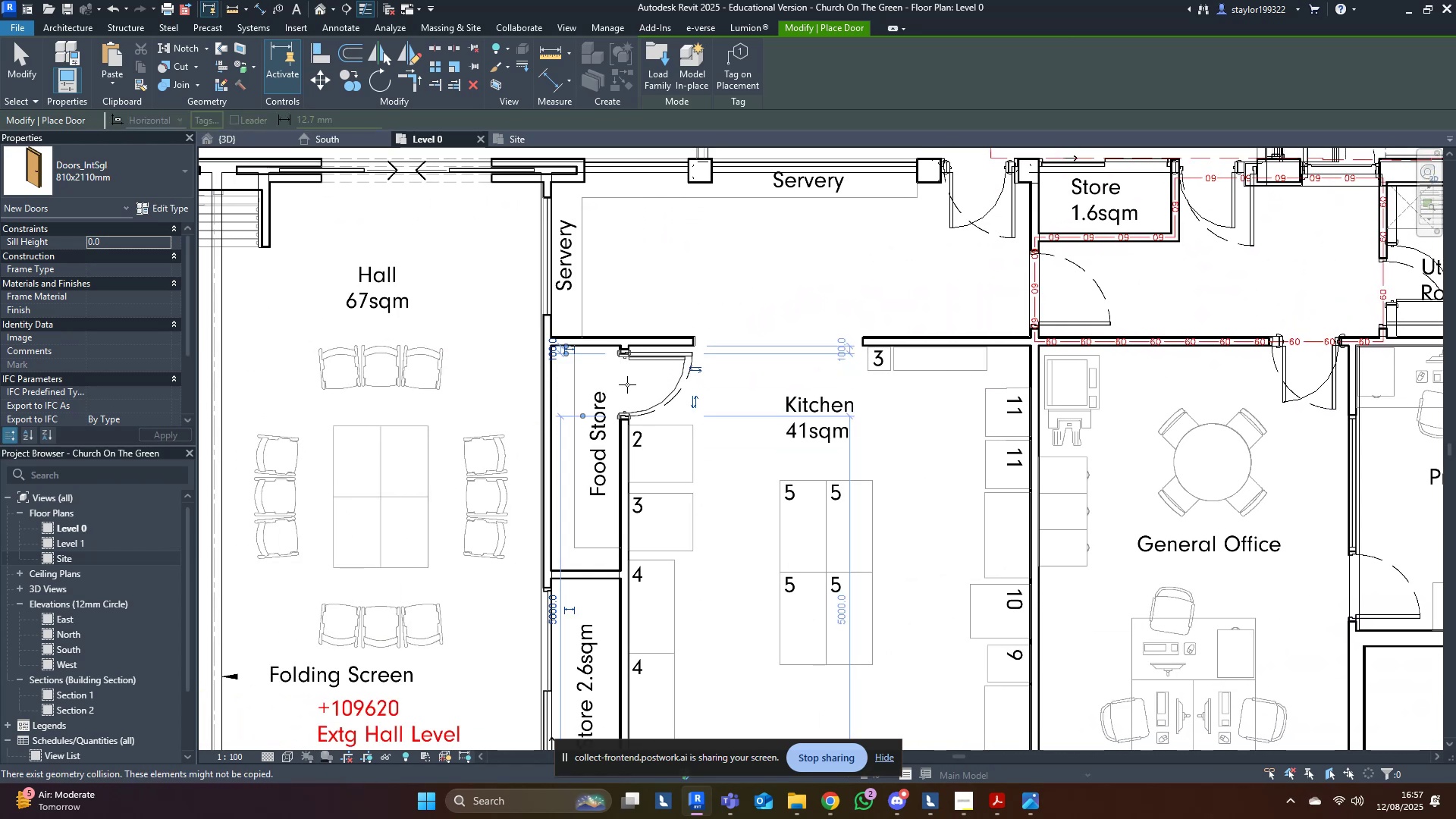 
scroll: coordinate [627, 386], scroll_direction: down, amount: 4.0
 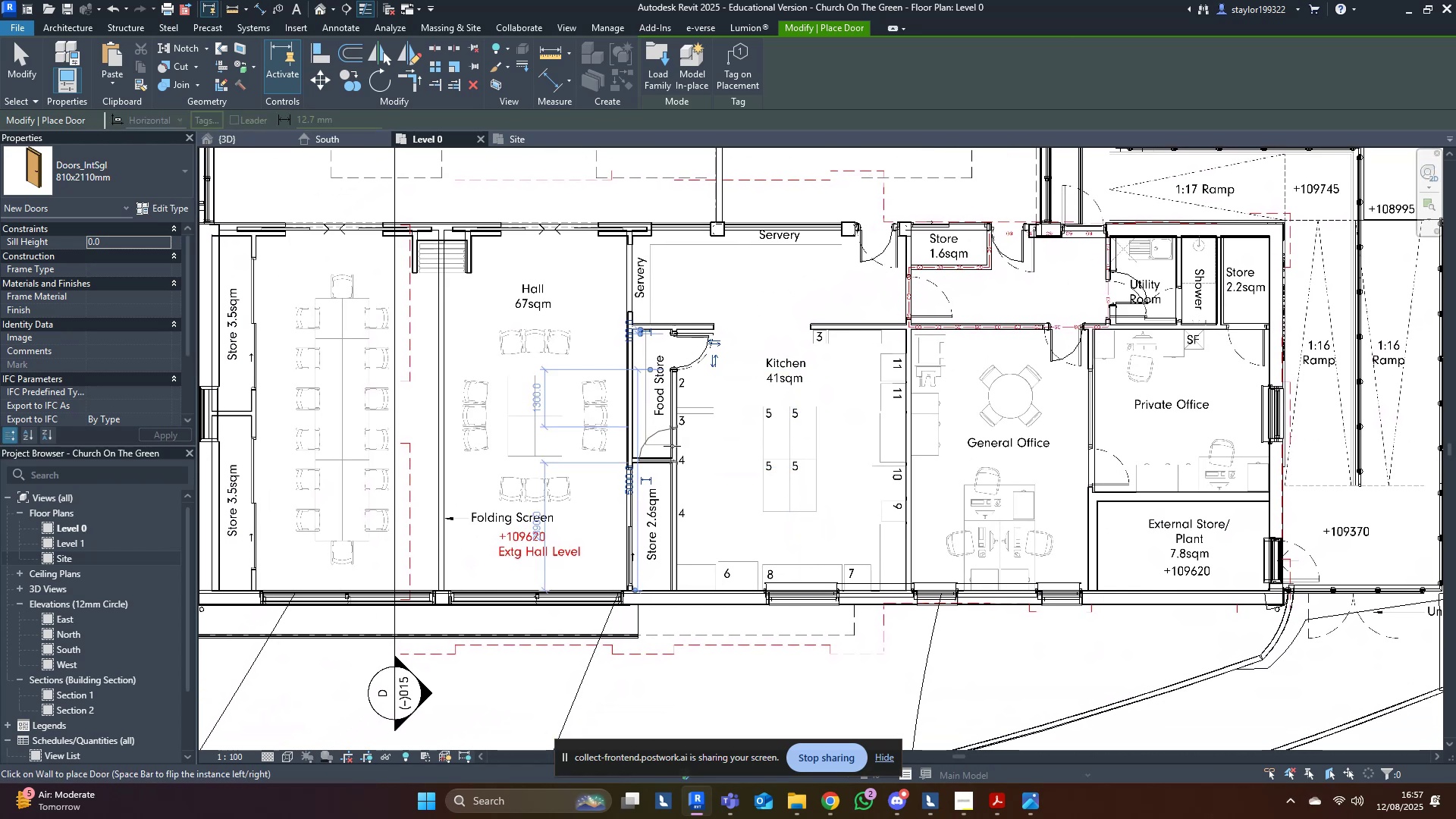 
scroll: coordinate [1172, 488], scroll_direction: up, amount: 4.0
 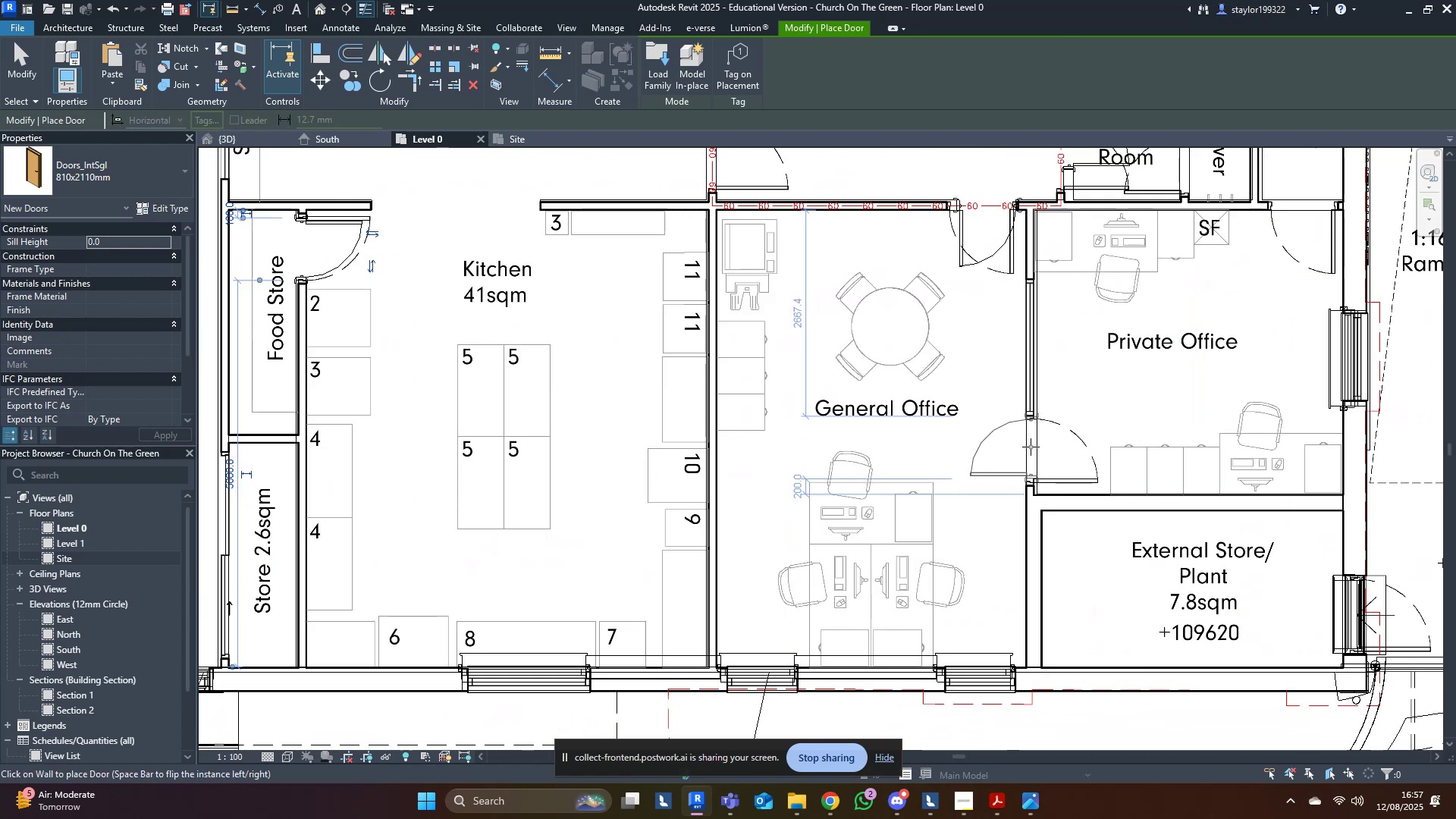 
key(Space)
 